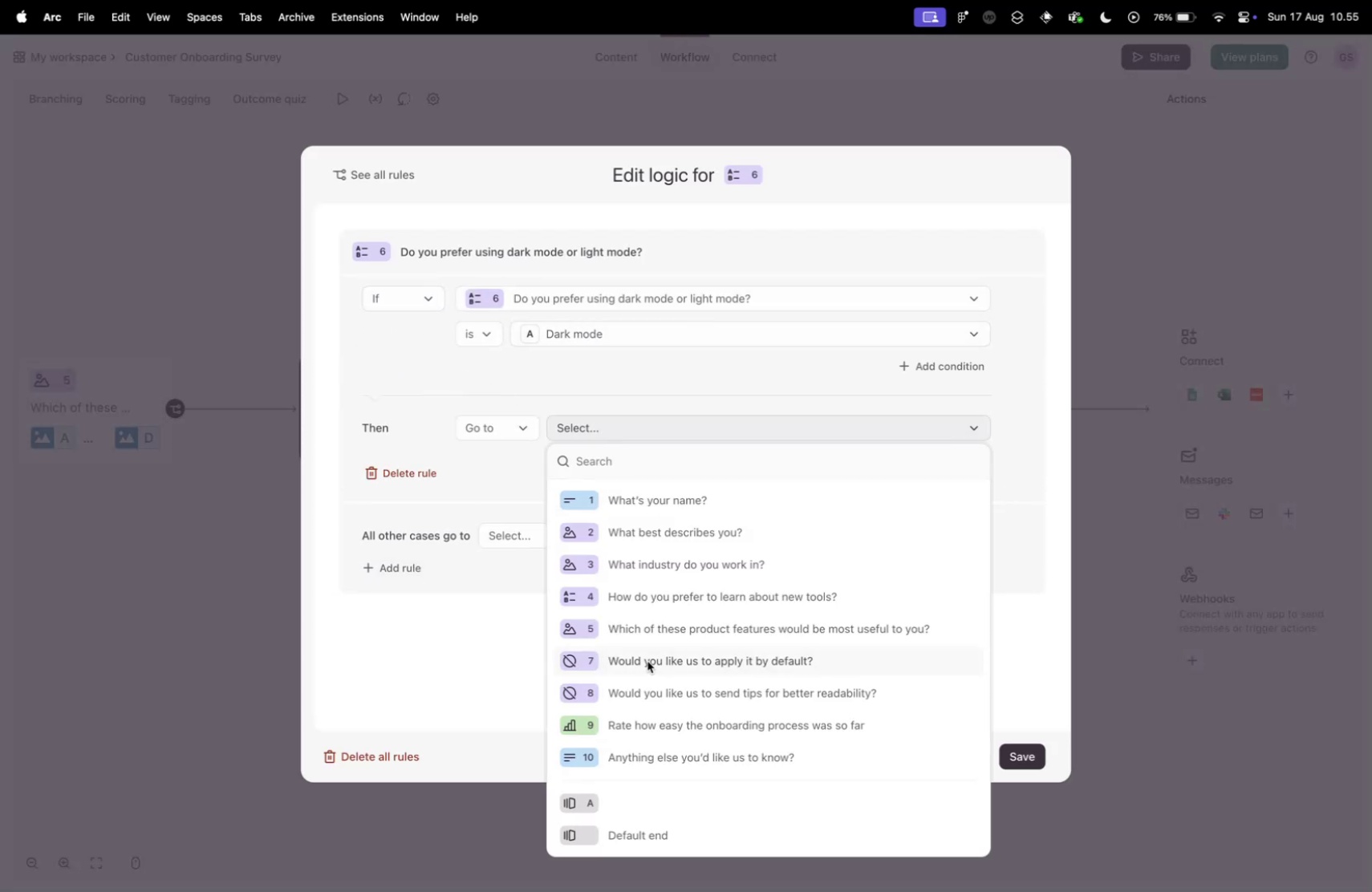 
left_click([647, 660])
 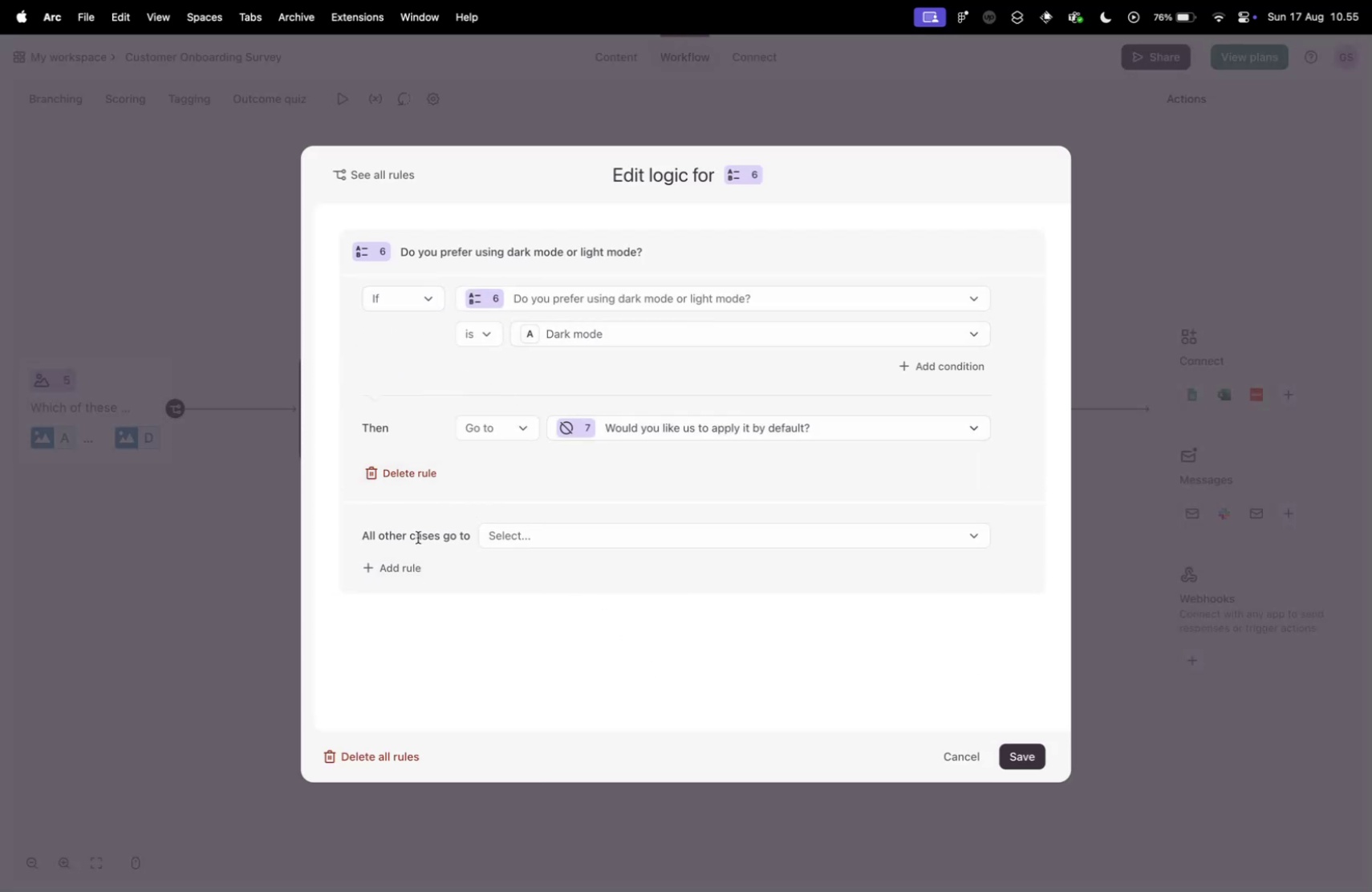 
left_click([566, 540])
 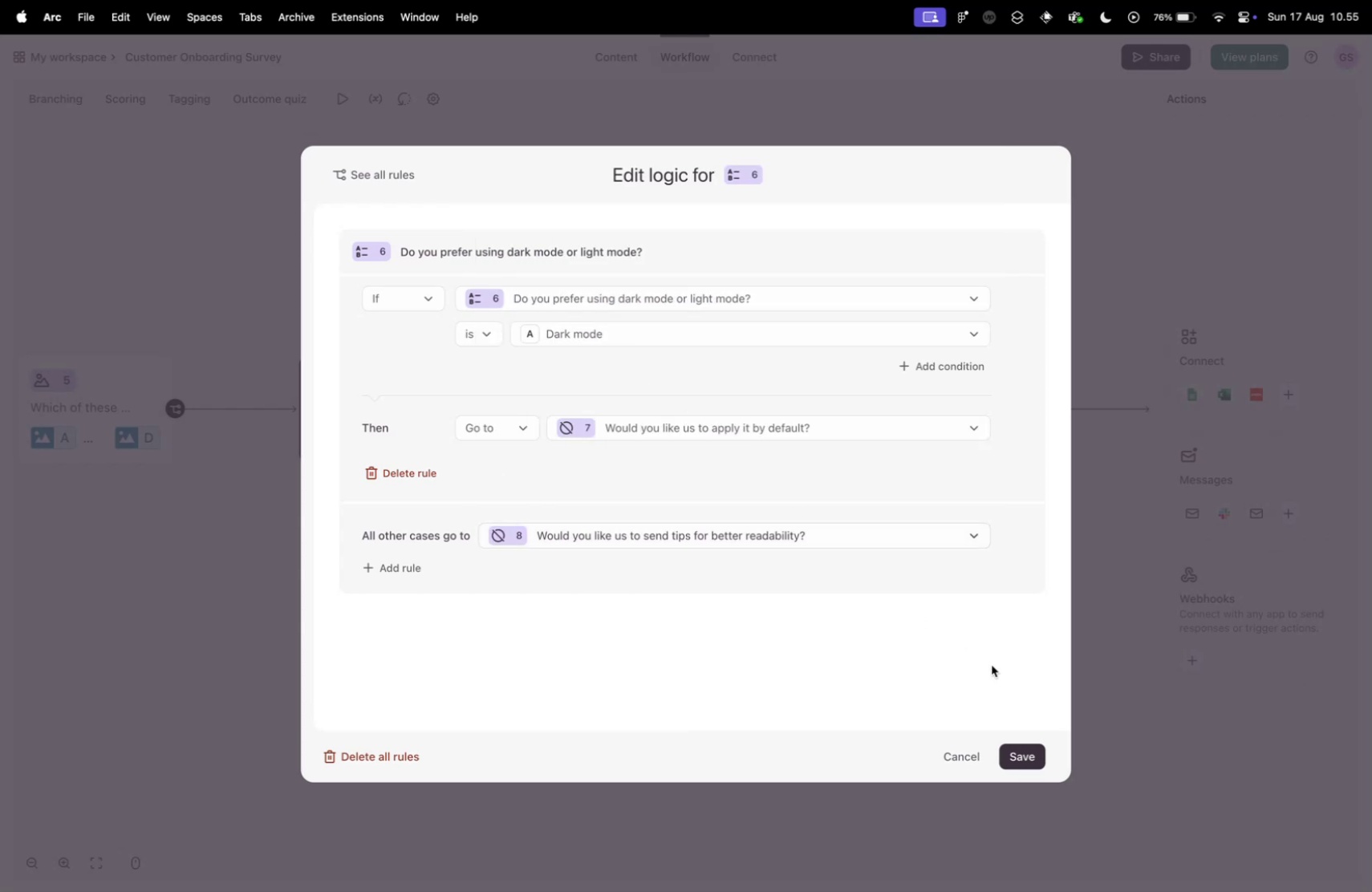 
left_click([1025, 756])
 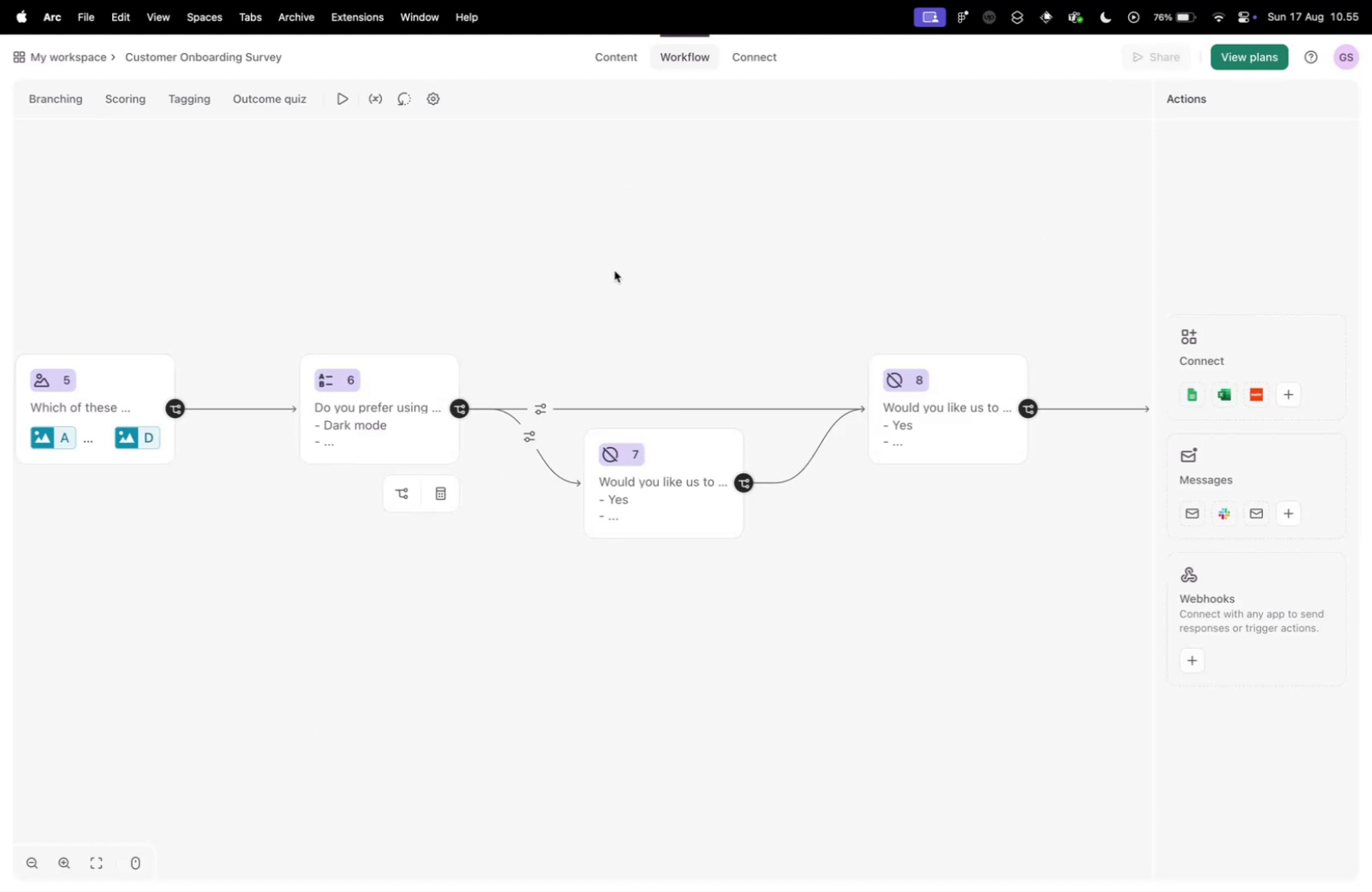 
scroll: coordinate [616, 272], scroll_direction: down, amount: 4.0
 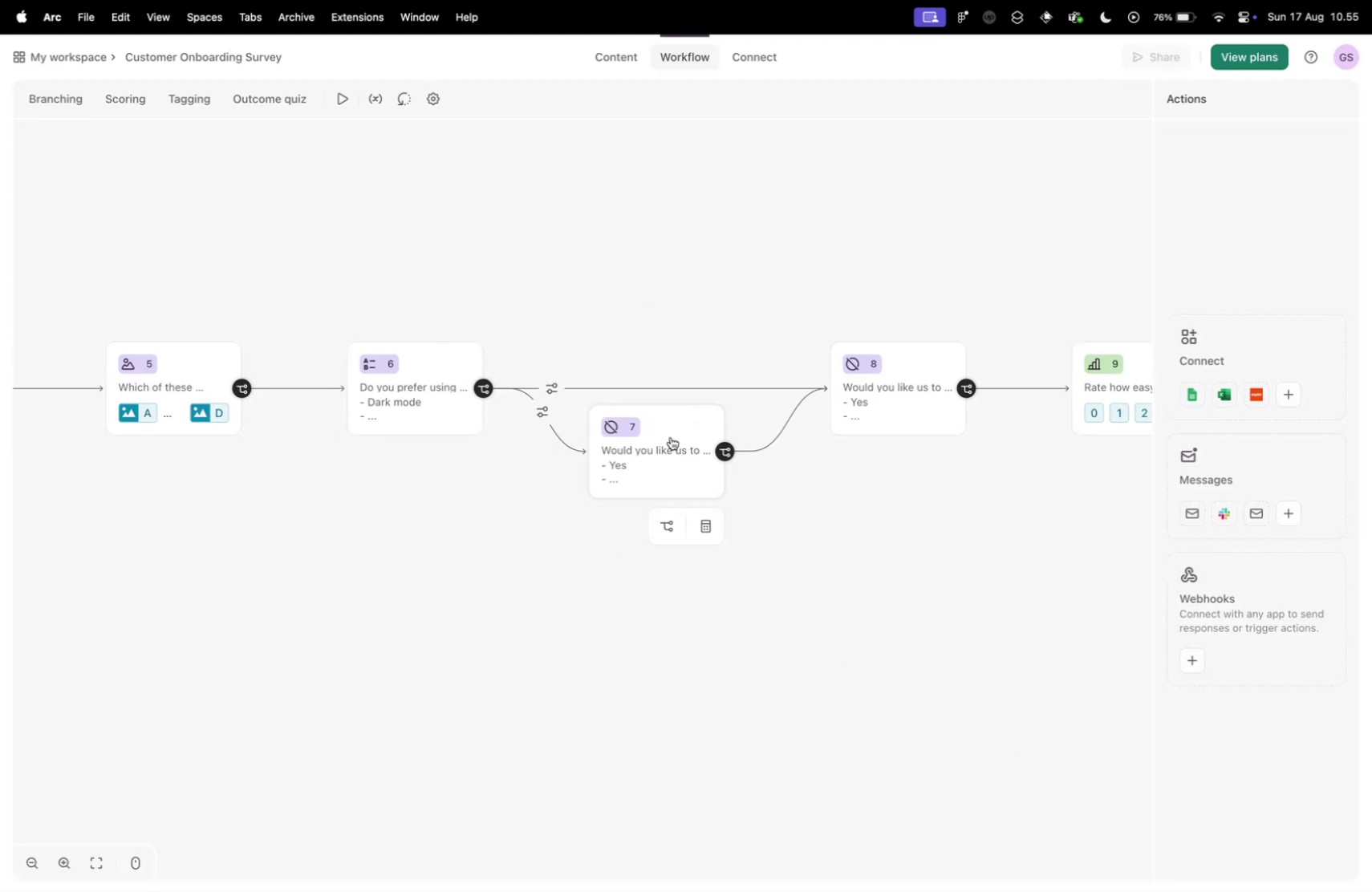 
left_click([671, 436])
 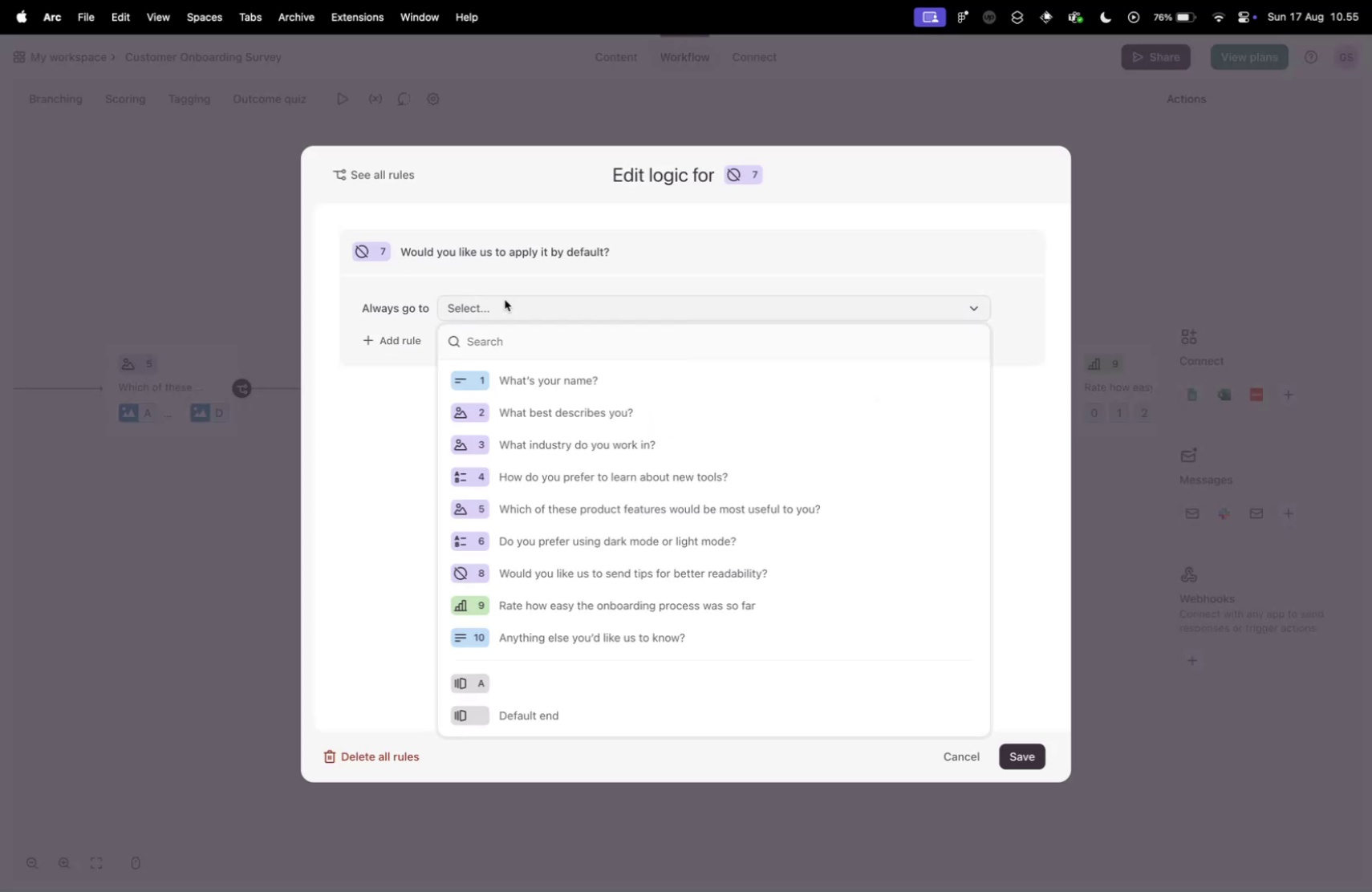 
left_click([505, 299])
 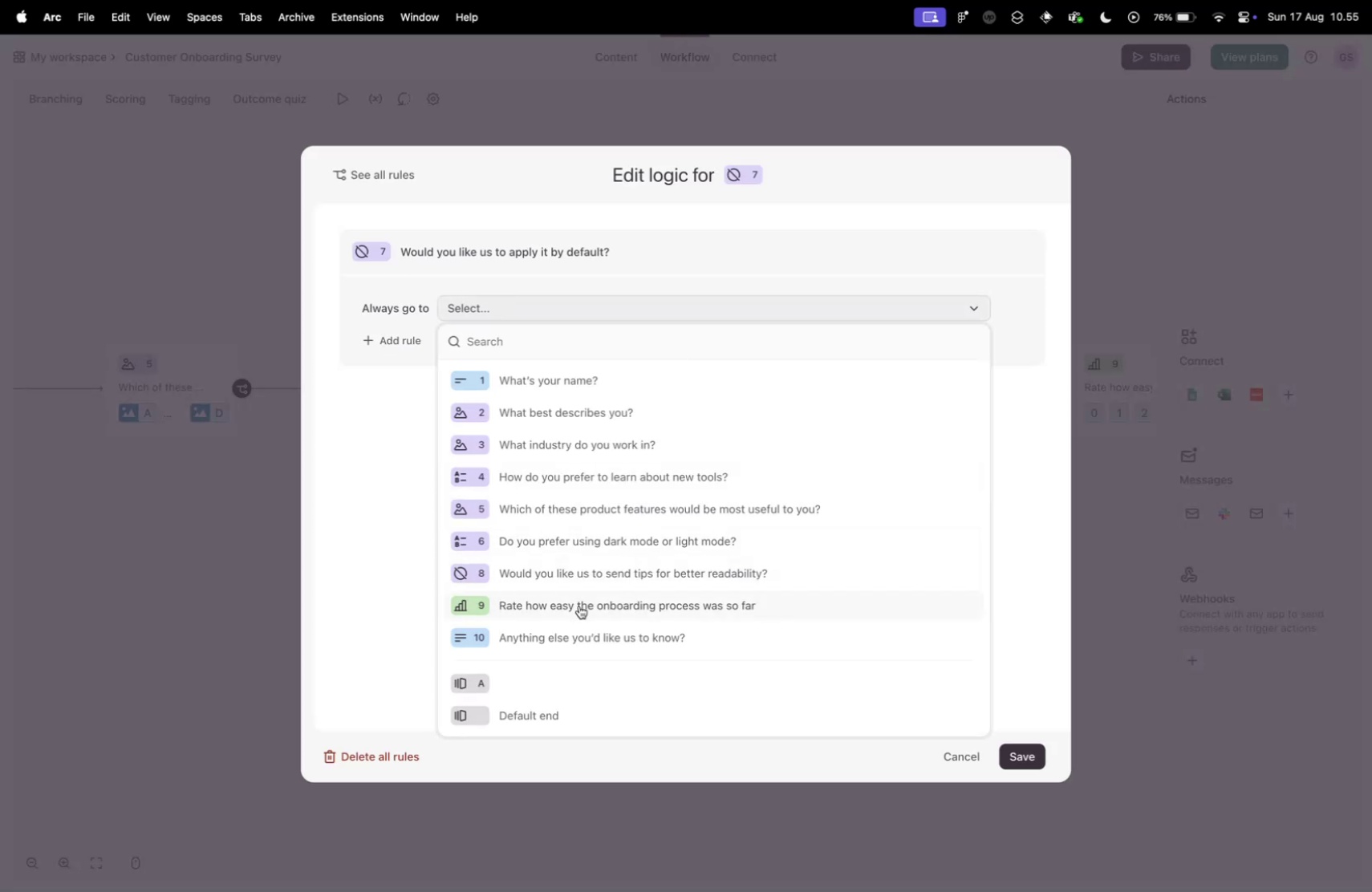 
left_click([579, 605])
 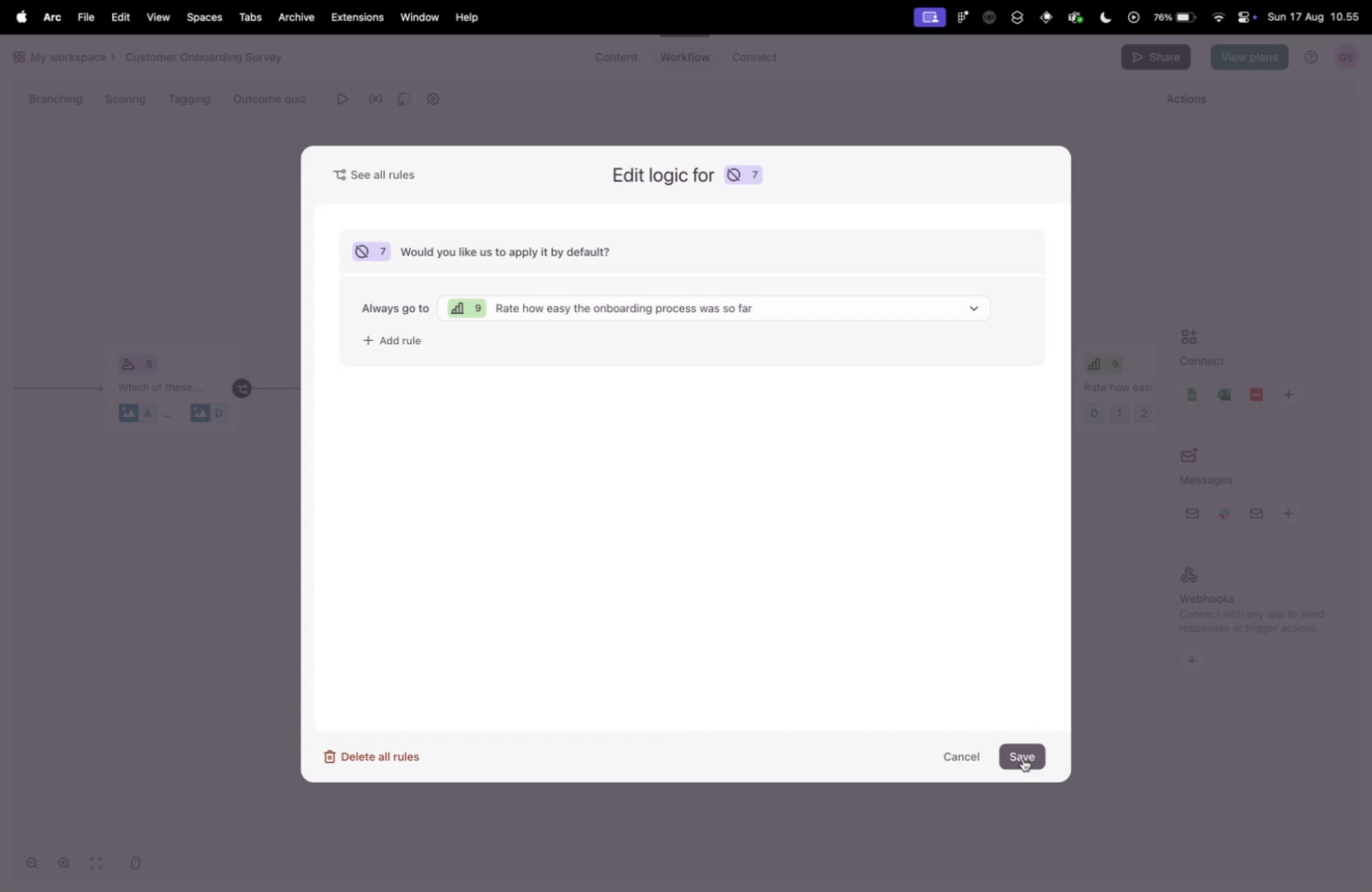 
left_click([1023, 757])
 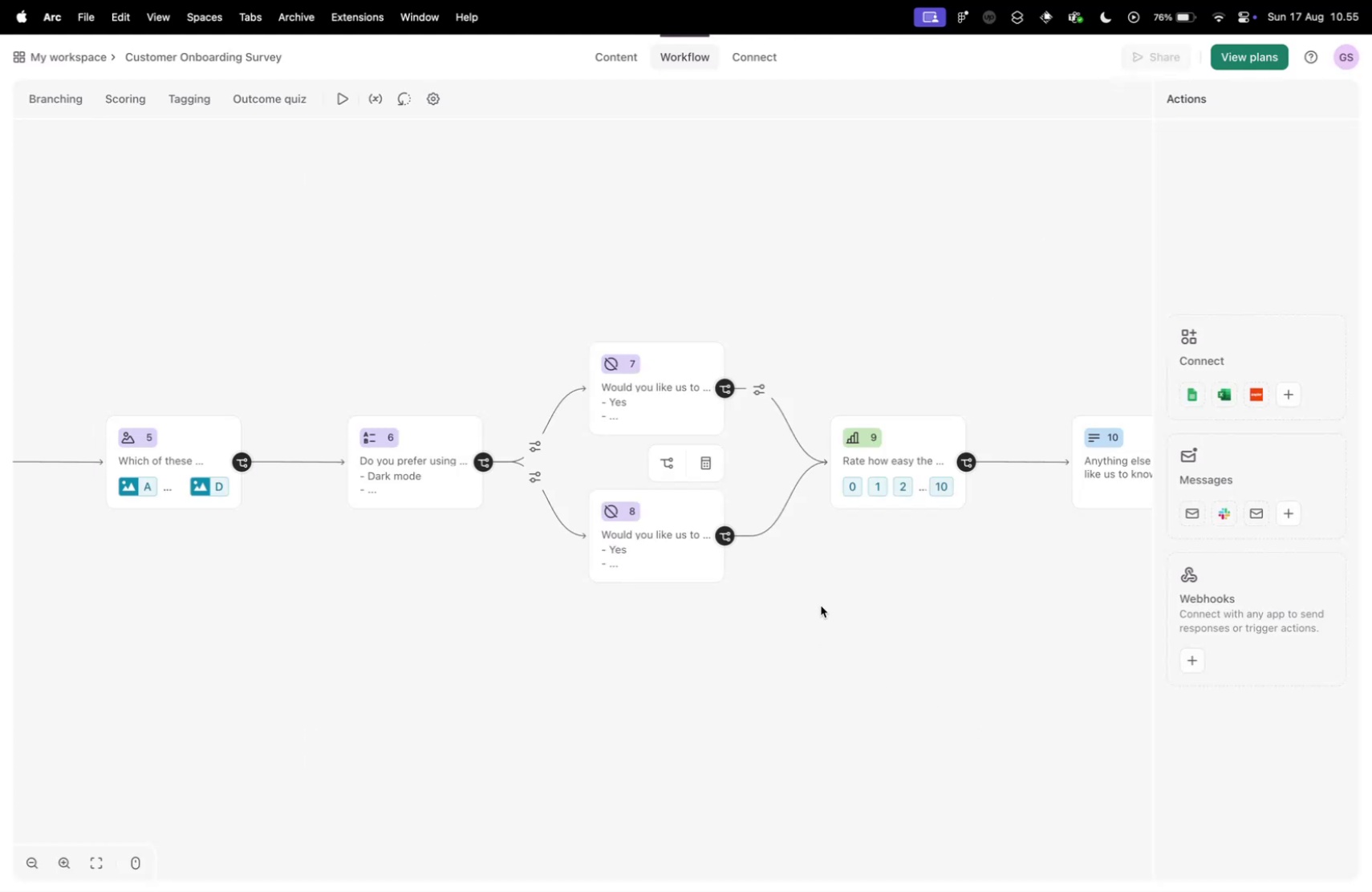 
left_click_drag(start_coordinate=[820, 605], to_coordinate=[485, 491])
 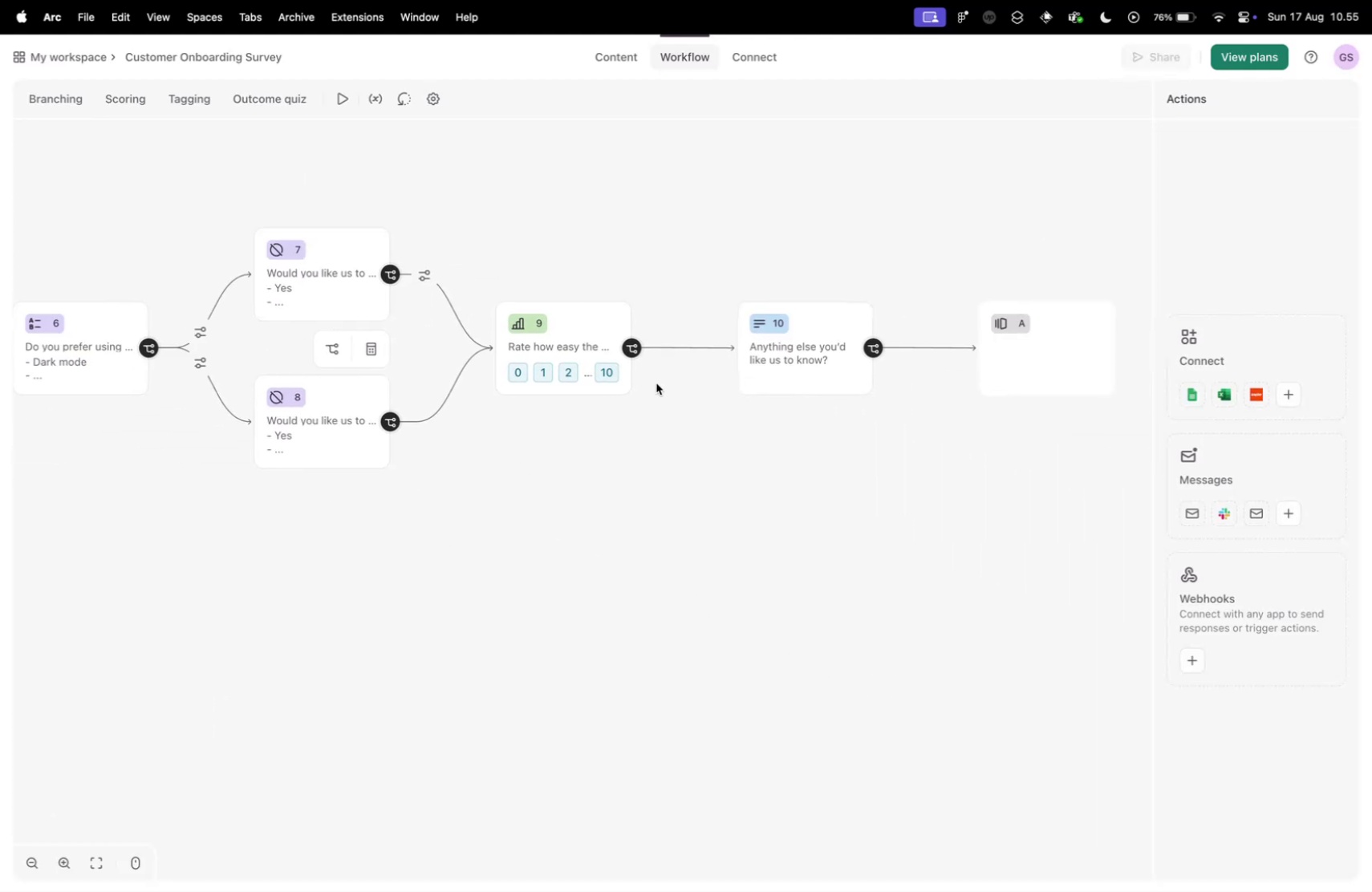 
scroll: coordinate [656, 383], scroll_direction: down, amount: 5.0
 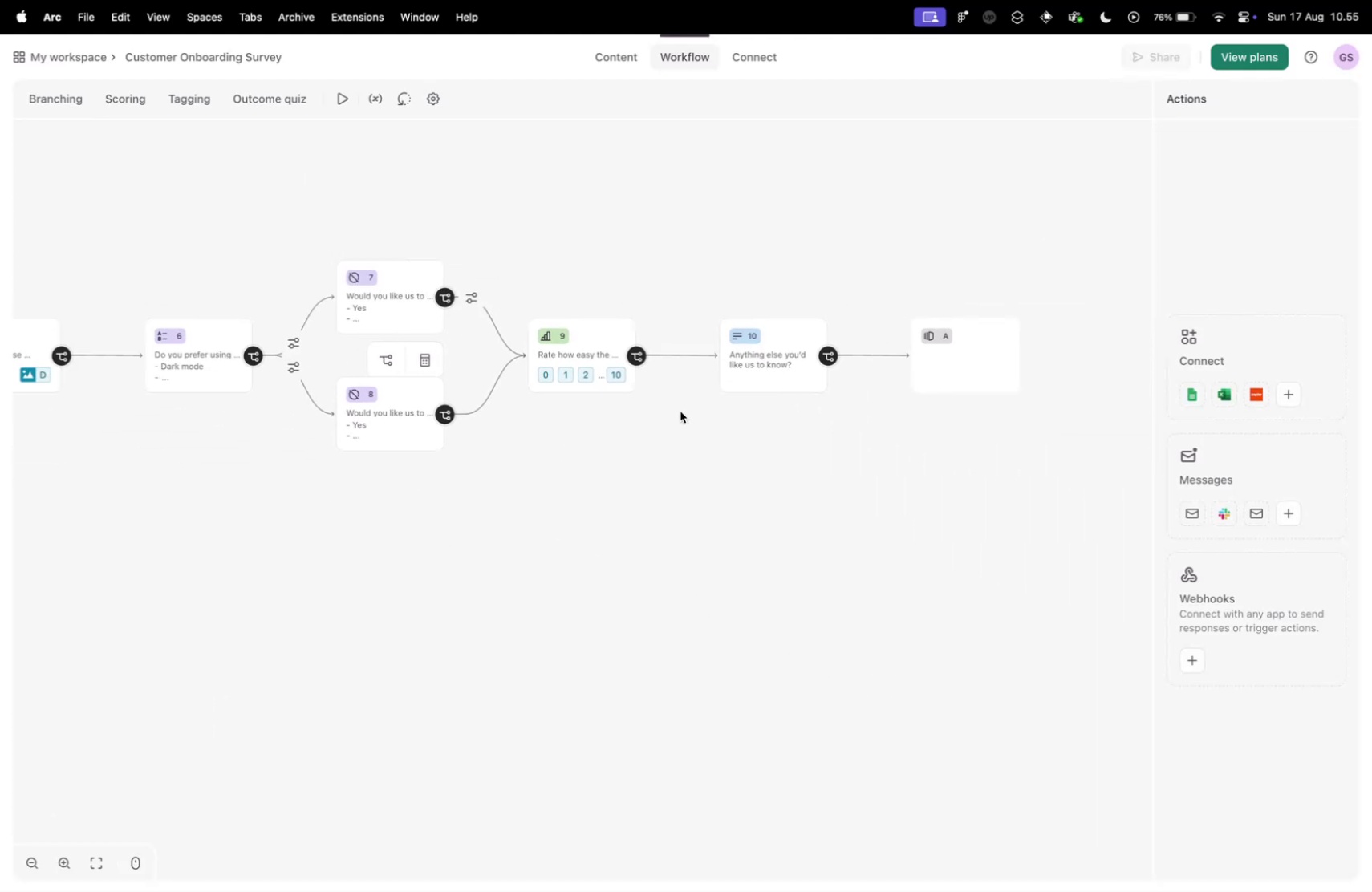 
left_click_drag(start_coordinate=[682, 411], to_coordinate=[597, 412])
 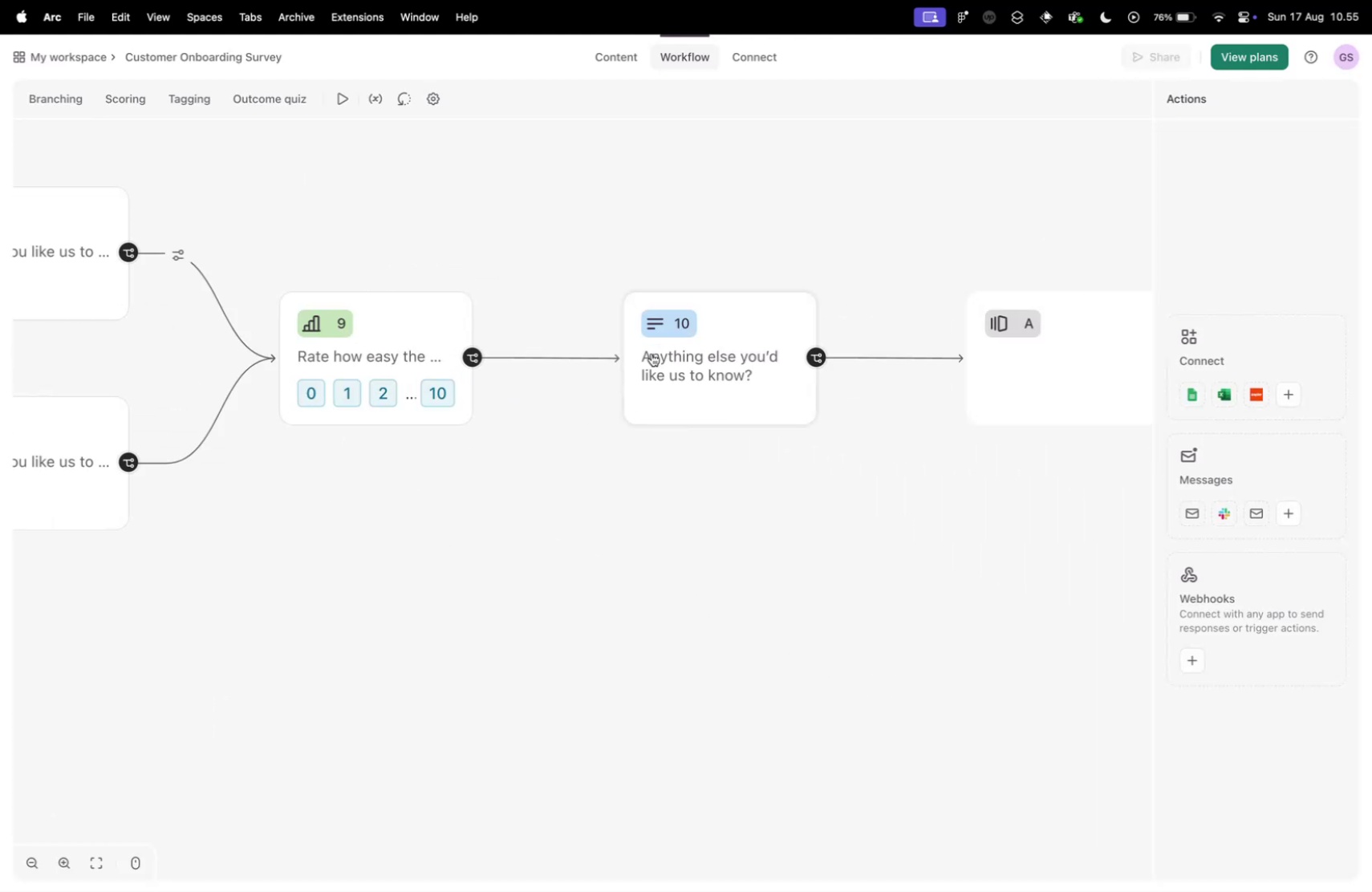 
scroll: coordinate [651, 355], scroll_direction: up, amount: 22.0
 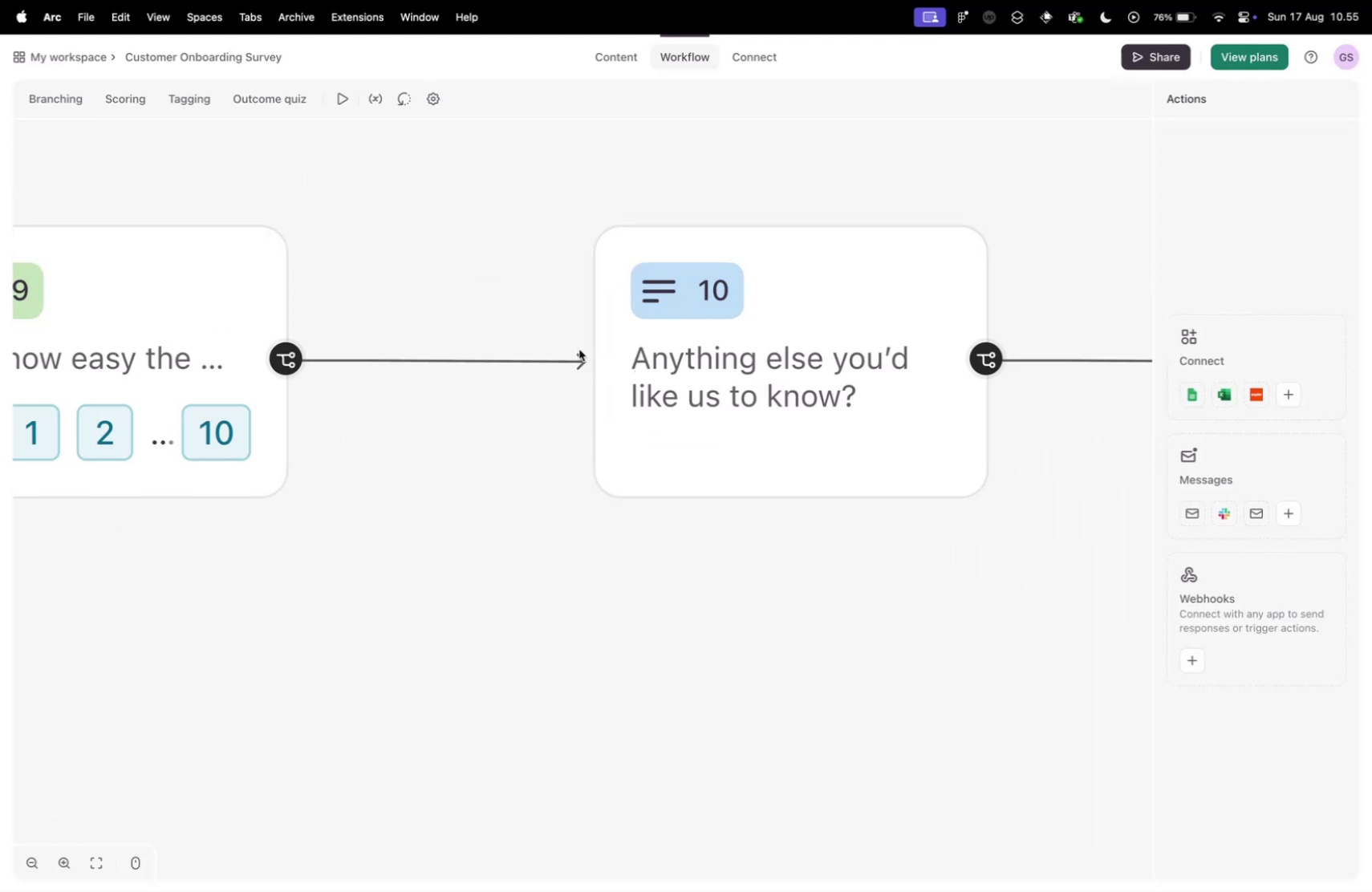 
scroll: coordinate [558, 270], scroll_direction: down, amount: 25.0
 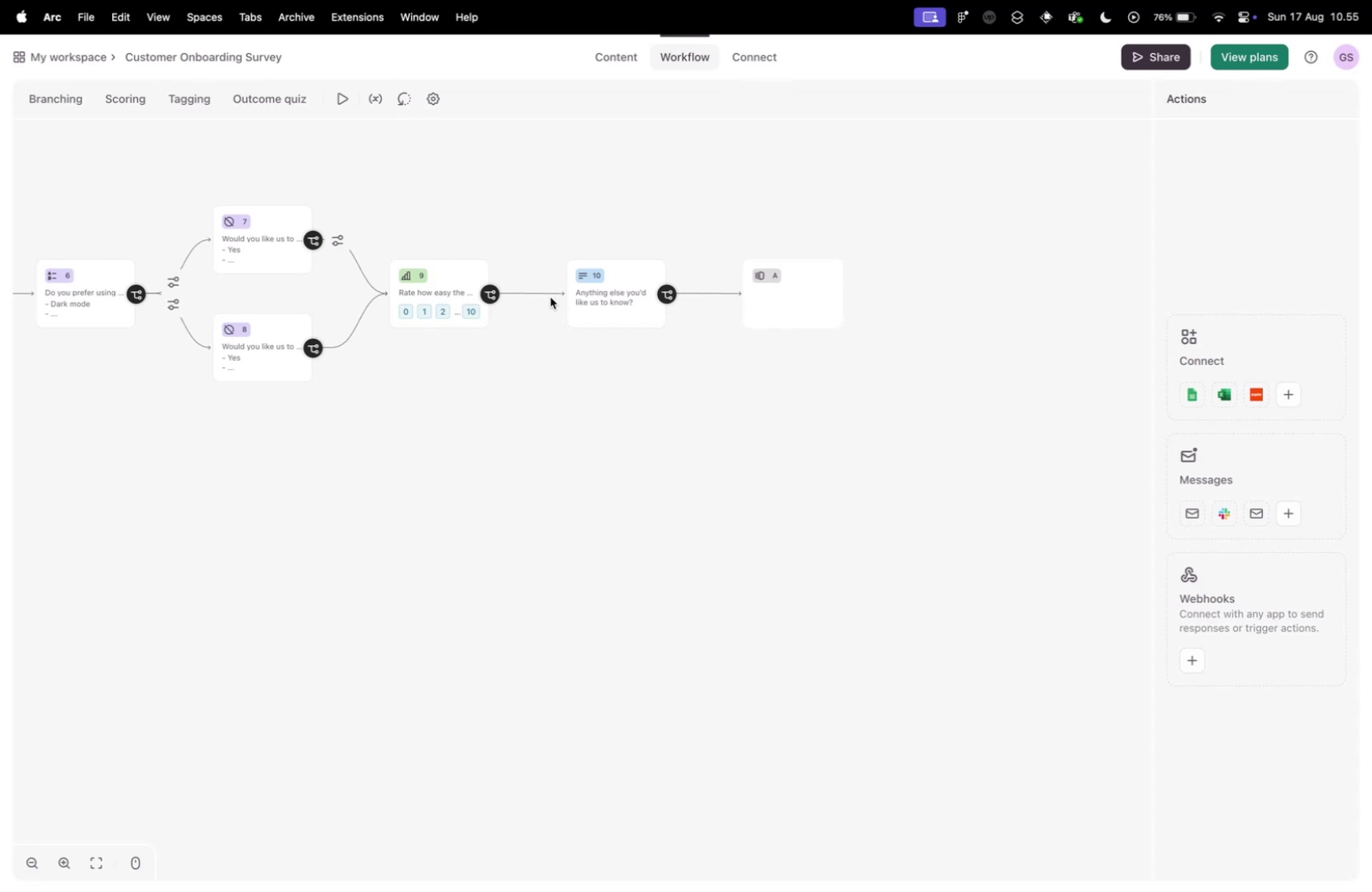 
wait(11.66)
 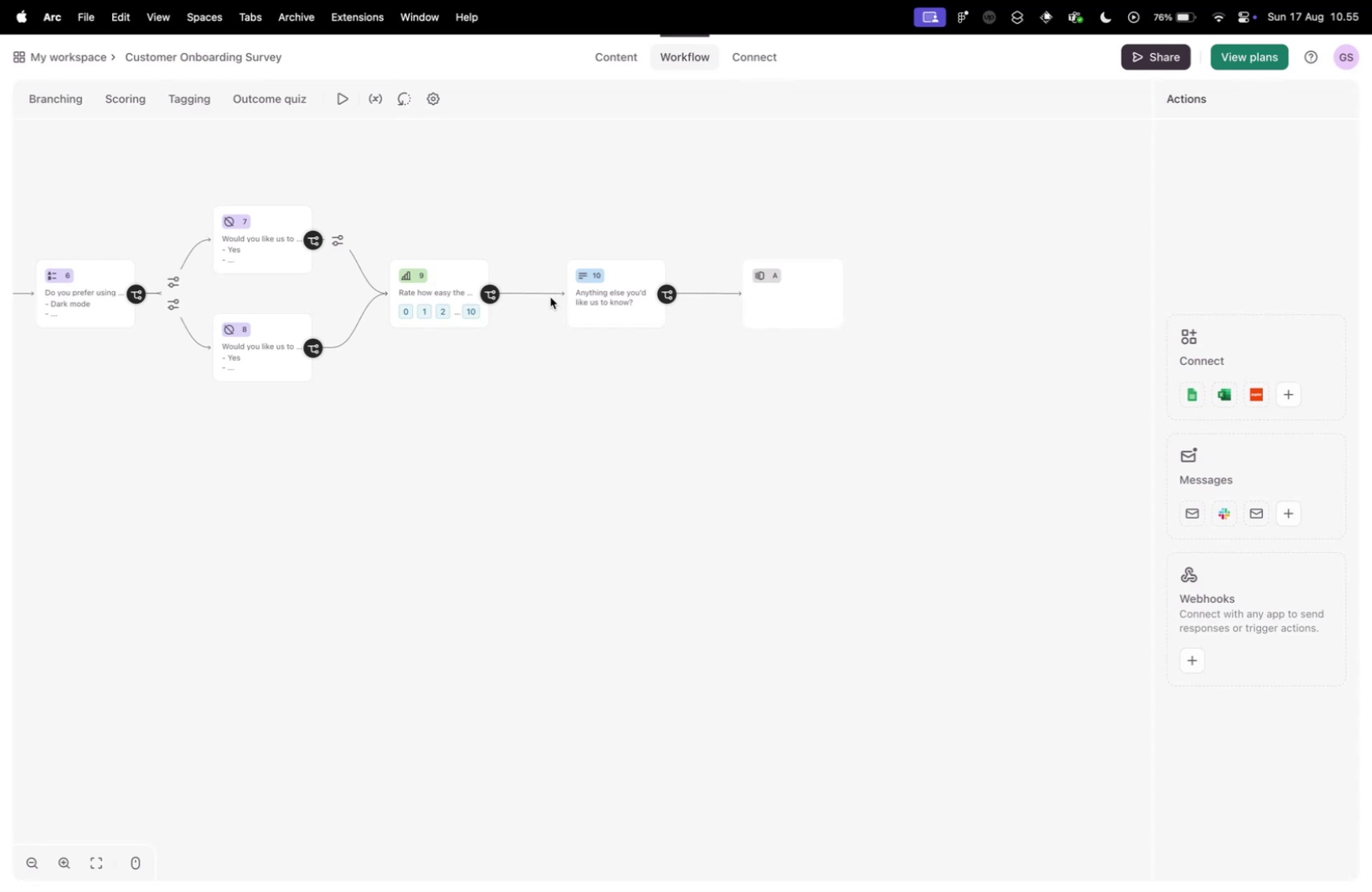 
scroll: coordinate [546, 302], scroll_direction: down, amount: 9.0
 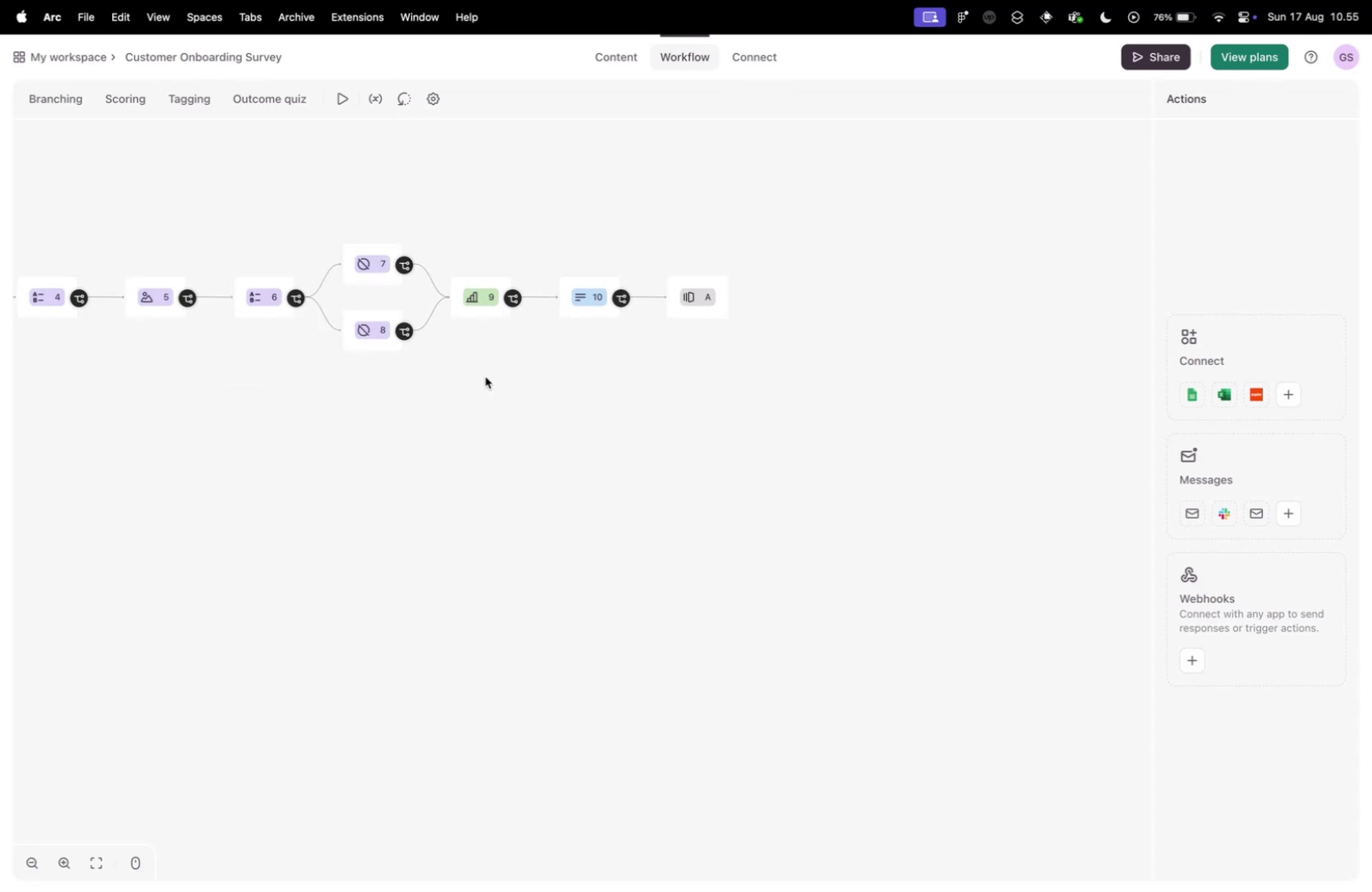 
left_click_drag(start_coordinate=[485, 376], to_coordinate=[811, 367])
 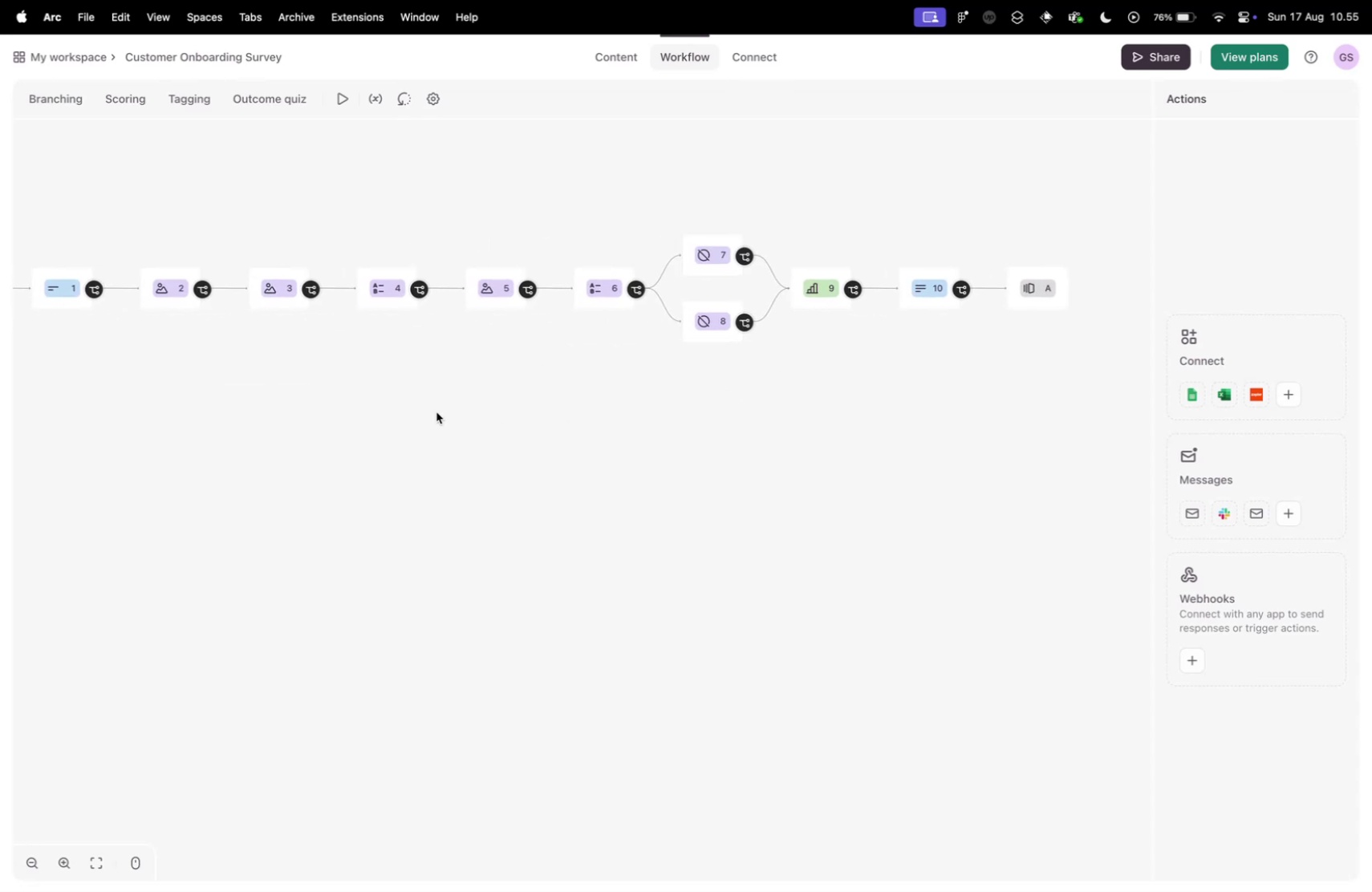 
left_click_drag(start_coordinate=[419, 412], to_coordinate=[773, 424])
 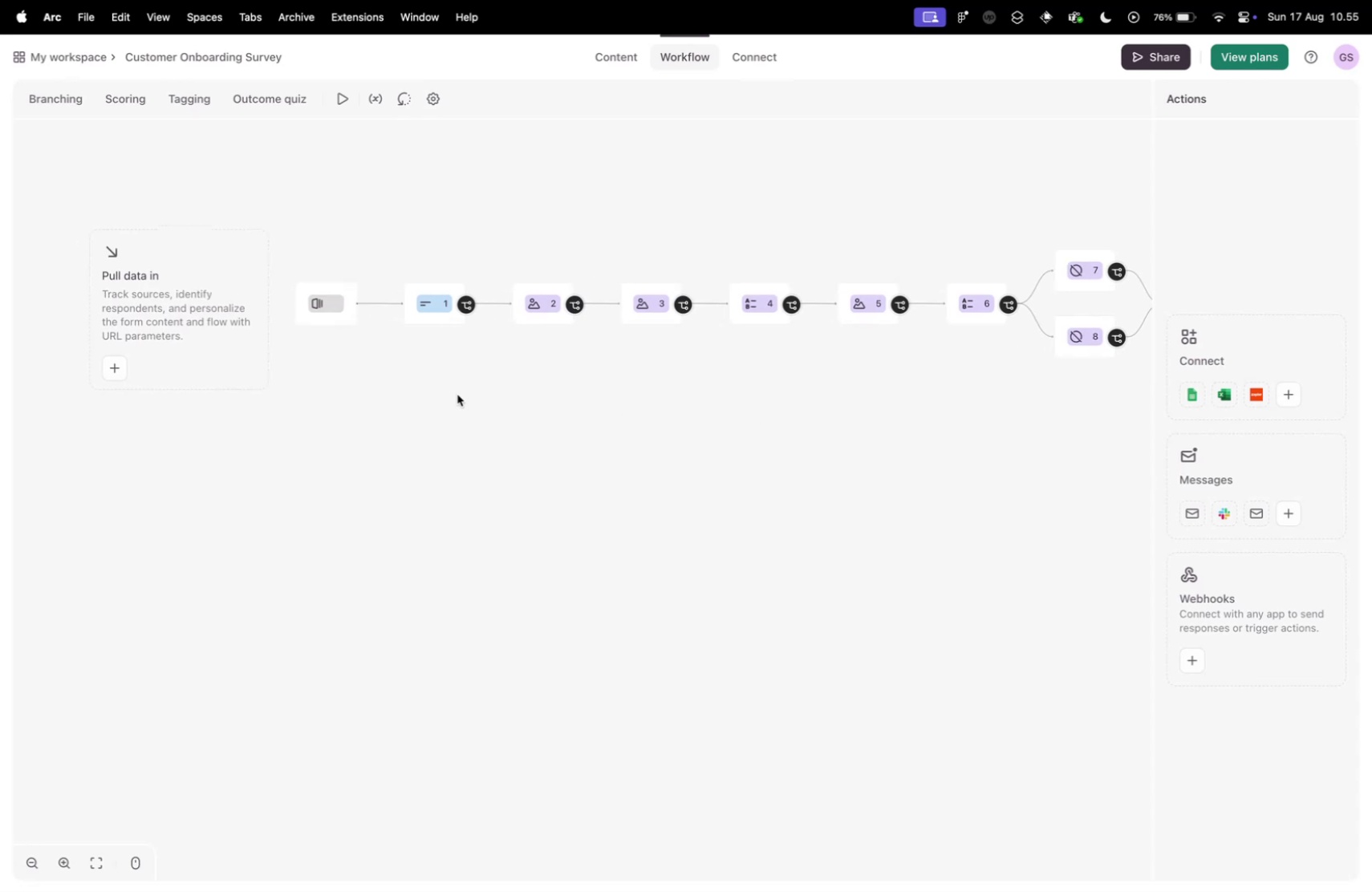 
left_click_drag(start_coordinate=[413, 391], to_coordinate=[660, 399])
 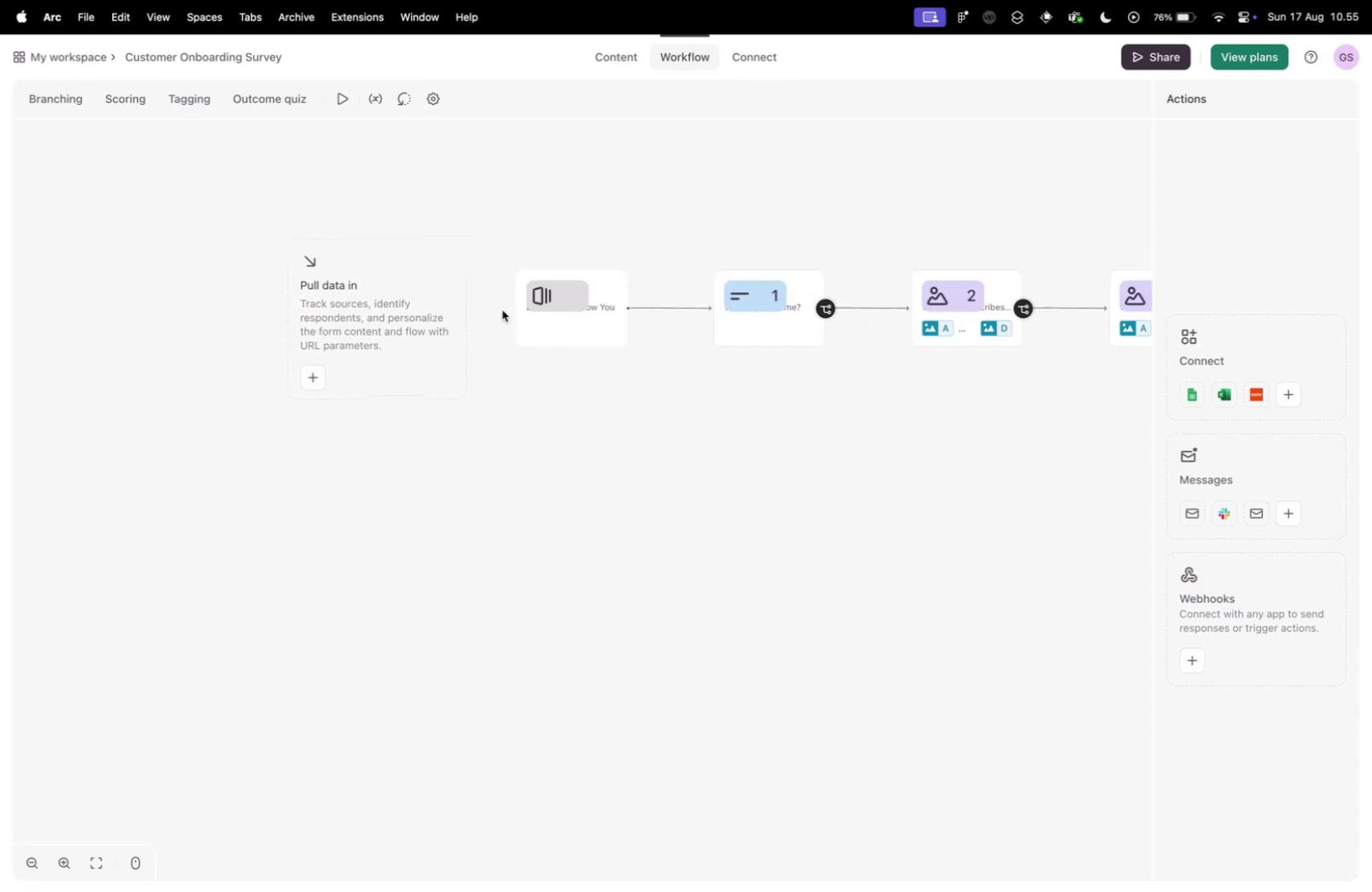 
scroll: coordinate [502, 310], scroll_direction: up, amount: 23.0
 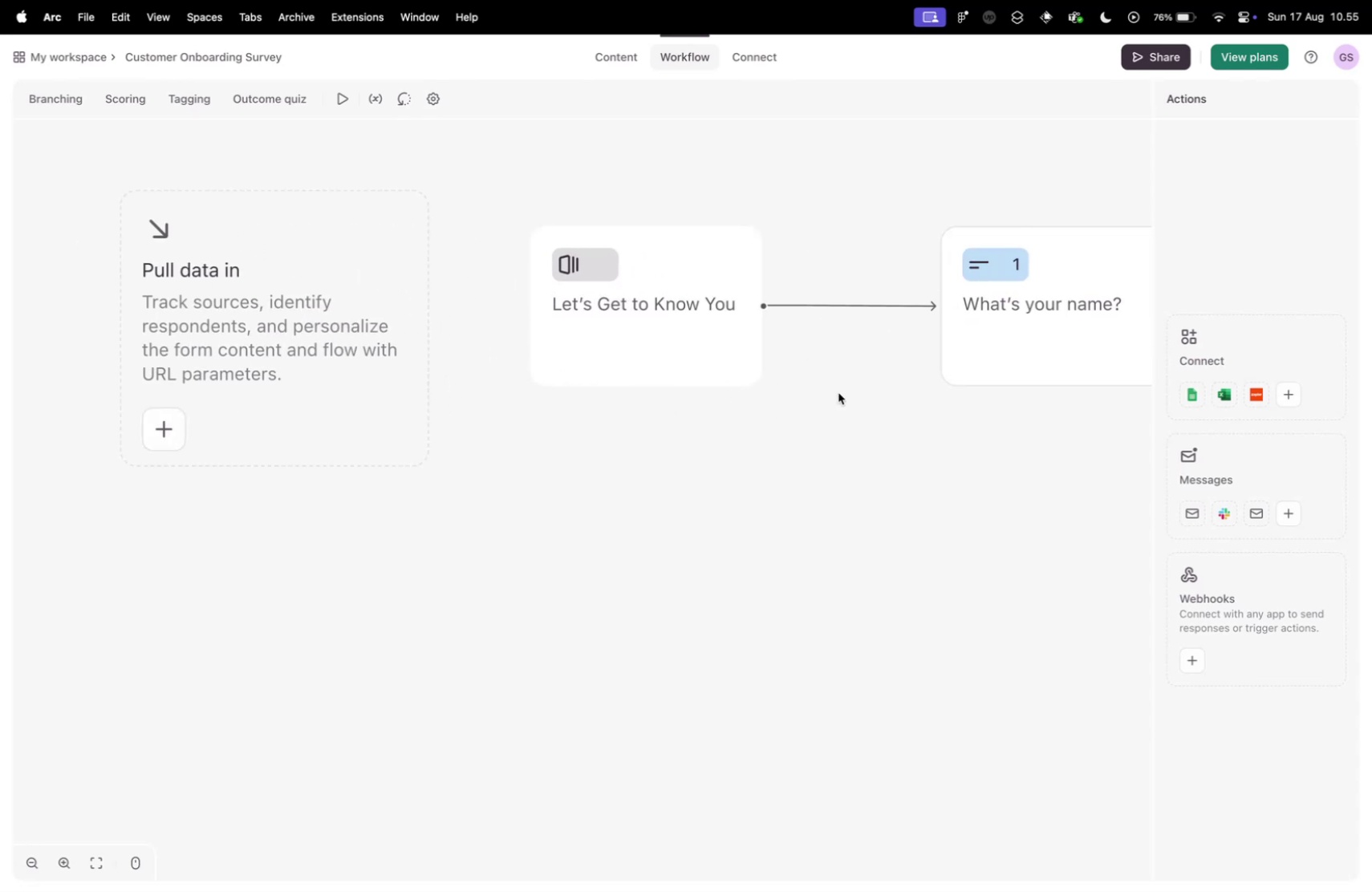 
left_click_drag(start_coordinate=[842, 394], to_coordinate=[638, 384])
 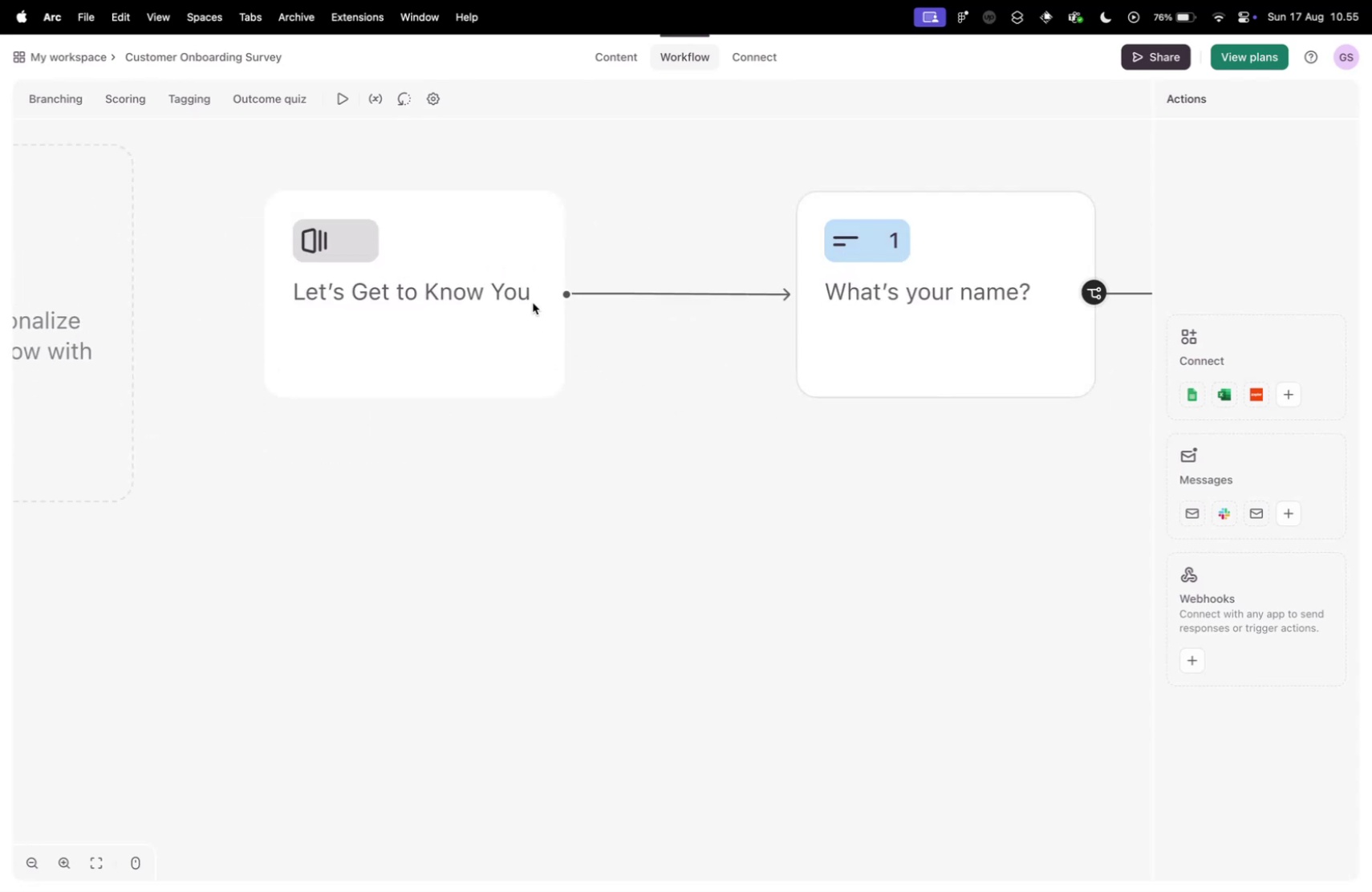 
scroll: coordinate [557, 326], scroll_direction: none, amount: 0.0
 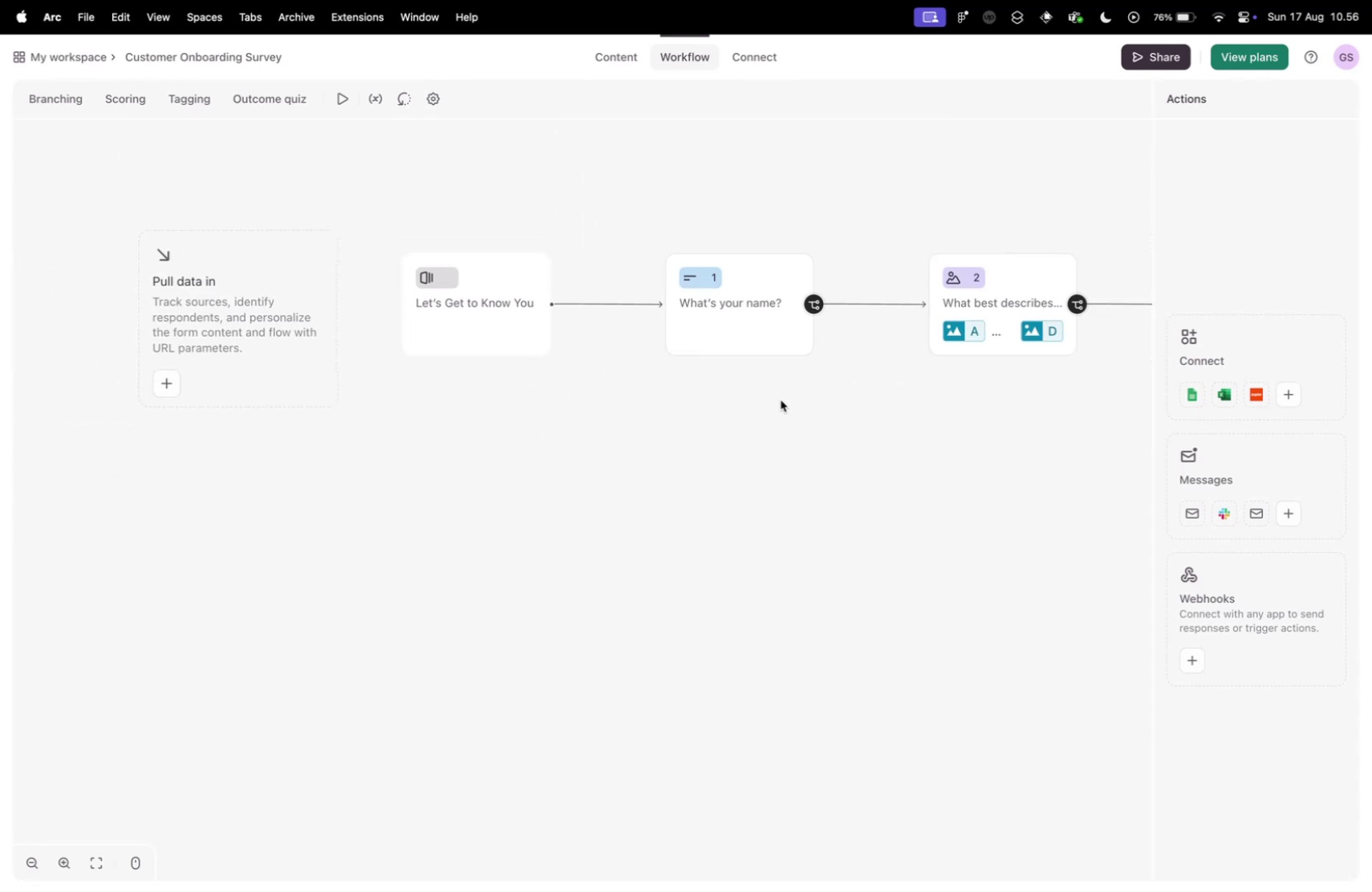 
left_click_drag(start_coordinate=[782, 399], to_coordinate=[570, 383])
 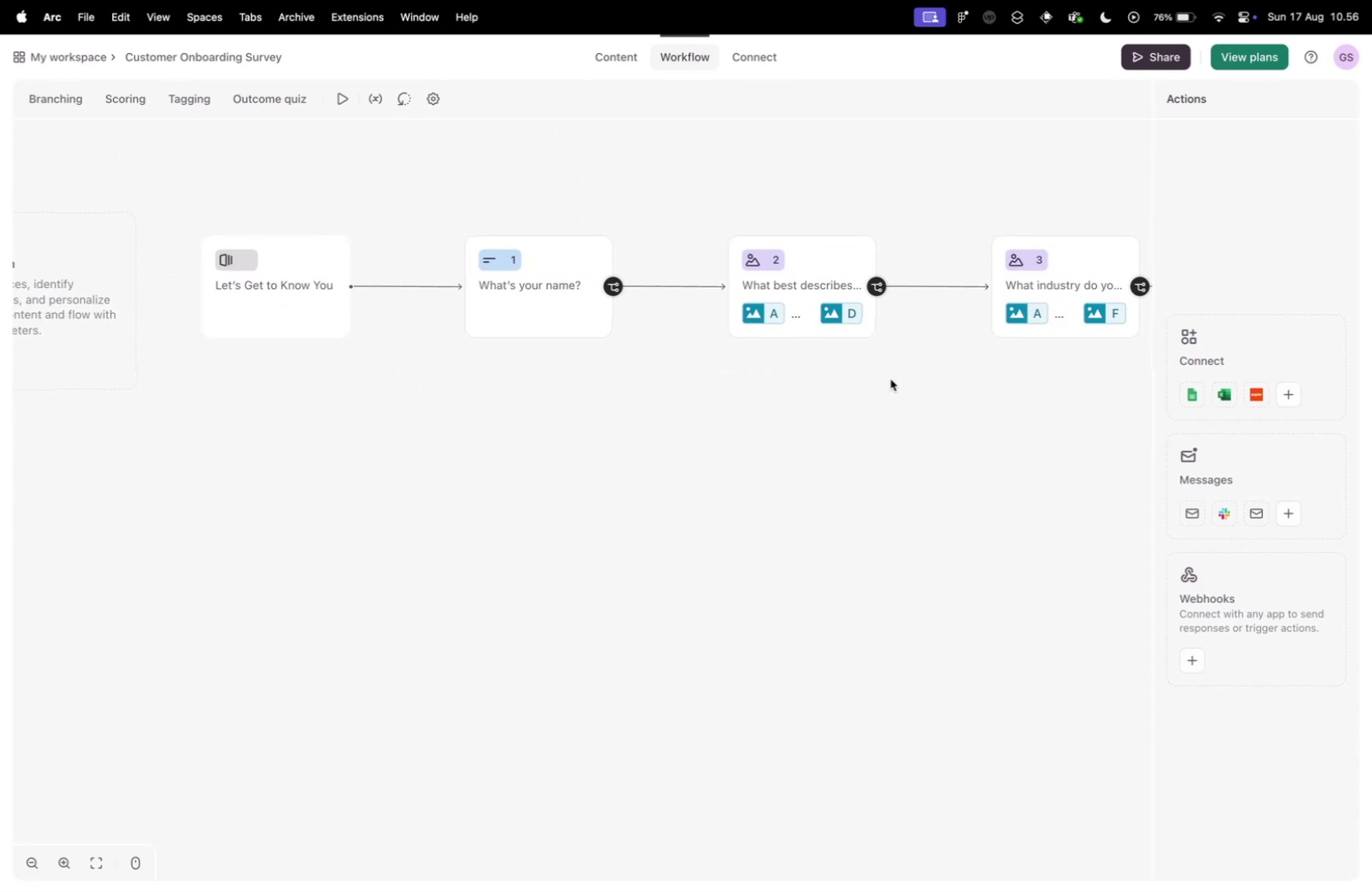 
left_click_drag(start_coordinate=[883, 379], to_coordinate=[594, 376])
 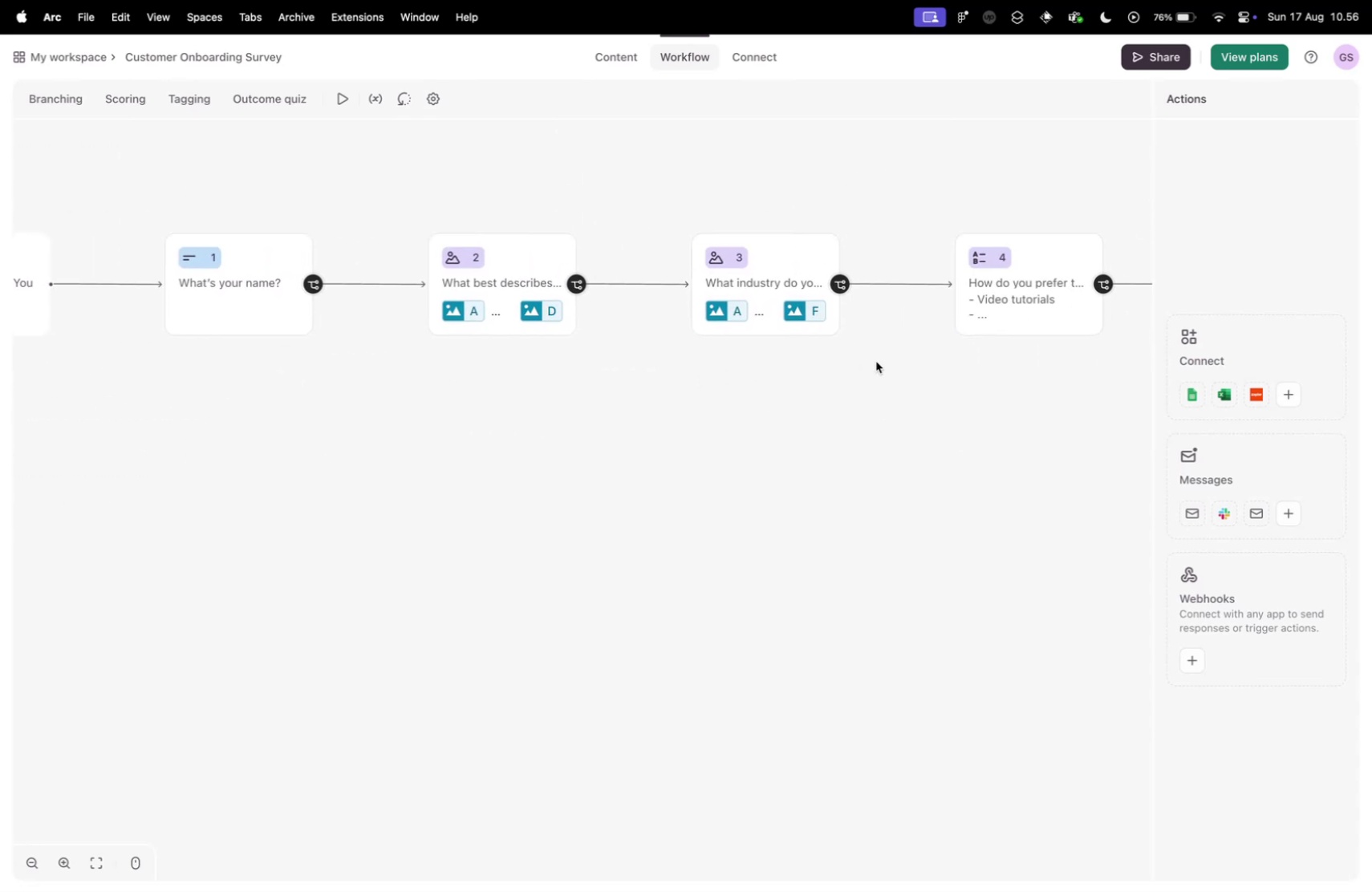 
left_click_drag(start_coordinate=[876, 361], to_coordinate=[871, 363])
 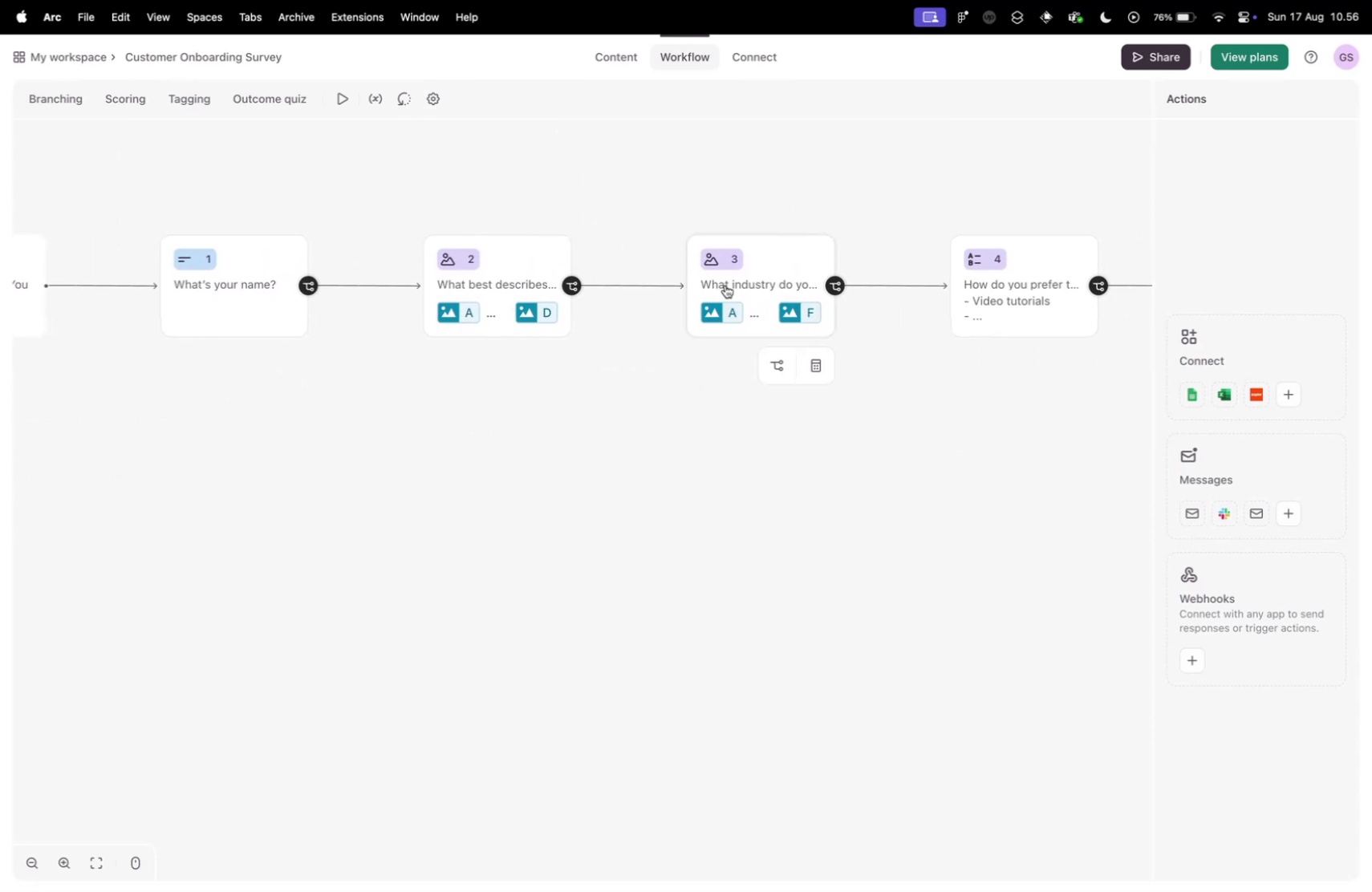 
scroll: coordinate [793, 316], scroll_direction: down, amount: 11.0
 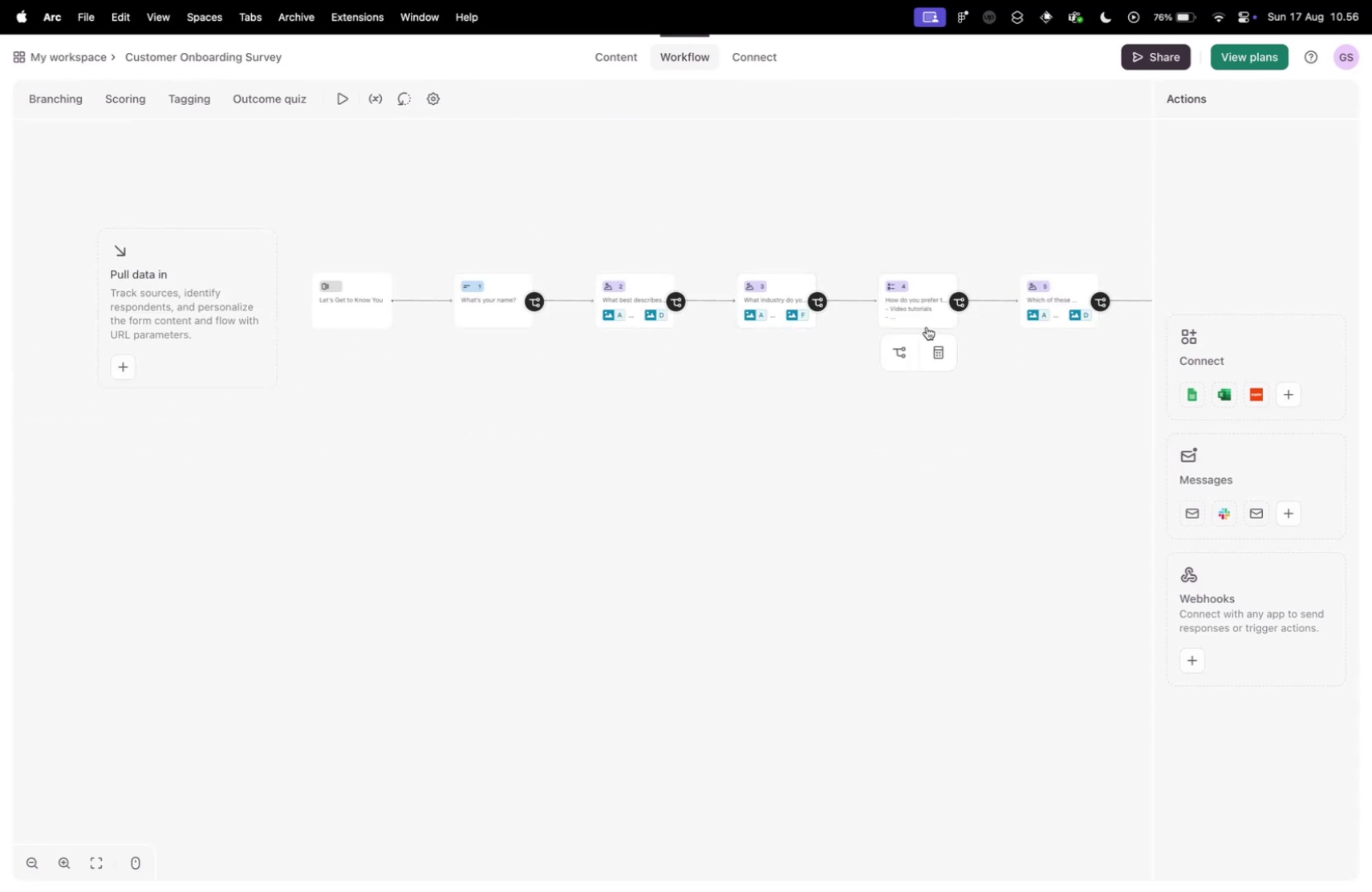 
left_click_drag(start_coordinate=[928, 326], to_coordinate=[921, 326])
 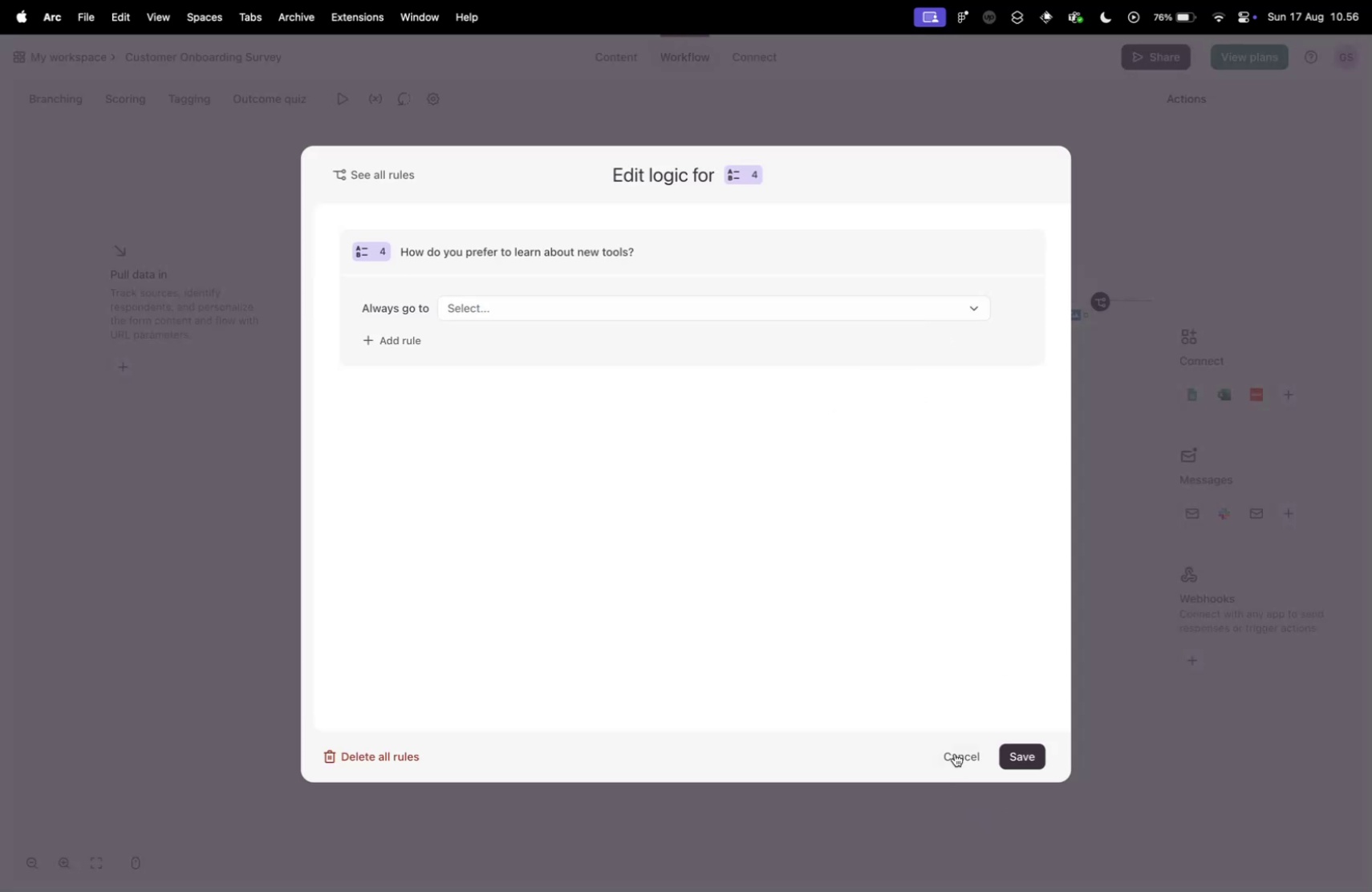 
left_click([956, 752])
 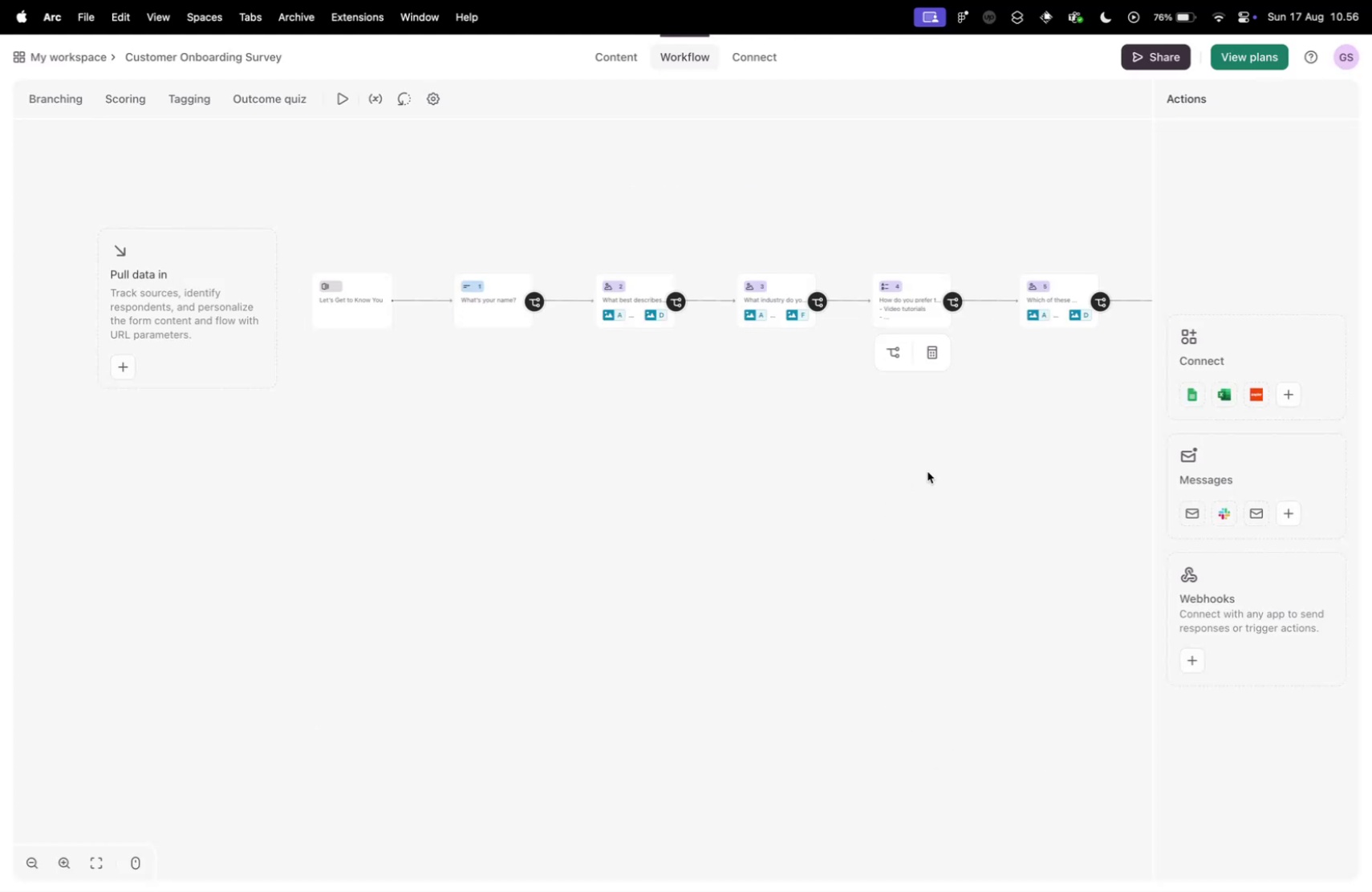 
left_click_drag(start_coordinate=[928, 470], to_coordinate=[660, 467])
 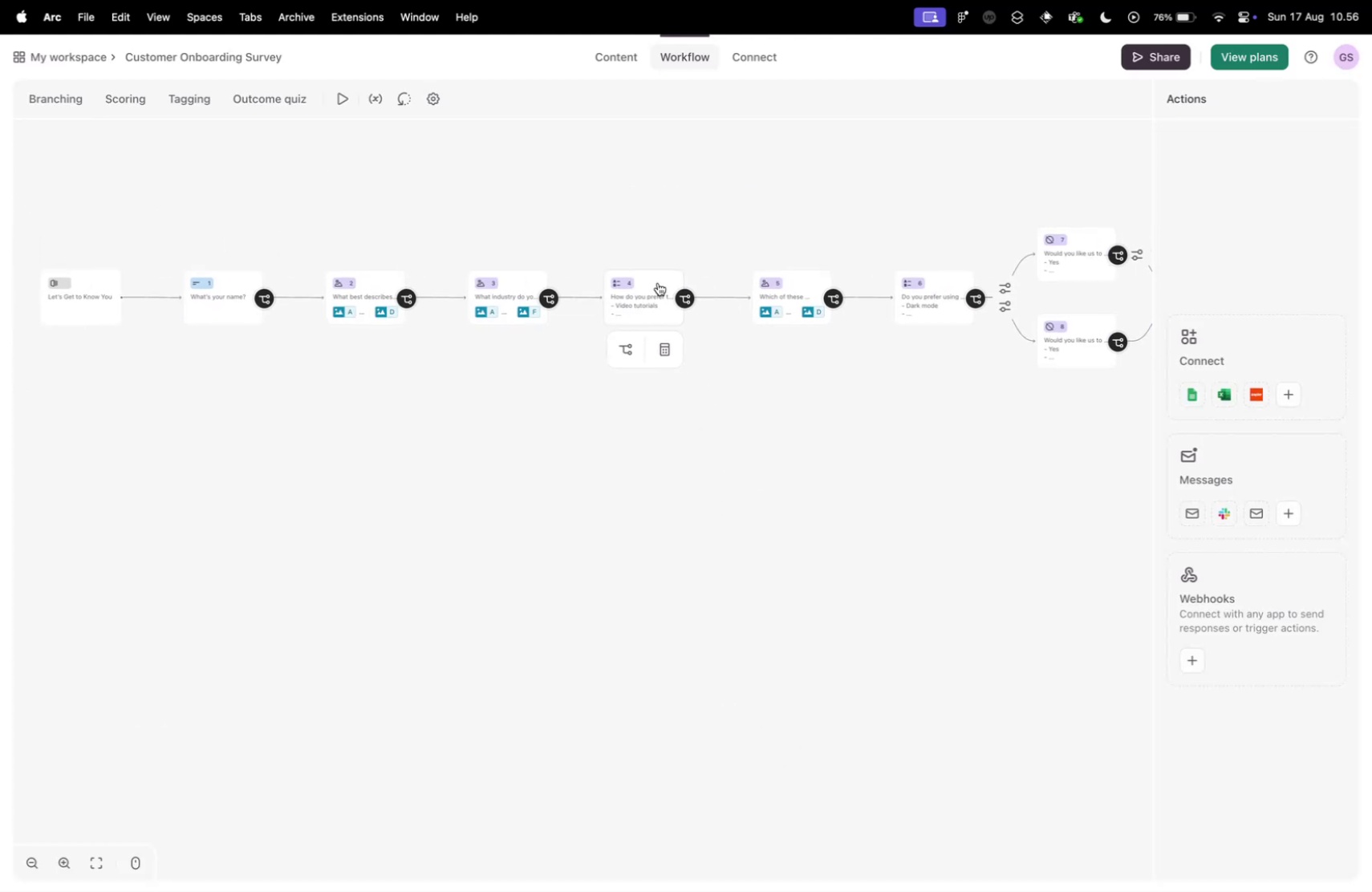 
scroll: coordinate [660, 293], scroll_direction: up, amount: 22.0
 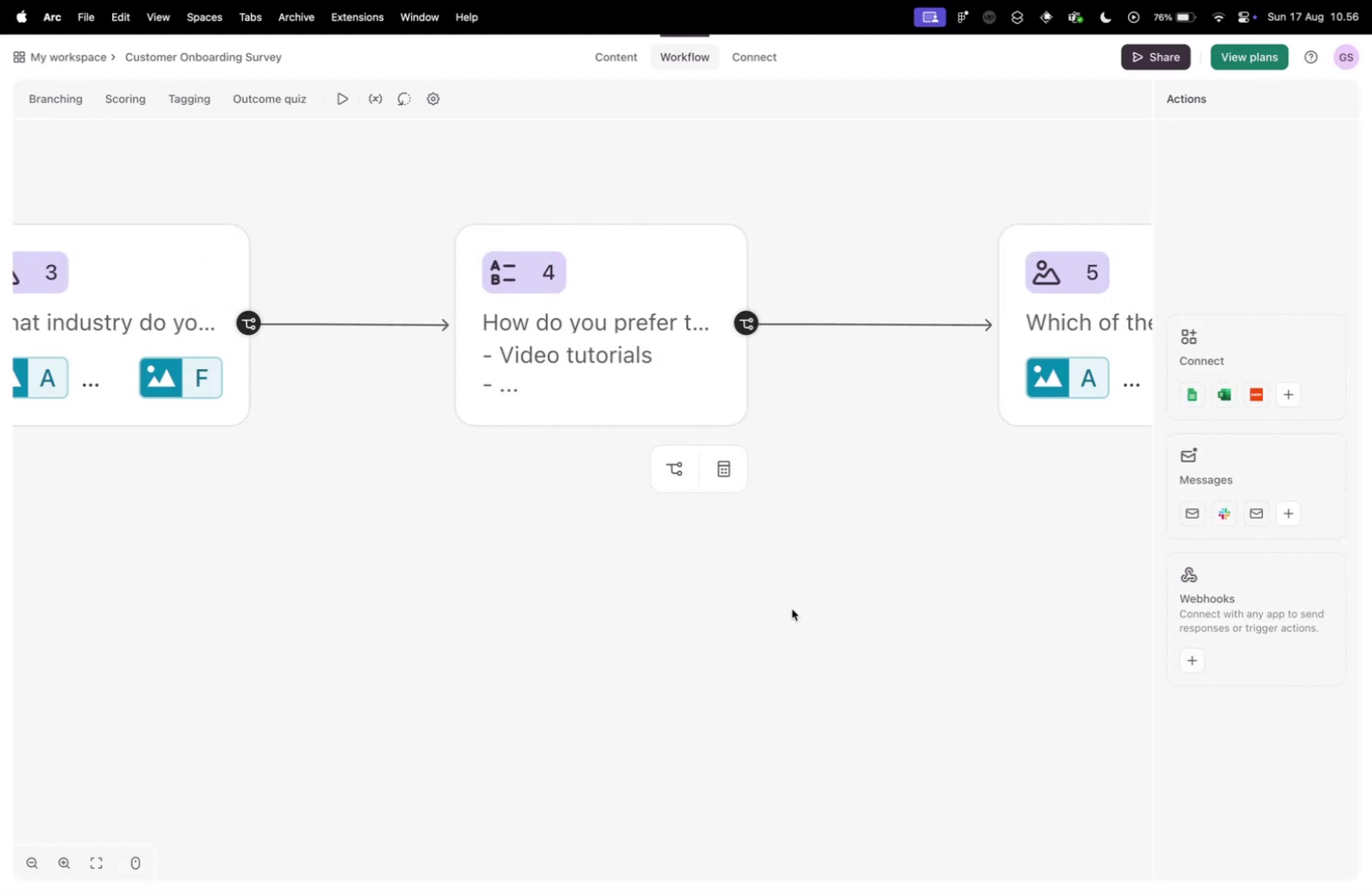 
scroll: coordinate [792, 608], scroll_direction: down, amount: 23.0
 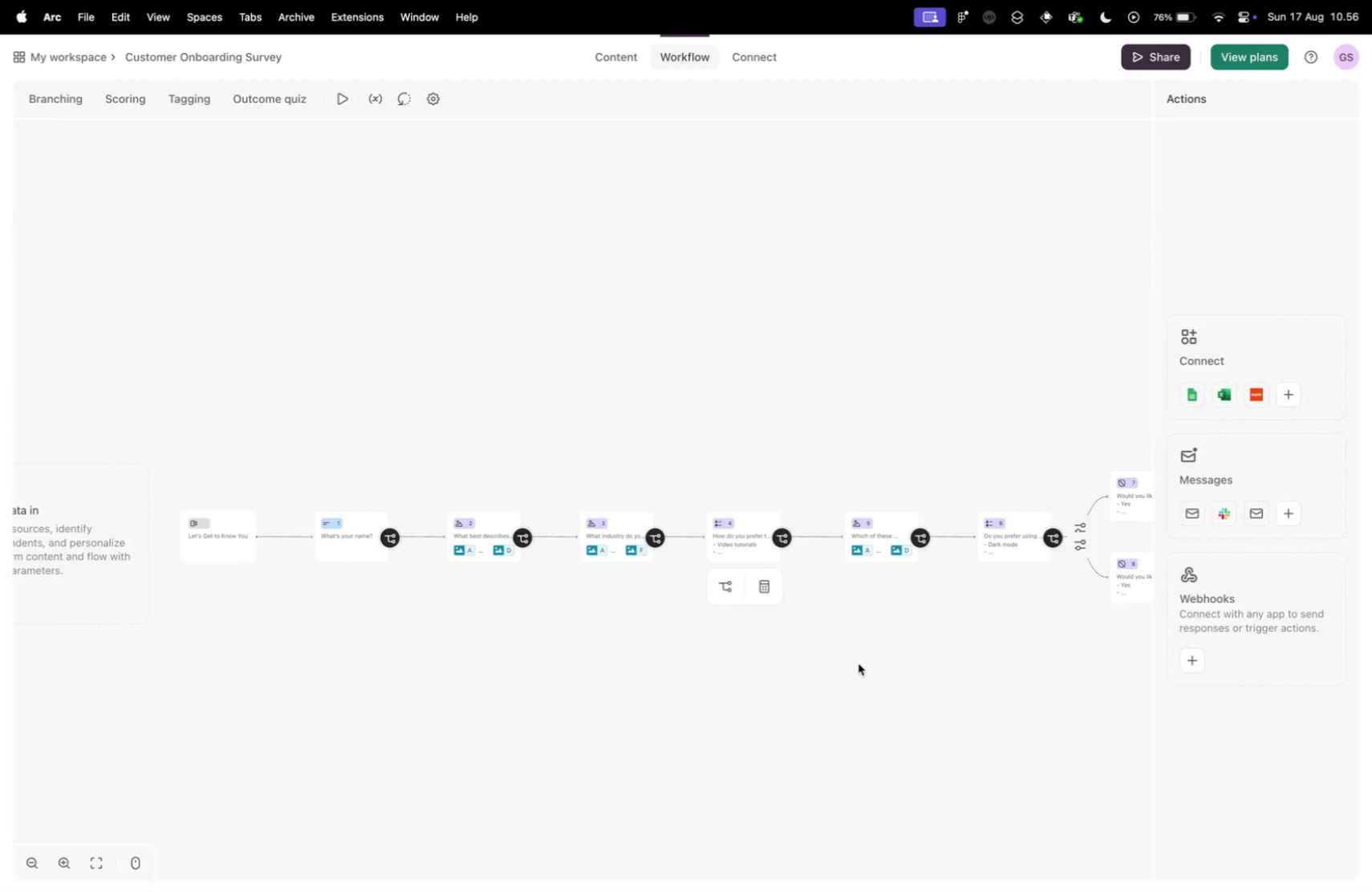 
left_click_drag(start_coordinate=[859, 663], to_coordinate=[656, 616])
 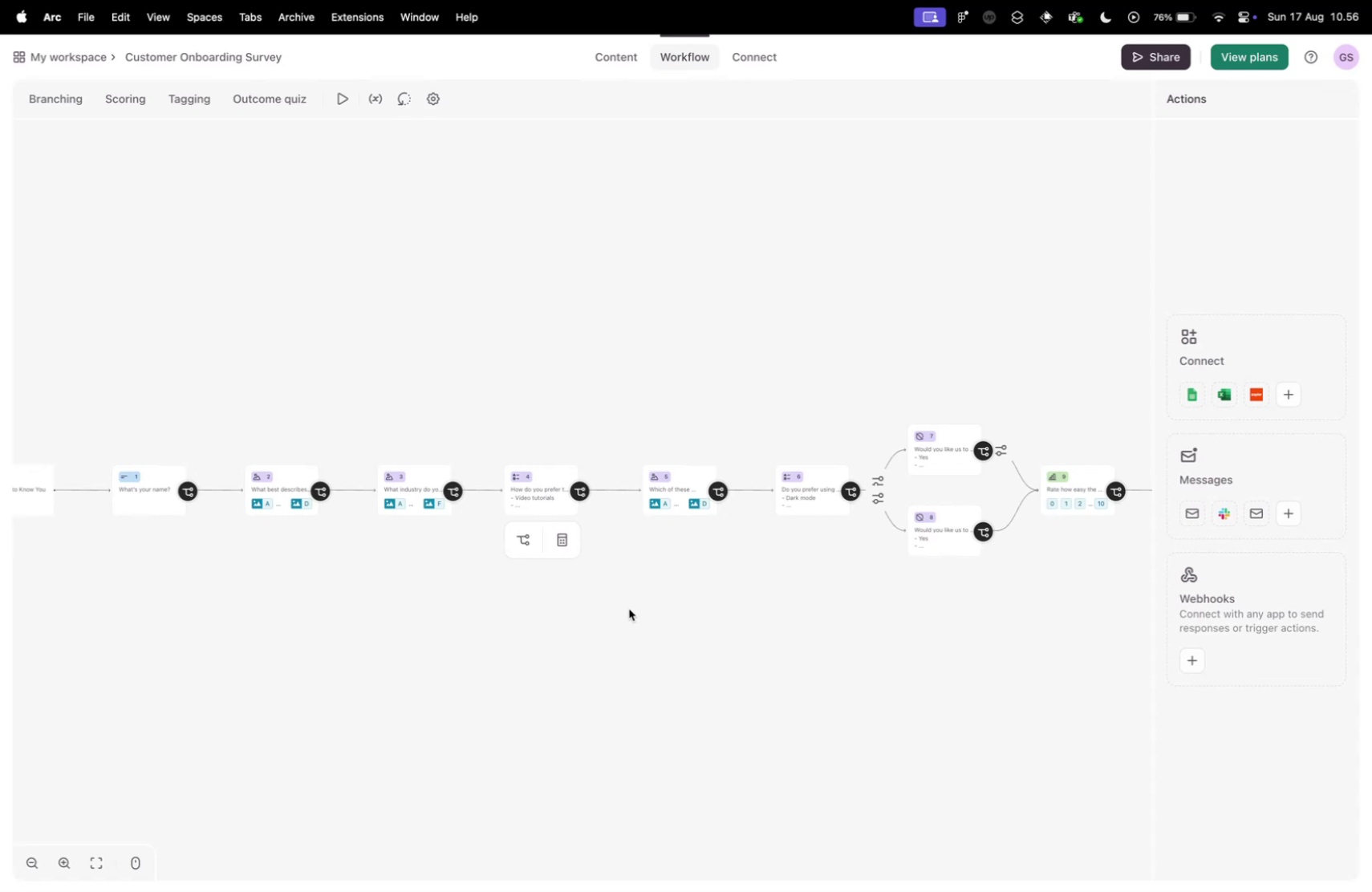 
left_click_drag(start_coordinate=[760, 594], to_coordinate=[650, 587])
 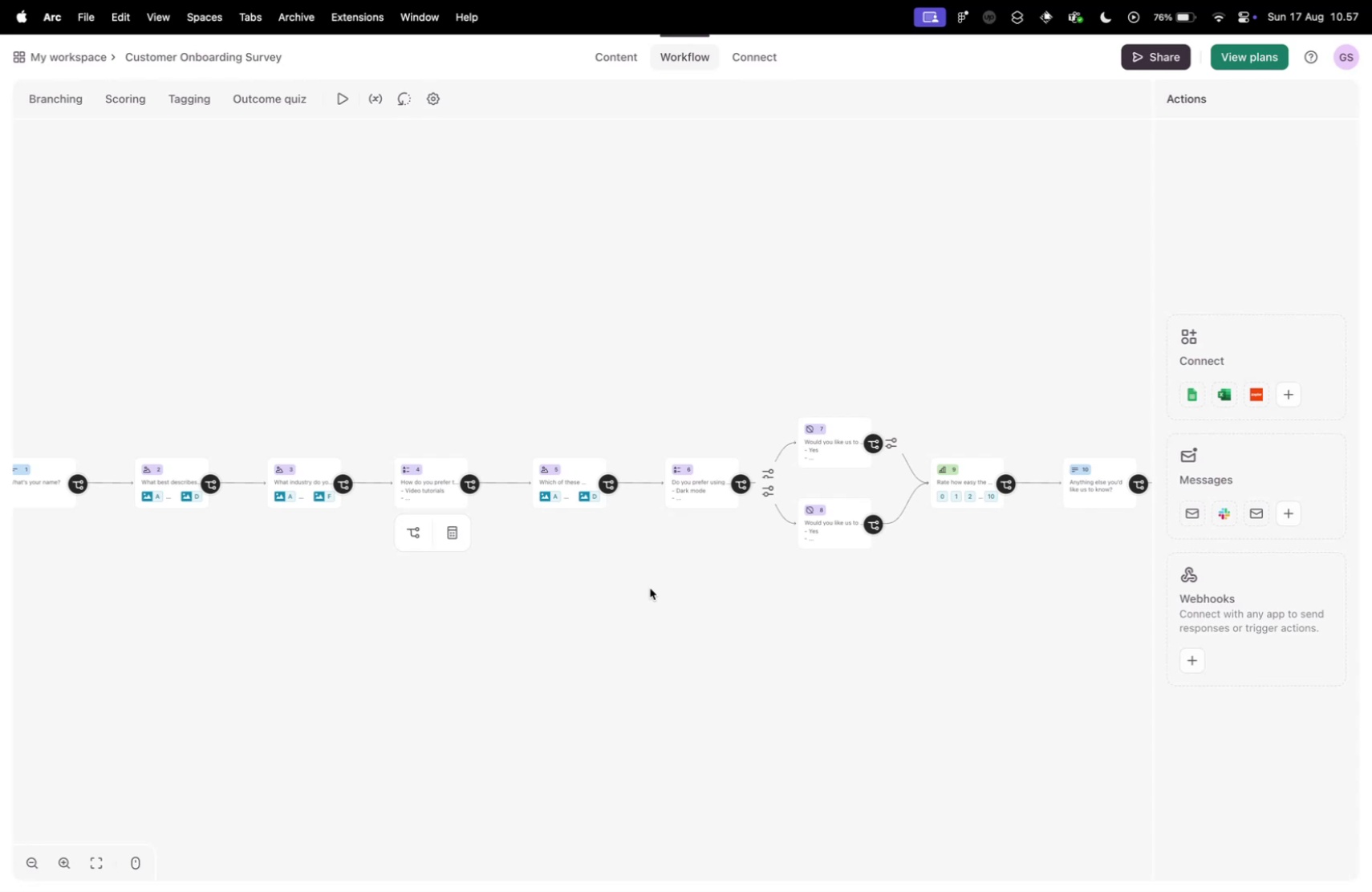 
wait(50.48)
 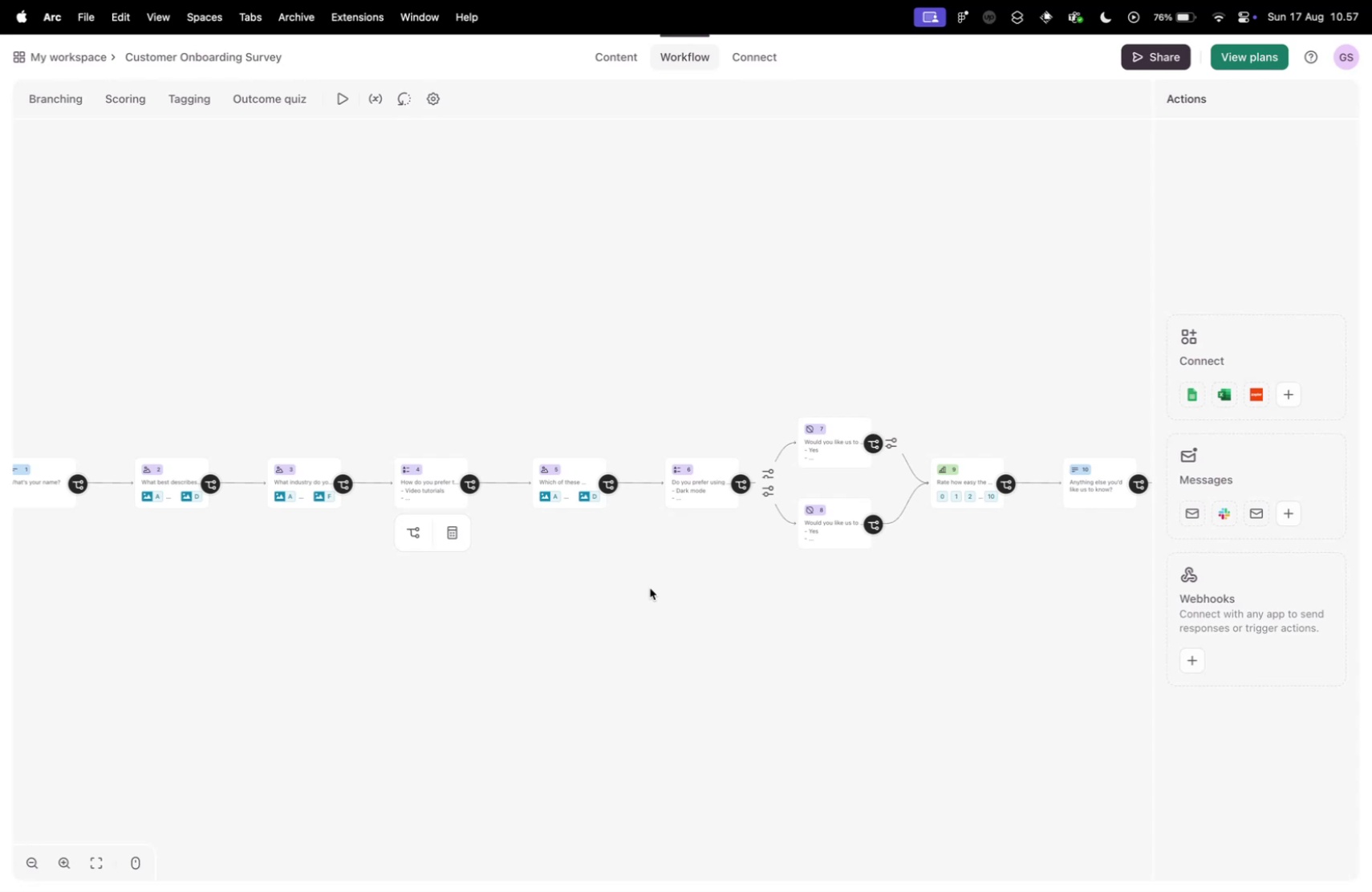 
left_click_drag(start_coordinate=[725, 569], to_coordinate=[557, 563])
 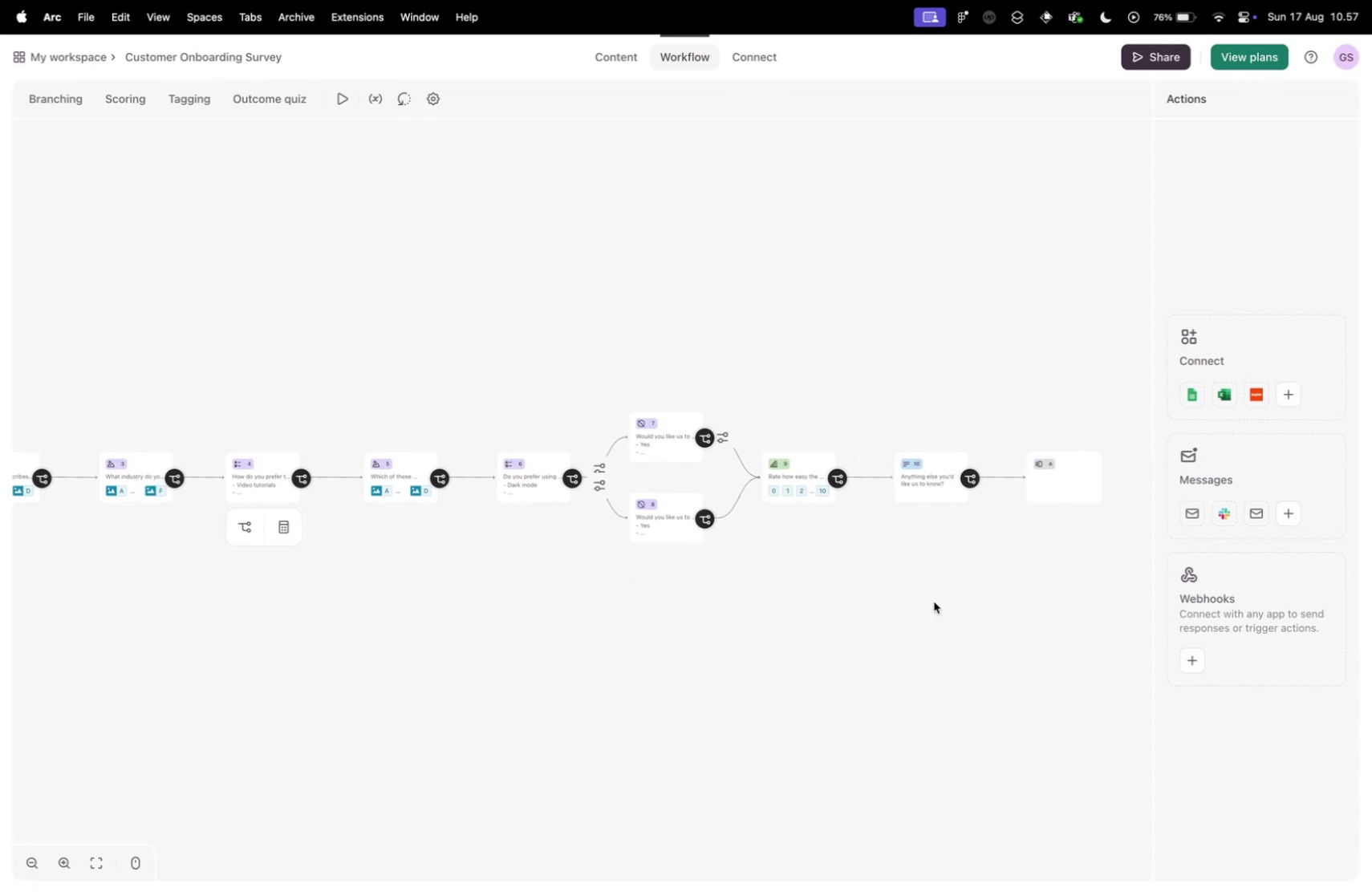 
left_click_drag(start_coordinate=[931, 599], to_coordinate=[697, 598])
 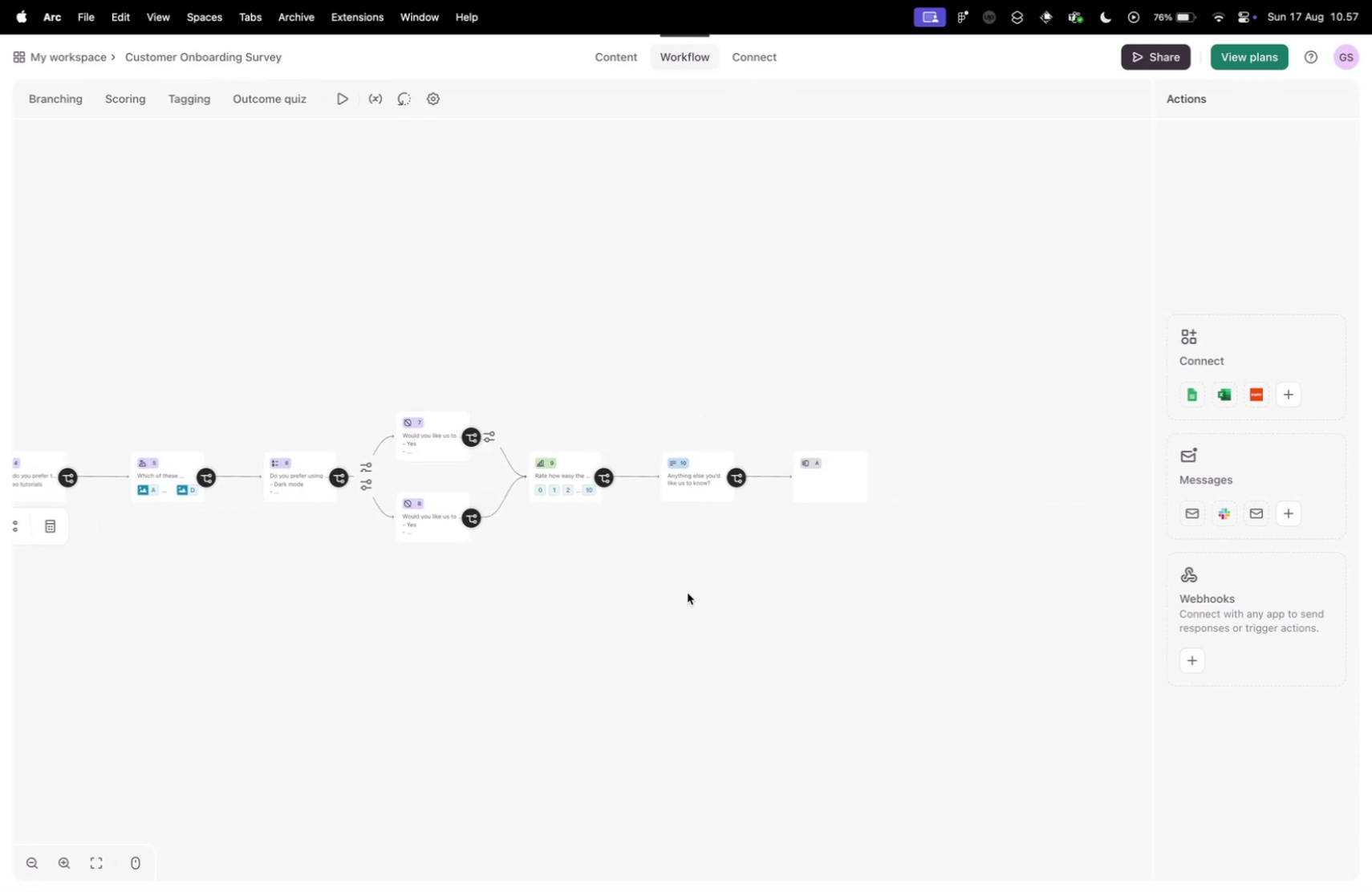 
key(Control+ControlLeft)
 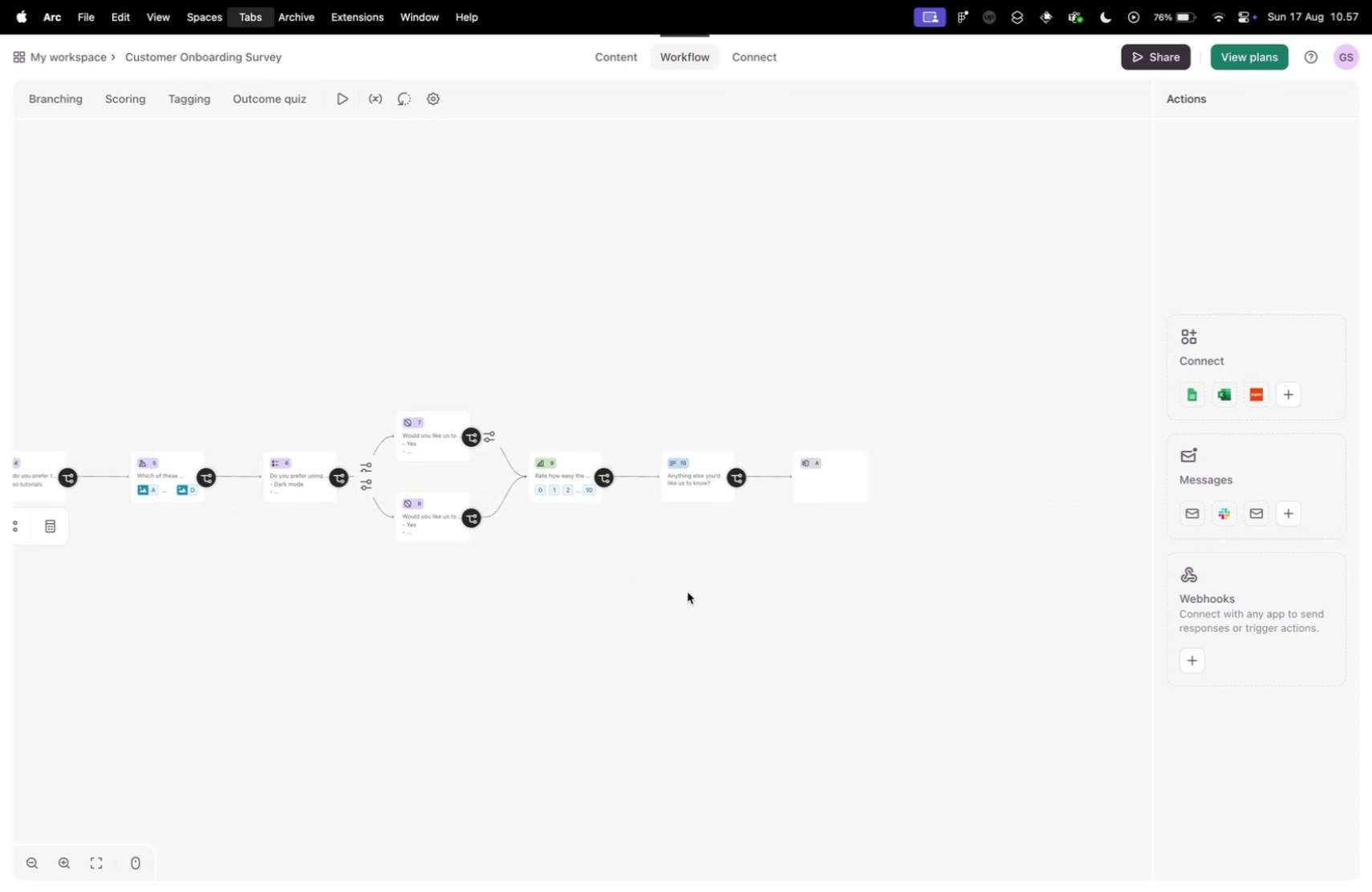 
key(Control+Tab)
 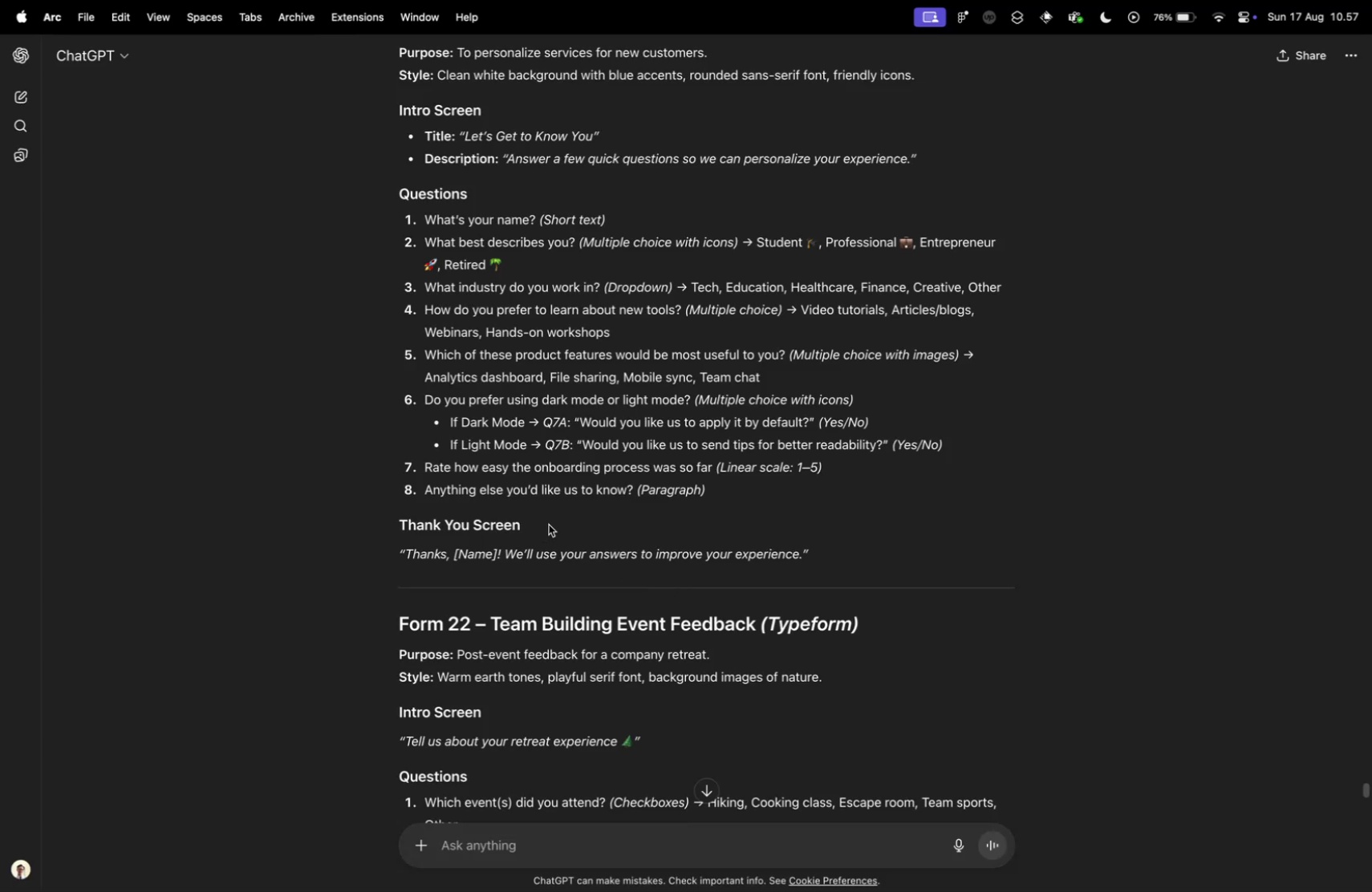 
scroll: coordinate [526, 513], scroll_direction: none, amount: 0.0
 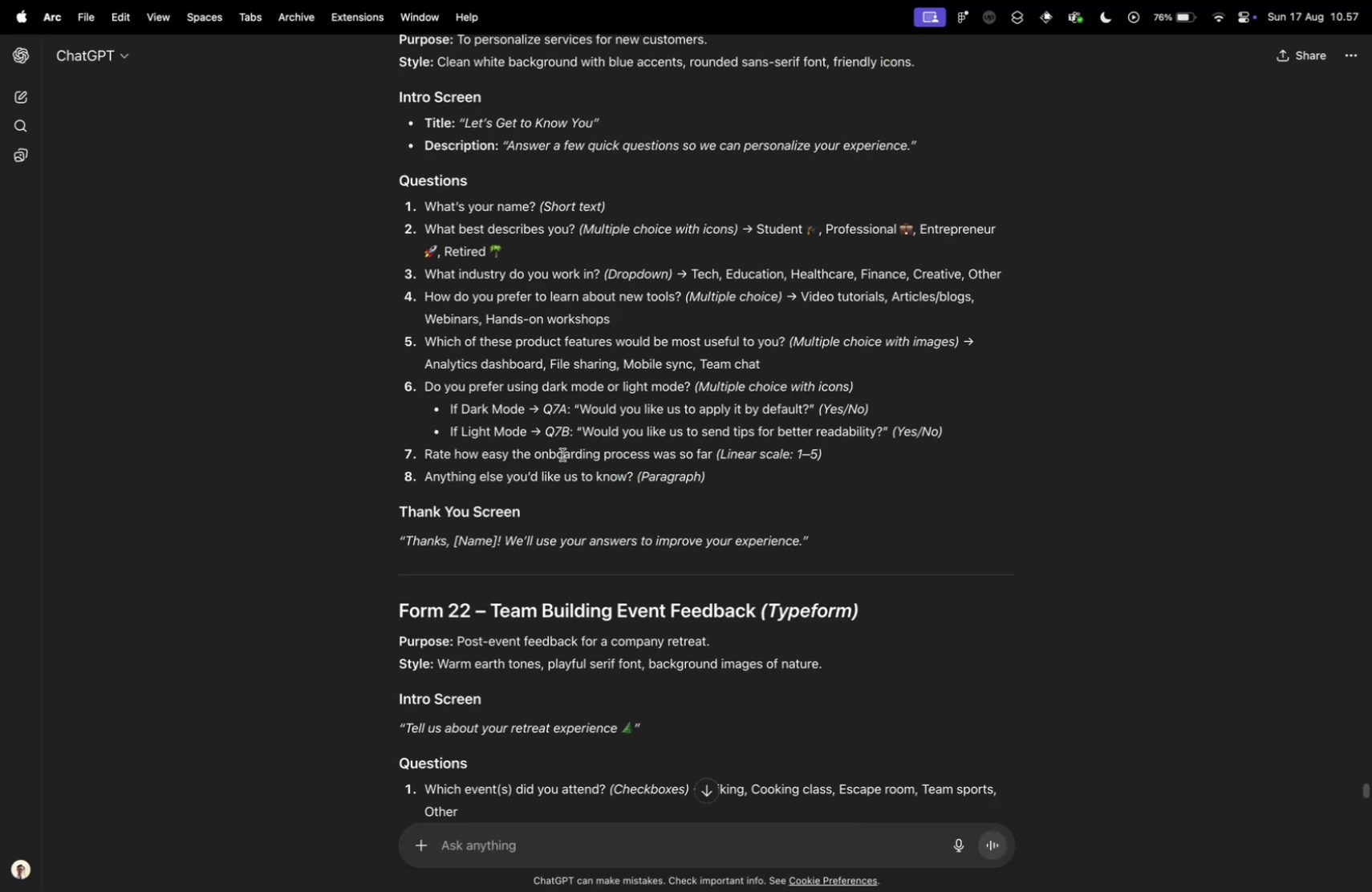 
wait(8.88)
 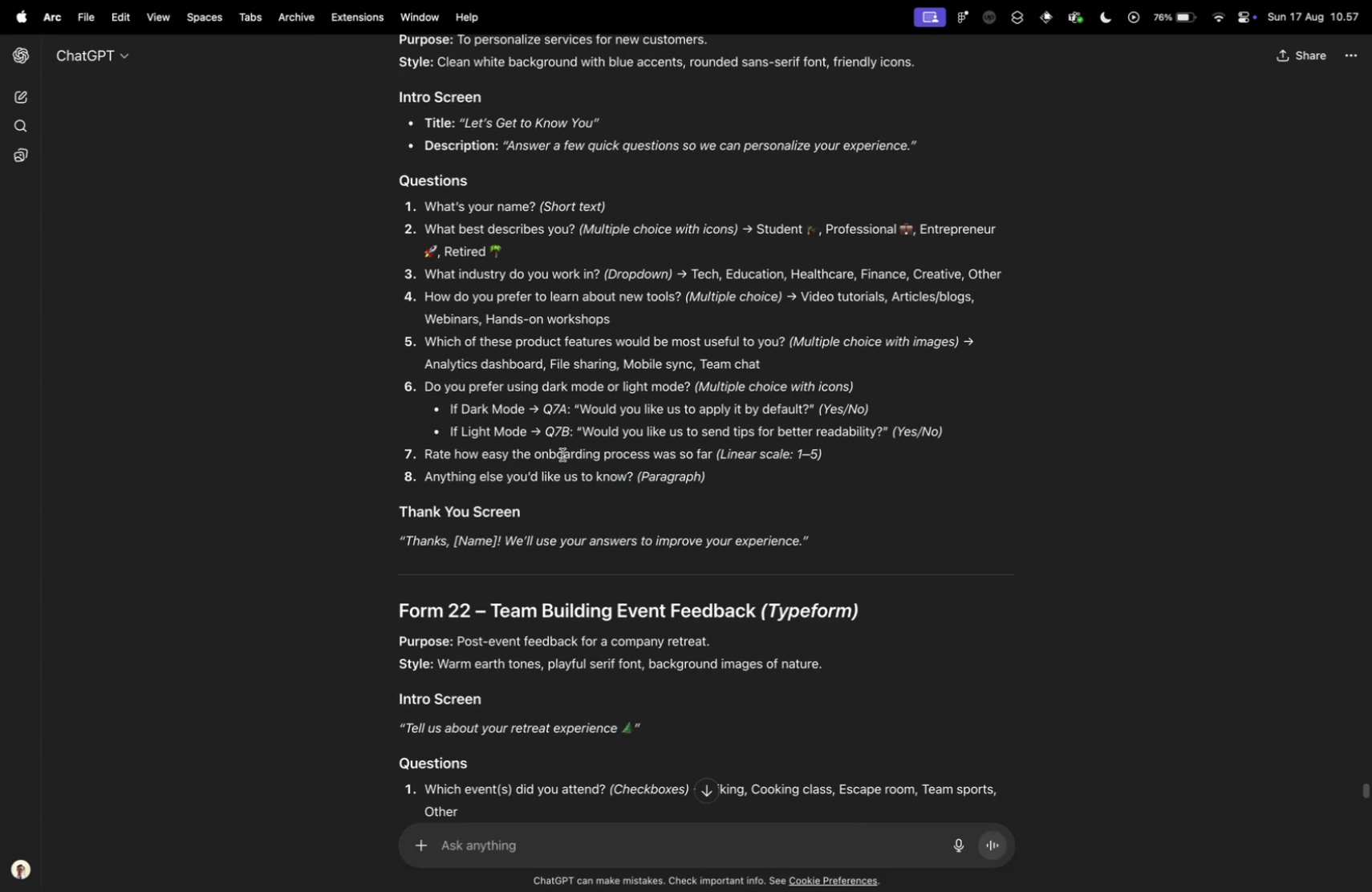 
scroll: coordinate [538, 420], scroll_direction: down, amount: 5.0
 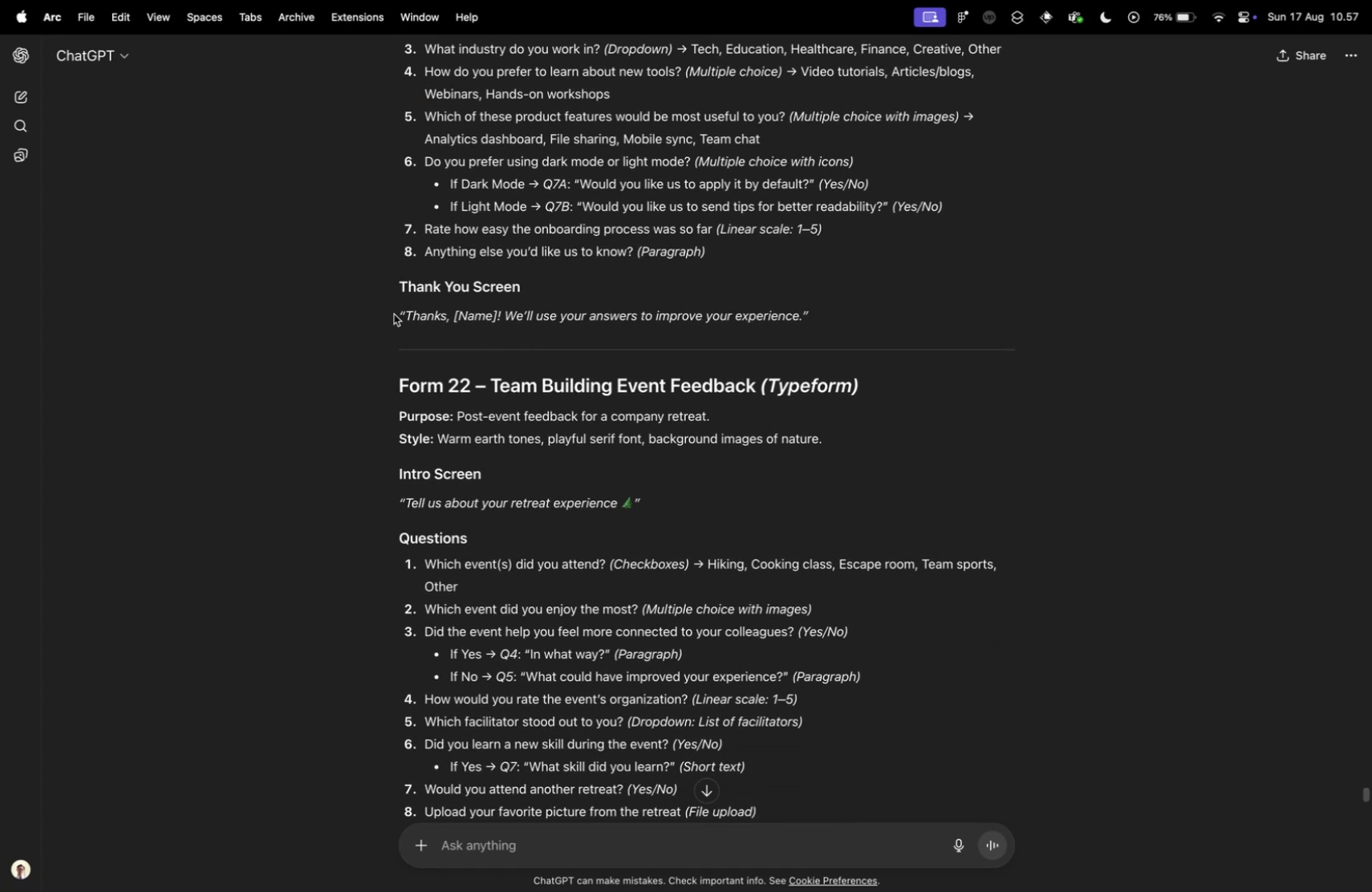 
left_click_drag(start_coordinate=[408, 314], to_coordinate=[500, 318])
 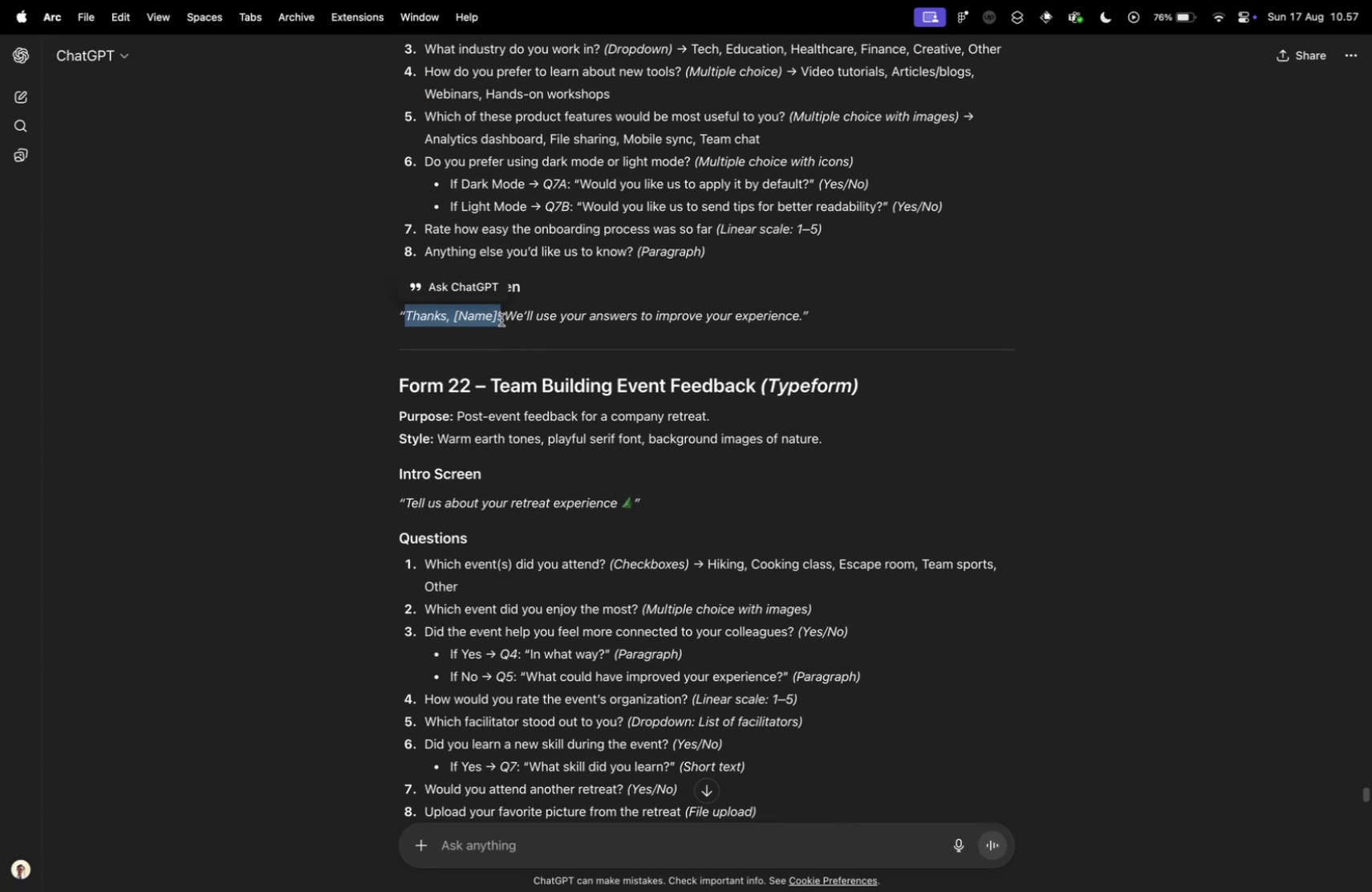 
key(Meta+CommandLeft)
 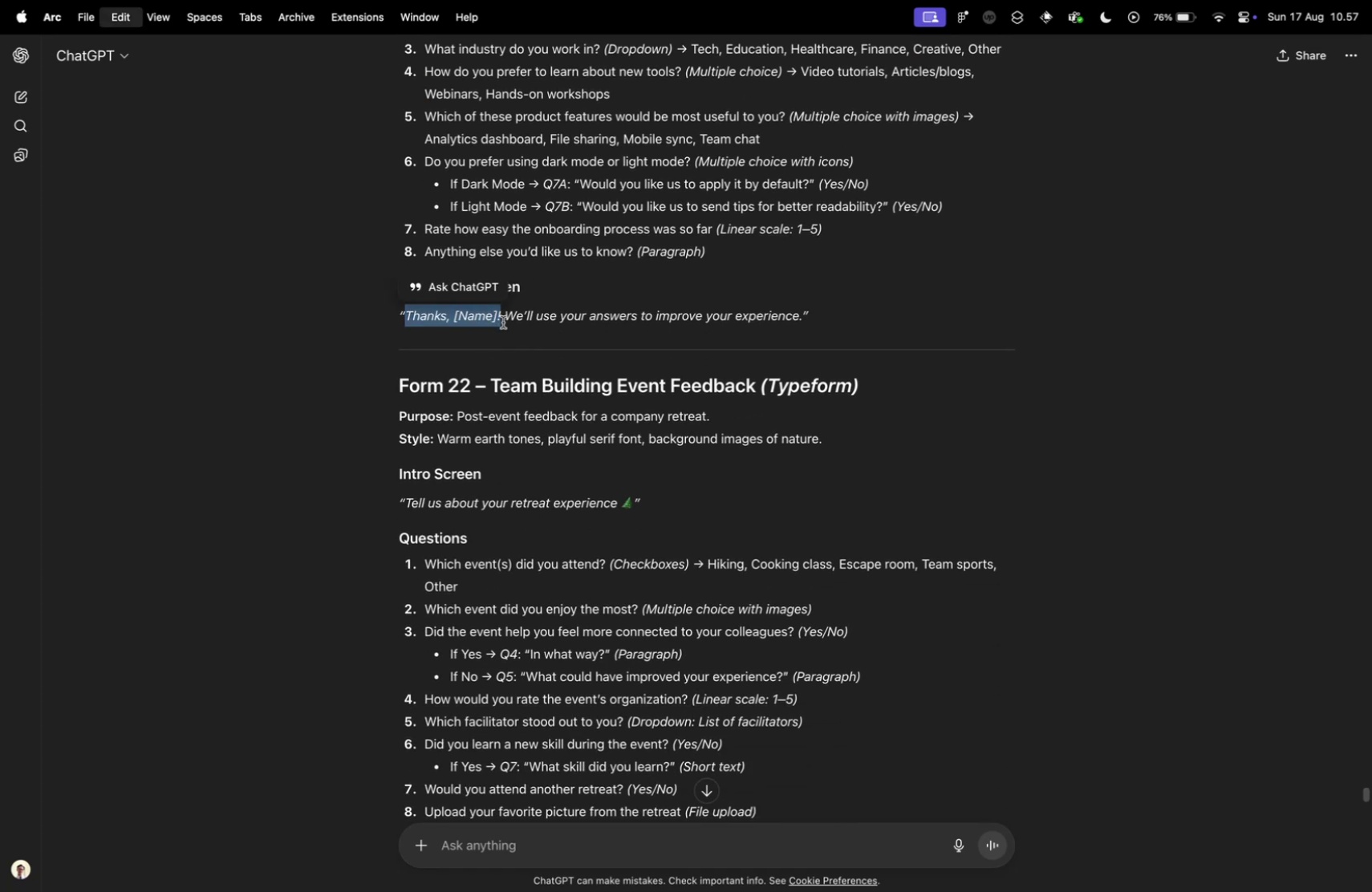 
key(Meta+C)
 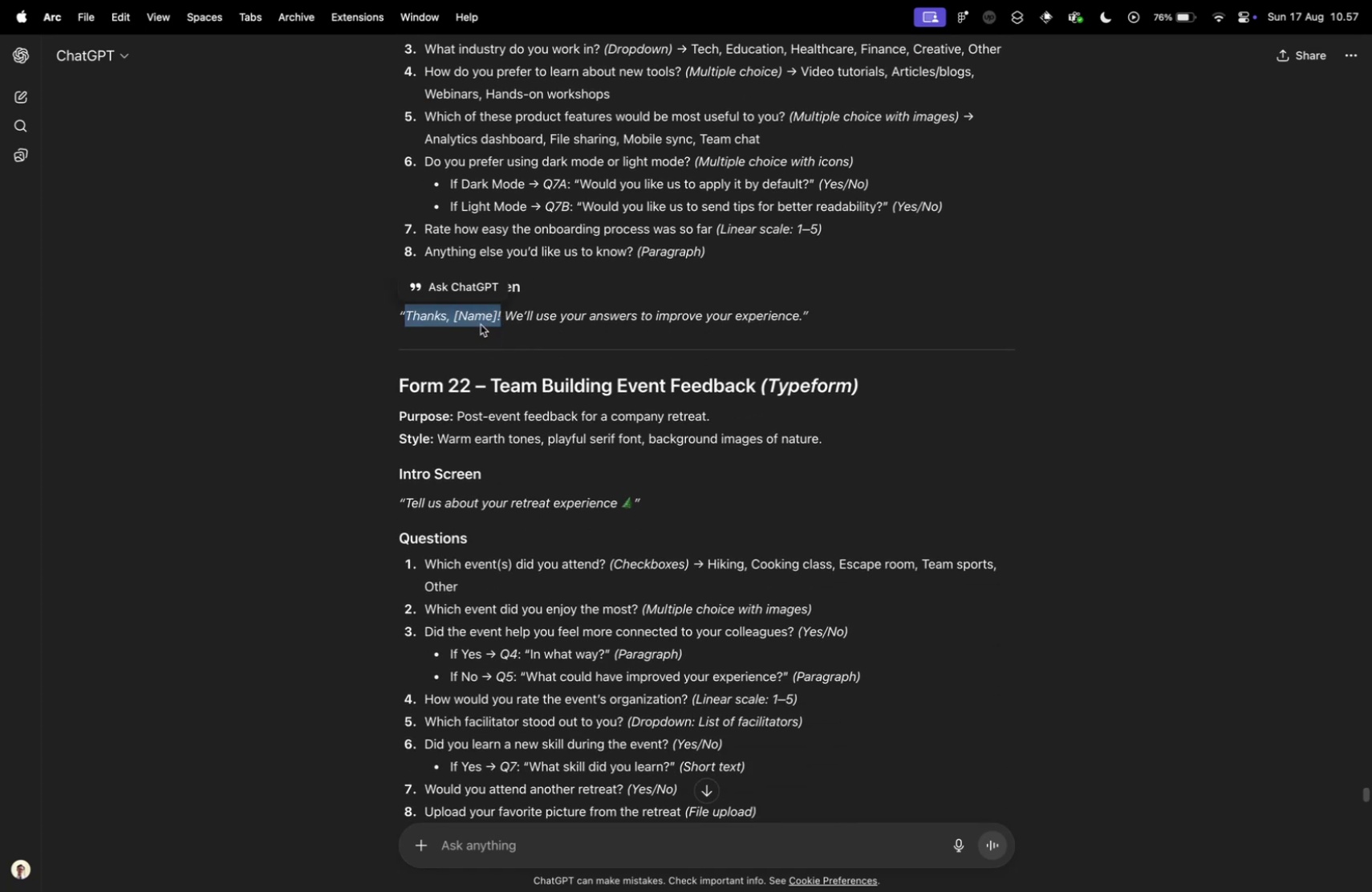 
key(Control+ControlLeft)
 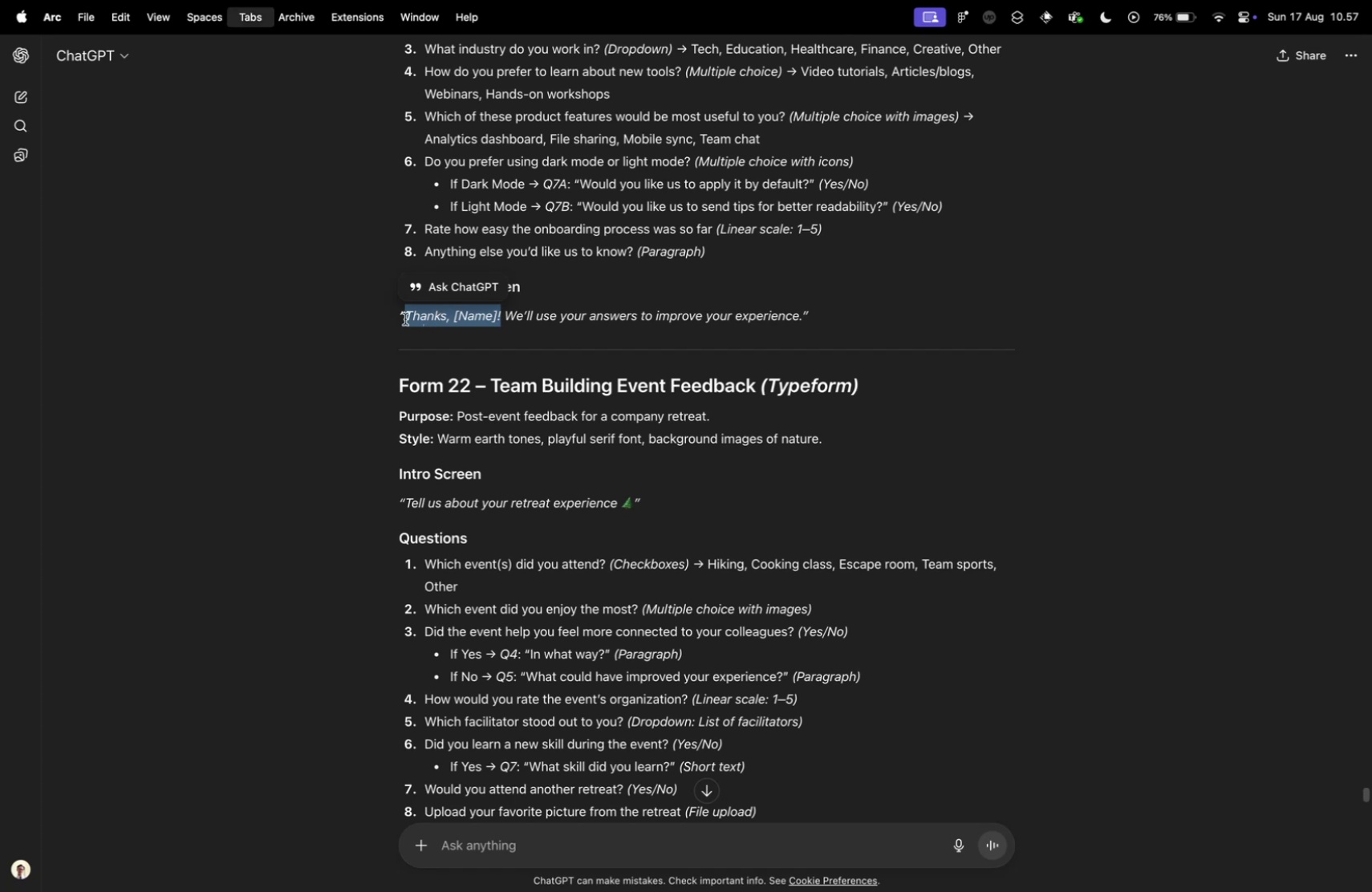 
key(Control+Tab)
 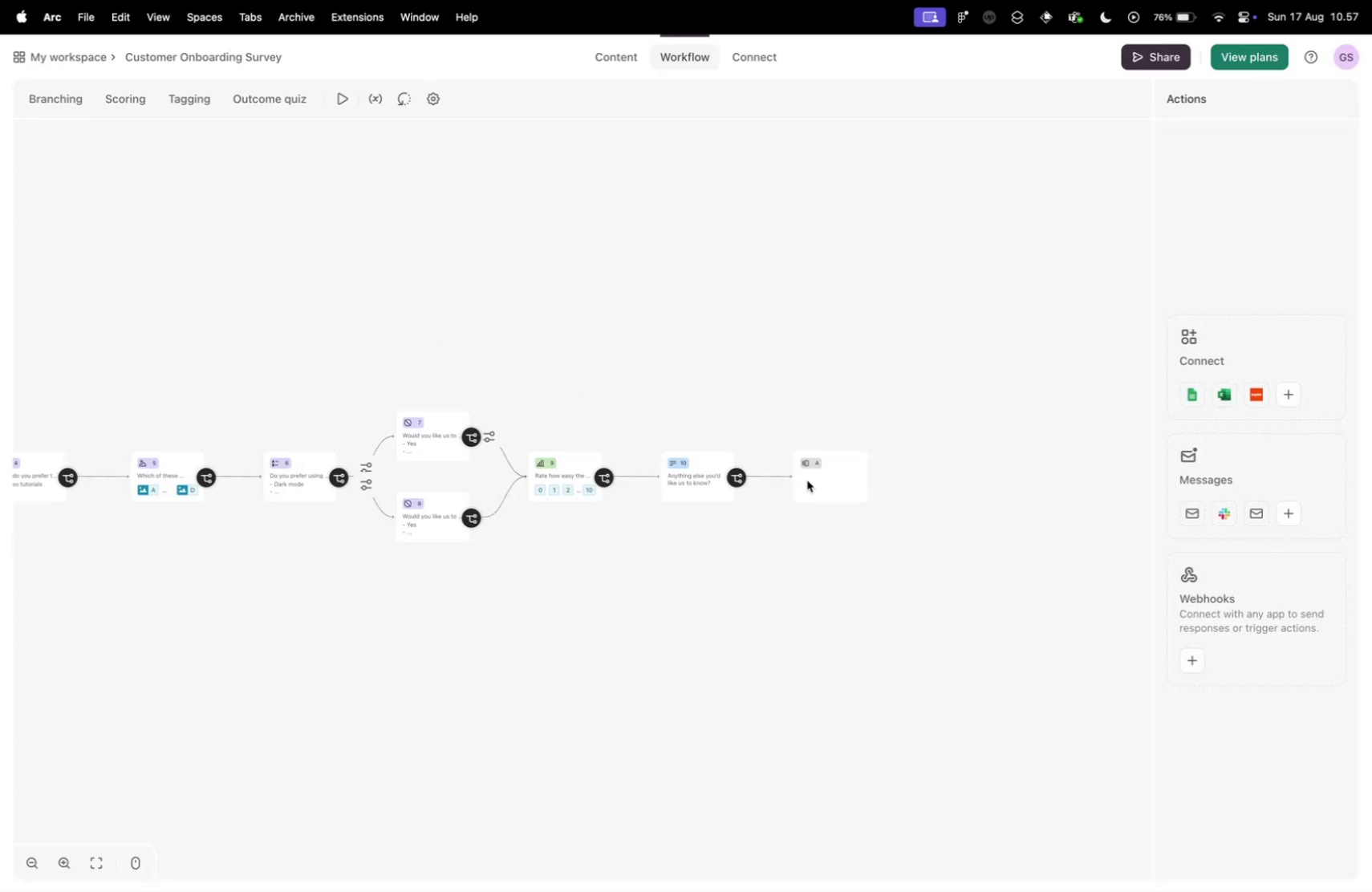 
scroll: coordinate [806, 499], scroll_direction: up, amount: 5.0
 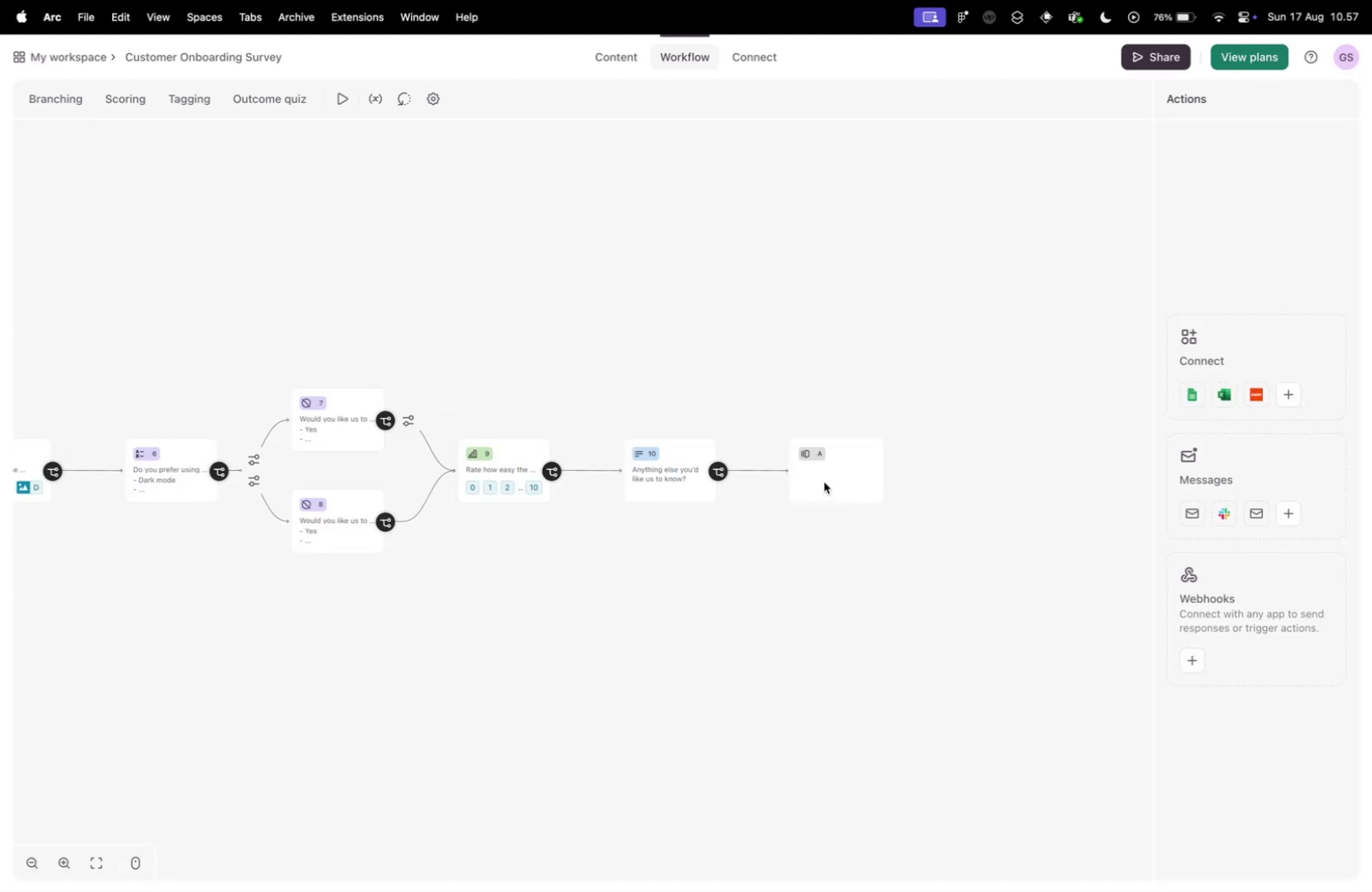 
left_click([824, 481])
 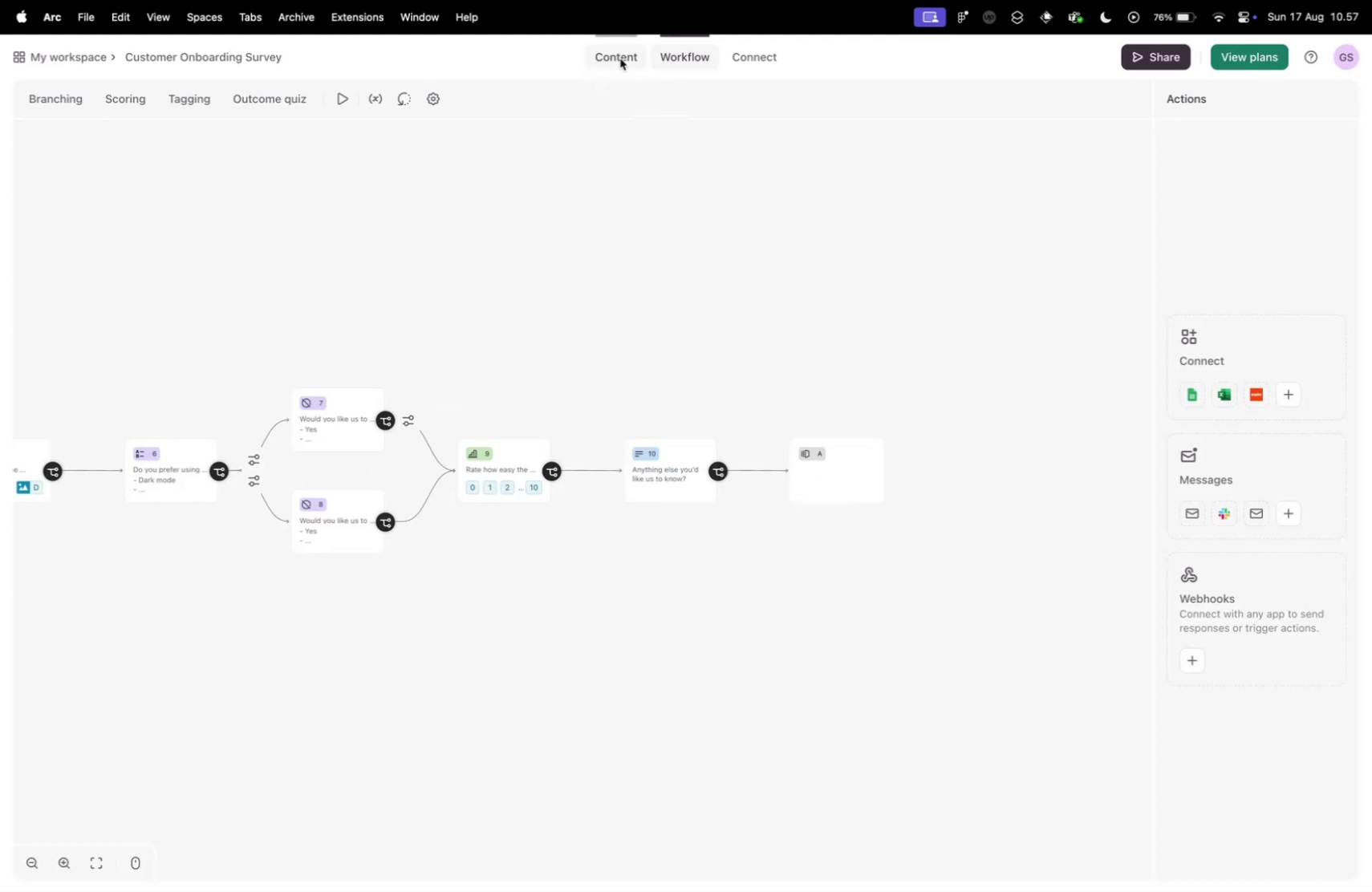 
left_click([620, 59])
 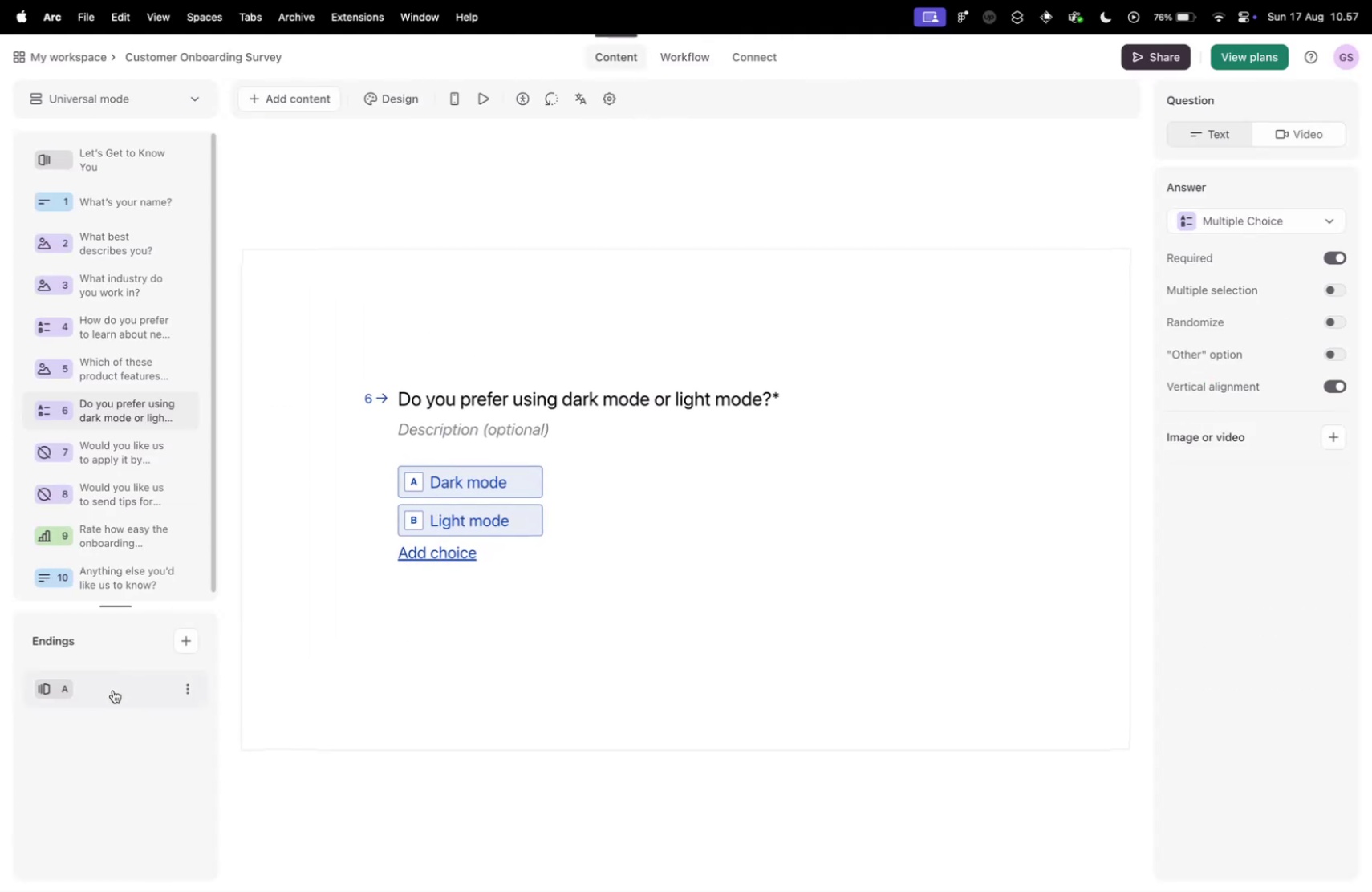 
left_click([113, 689])
 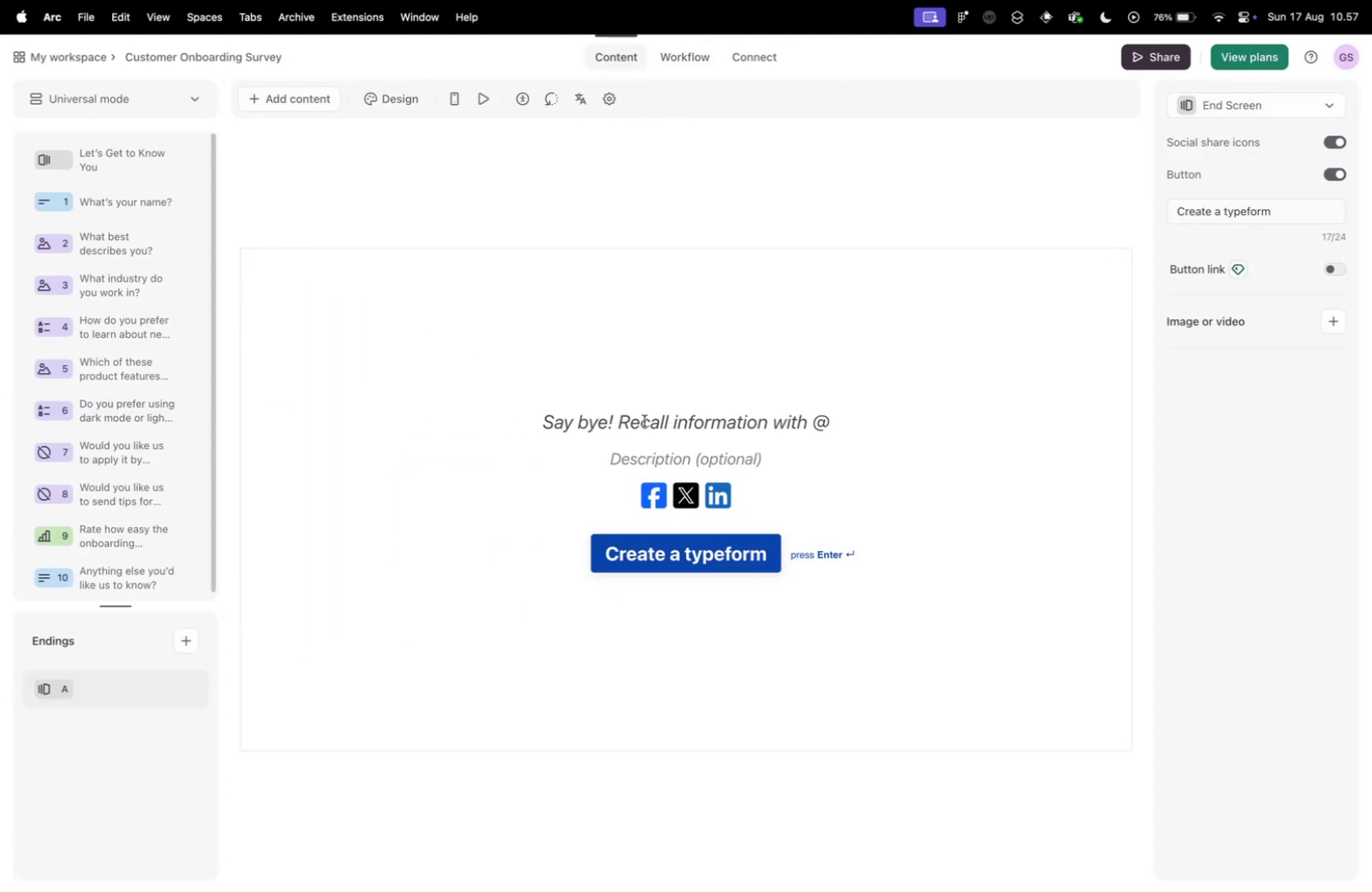 
left_click([644, 420])
 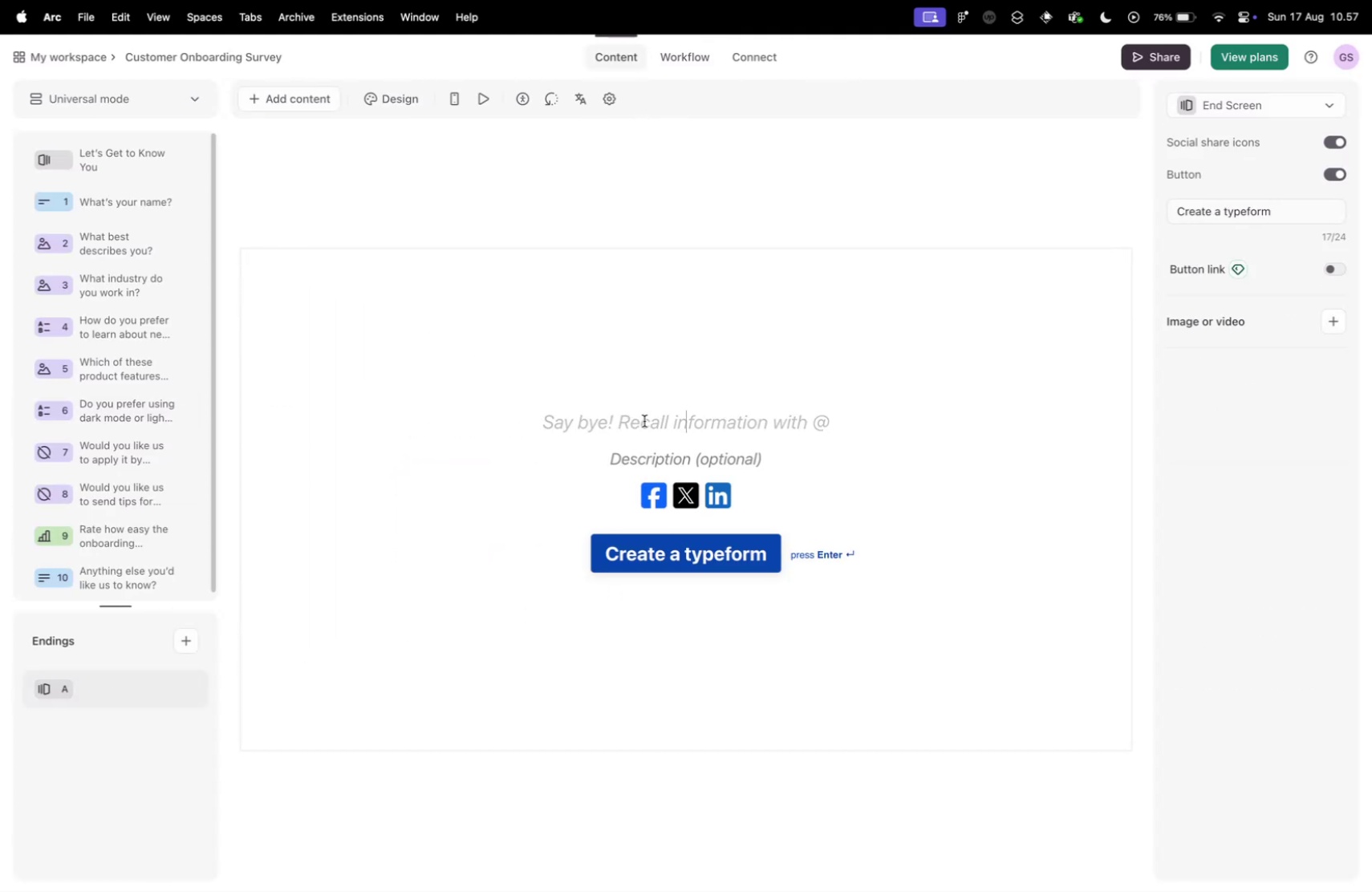 
key(Meta+V)
 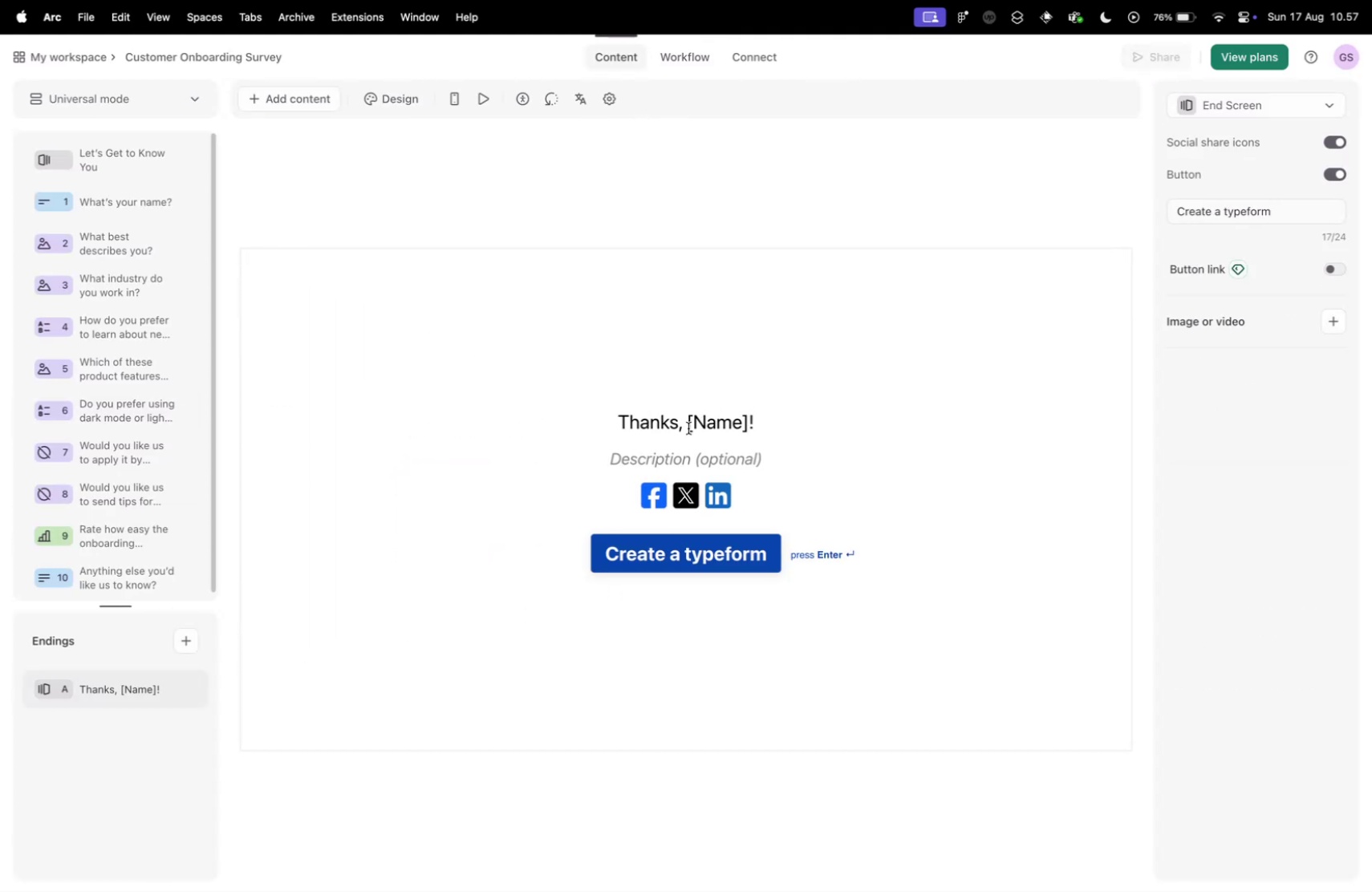 
left_click_drag(start_coordinate=[686, 428], to_coordinate=[748, 429])
 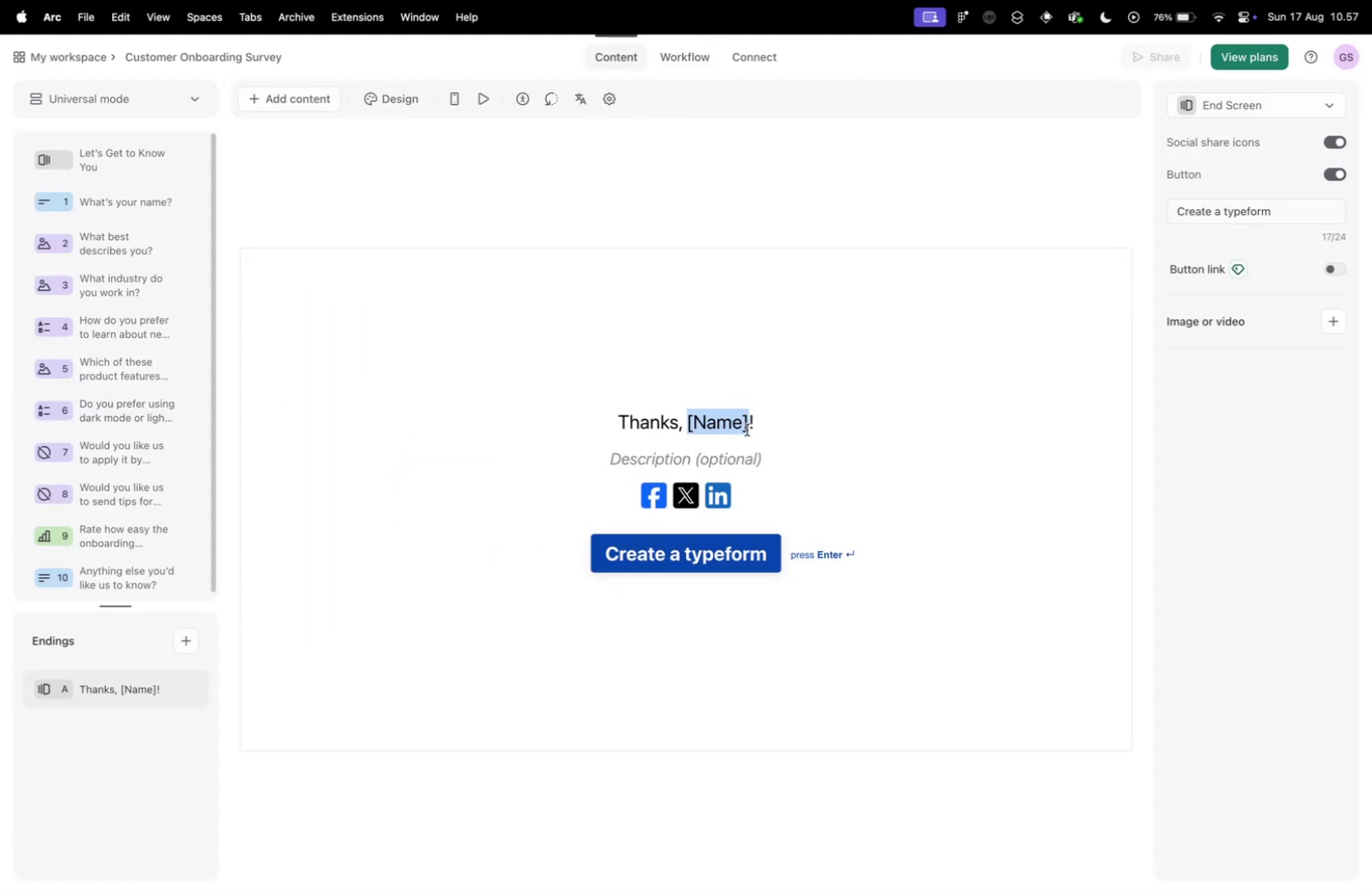 
key(Shift+2)
 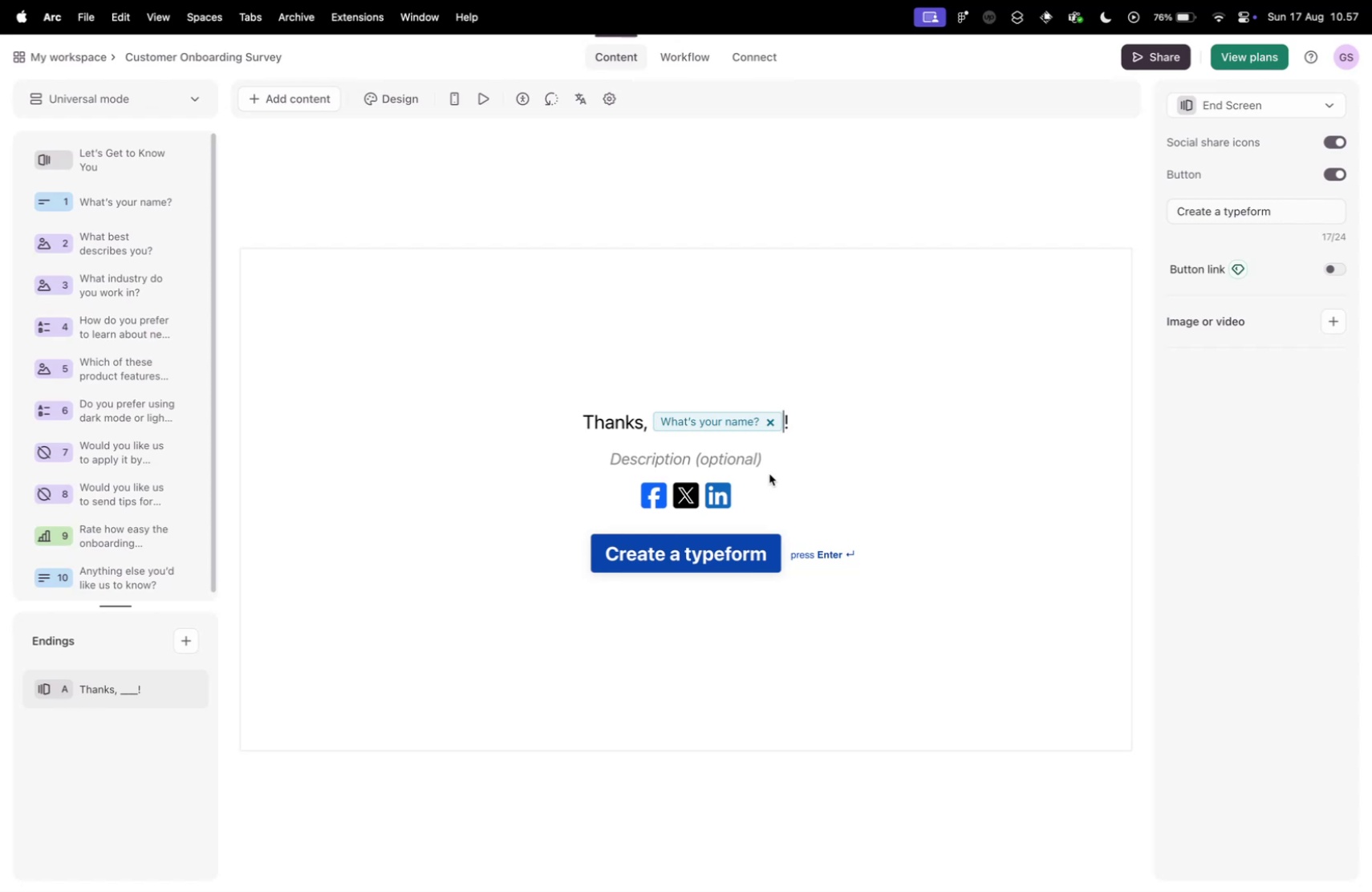 
key(Control+ControlLeft)
 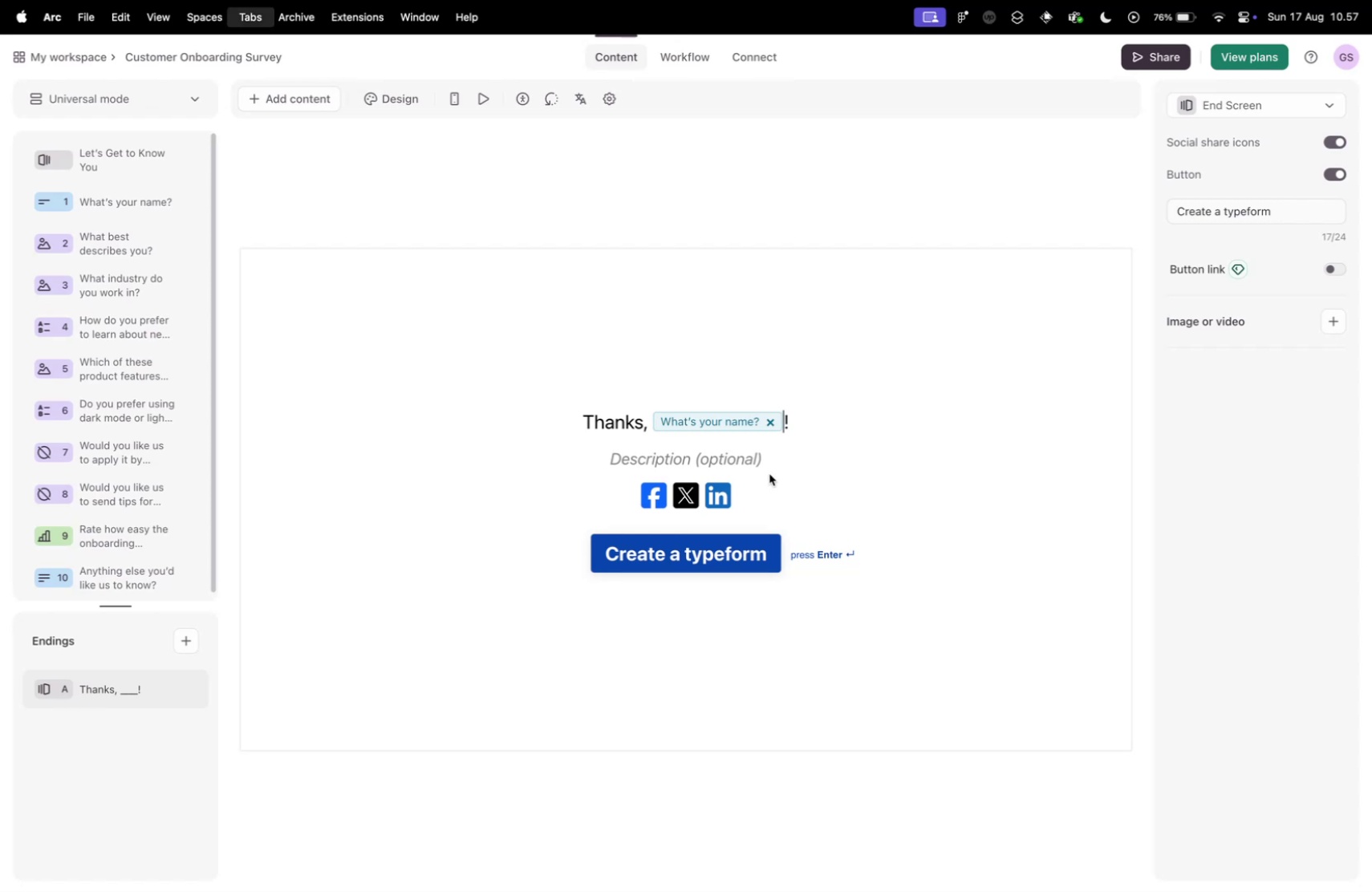 
key(Control+Tab)
 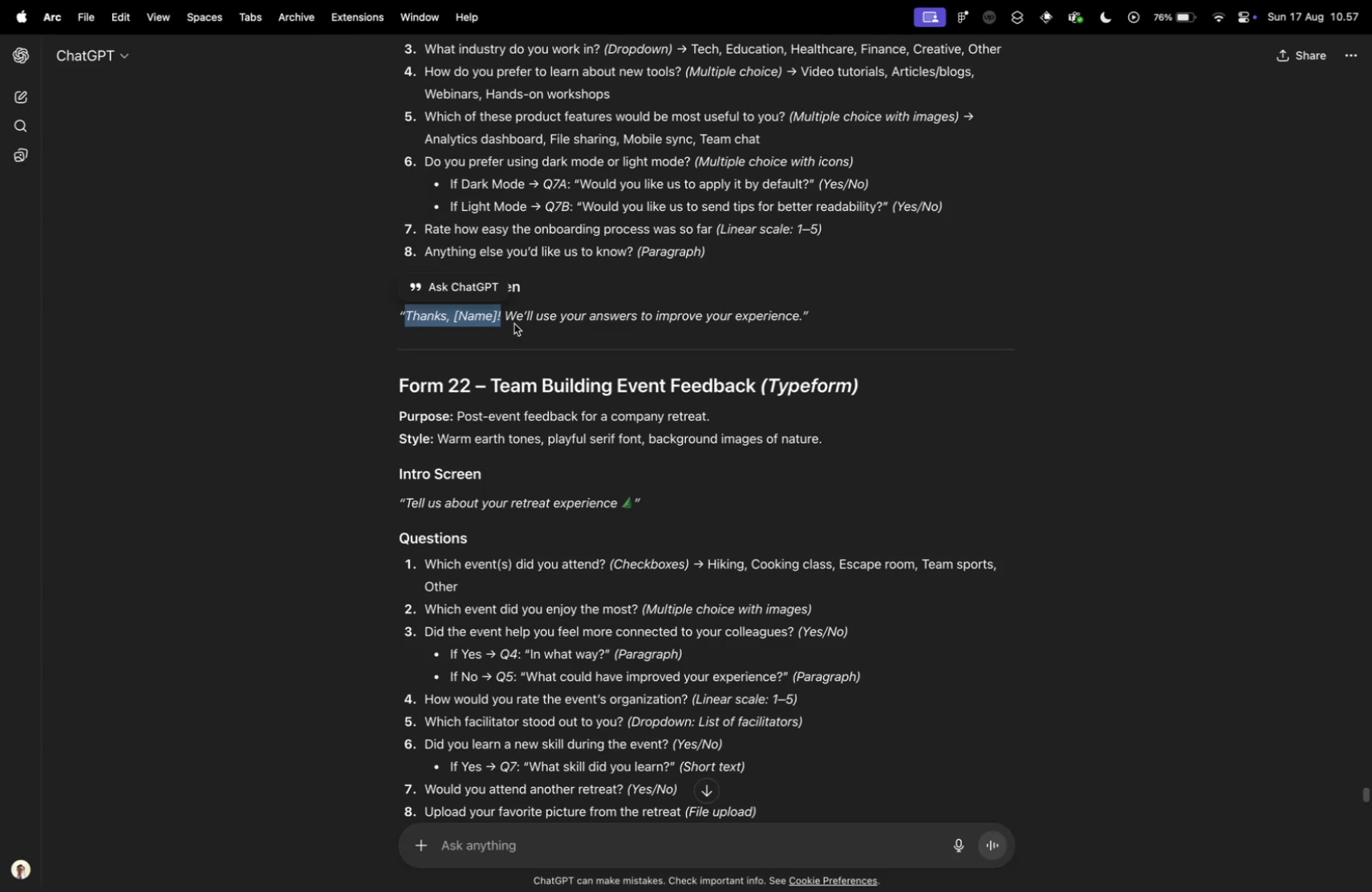 
left_click_drag(start_coordinate=[505, 319], to_coordinate=[804, 318])
 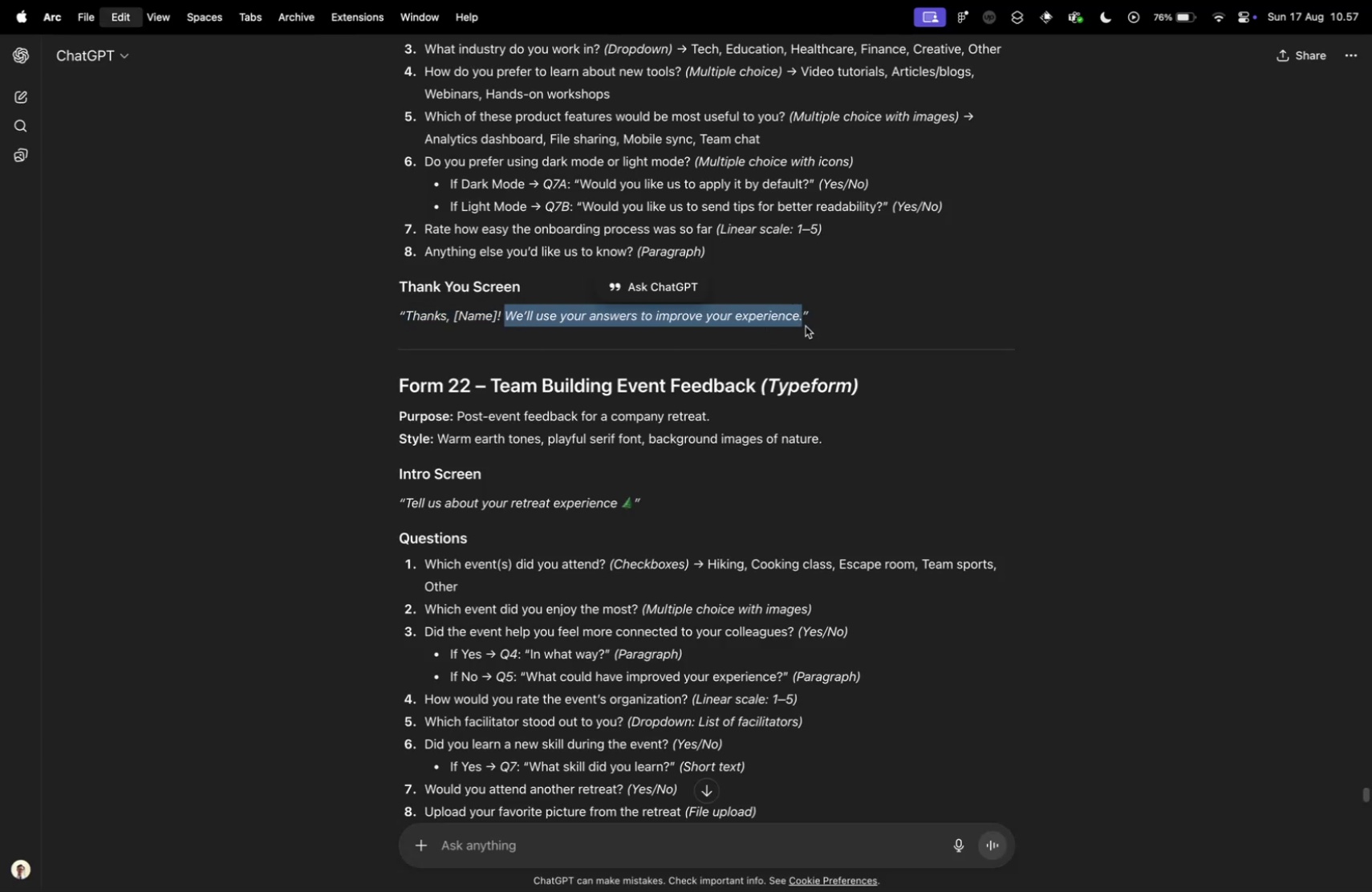 
key(Meta+CommandLeft)
 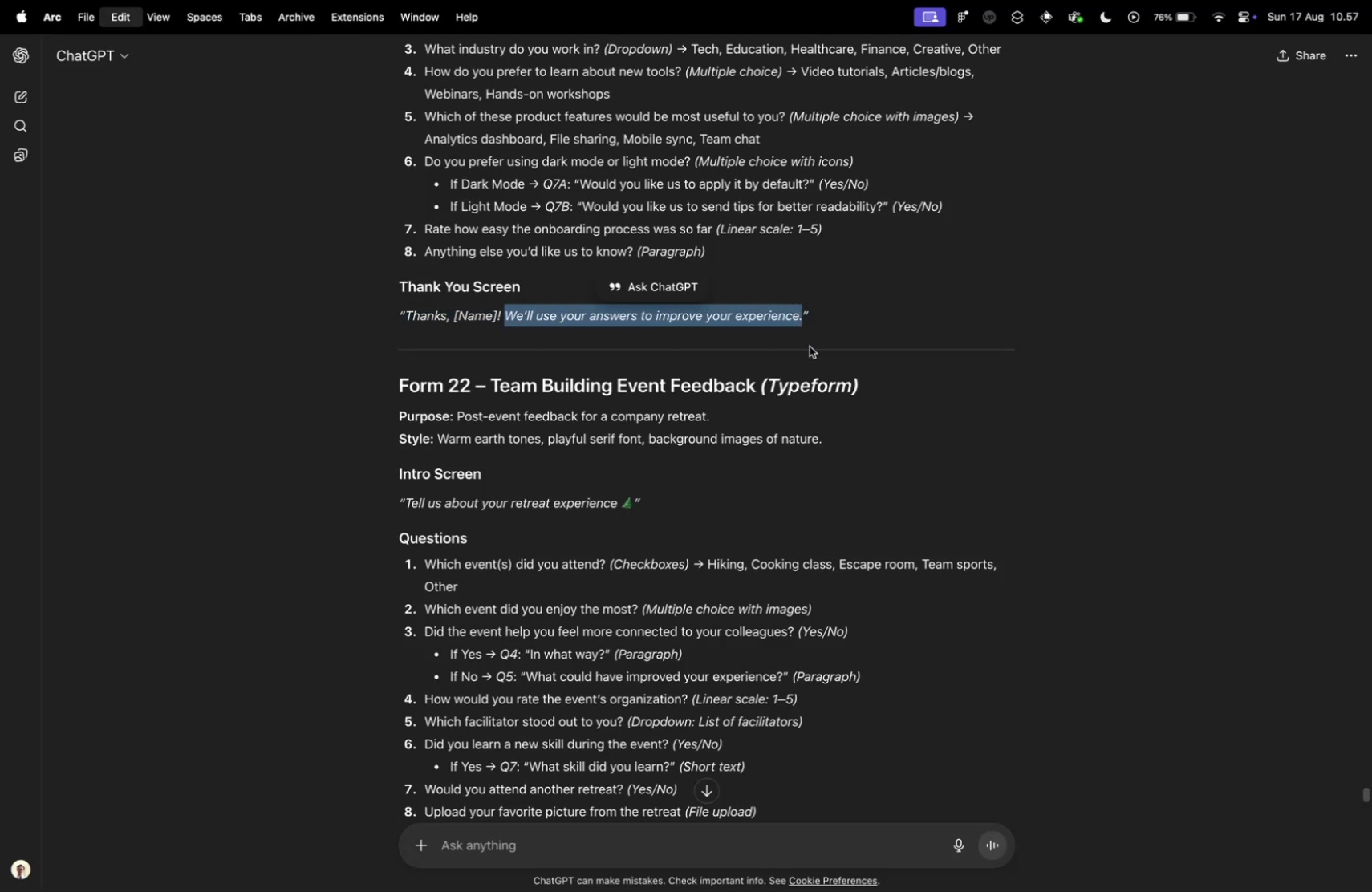 
key(Meta+C)
 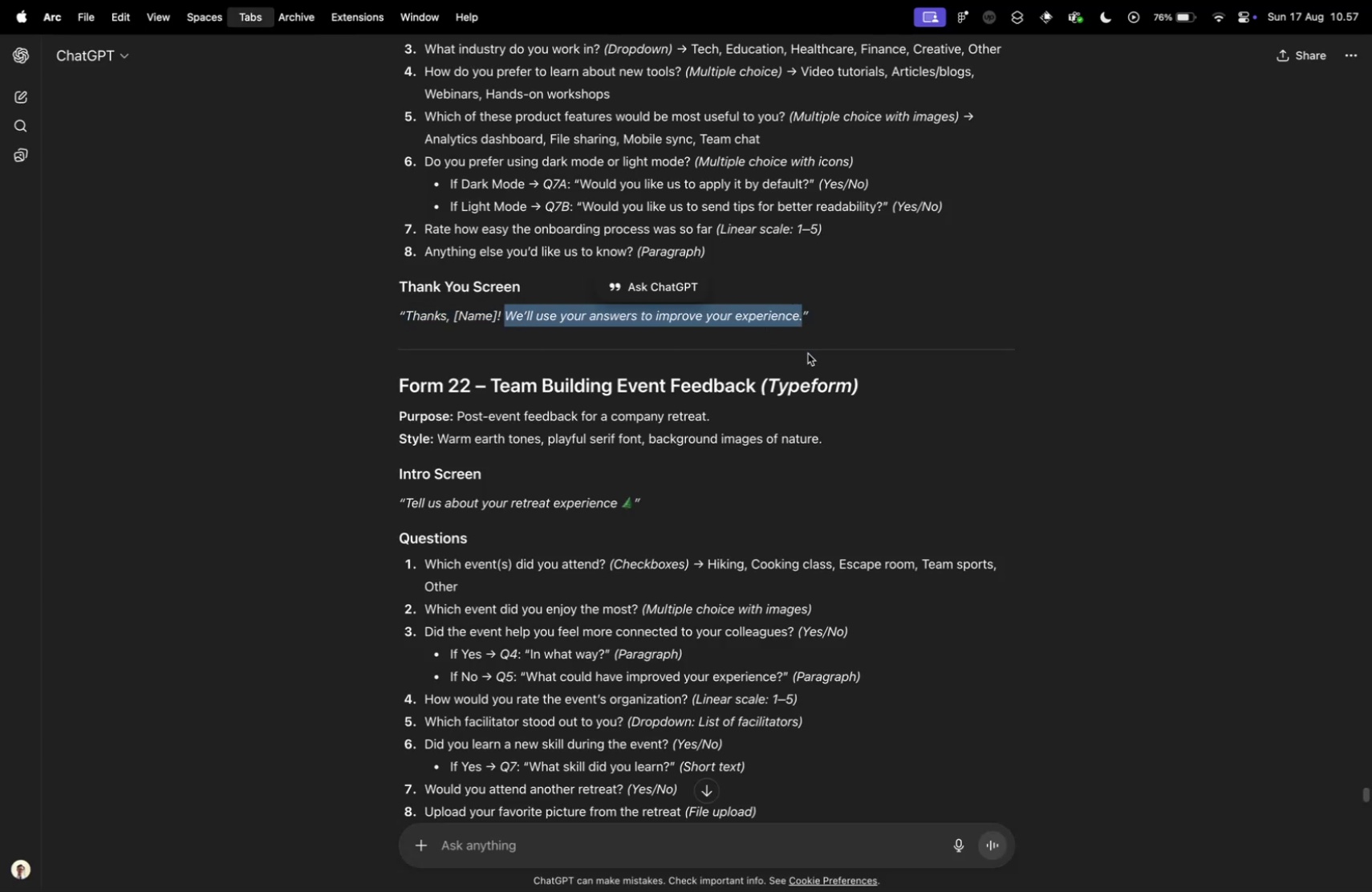 
key(Control+ControlLeft)
 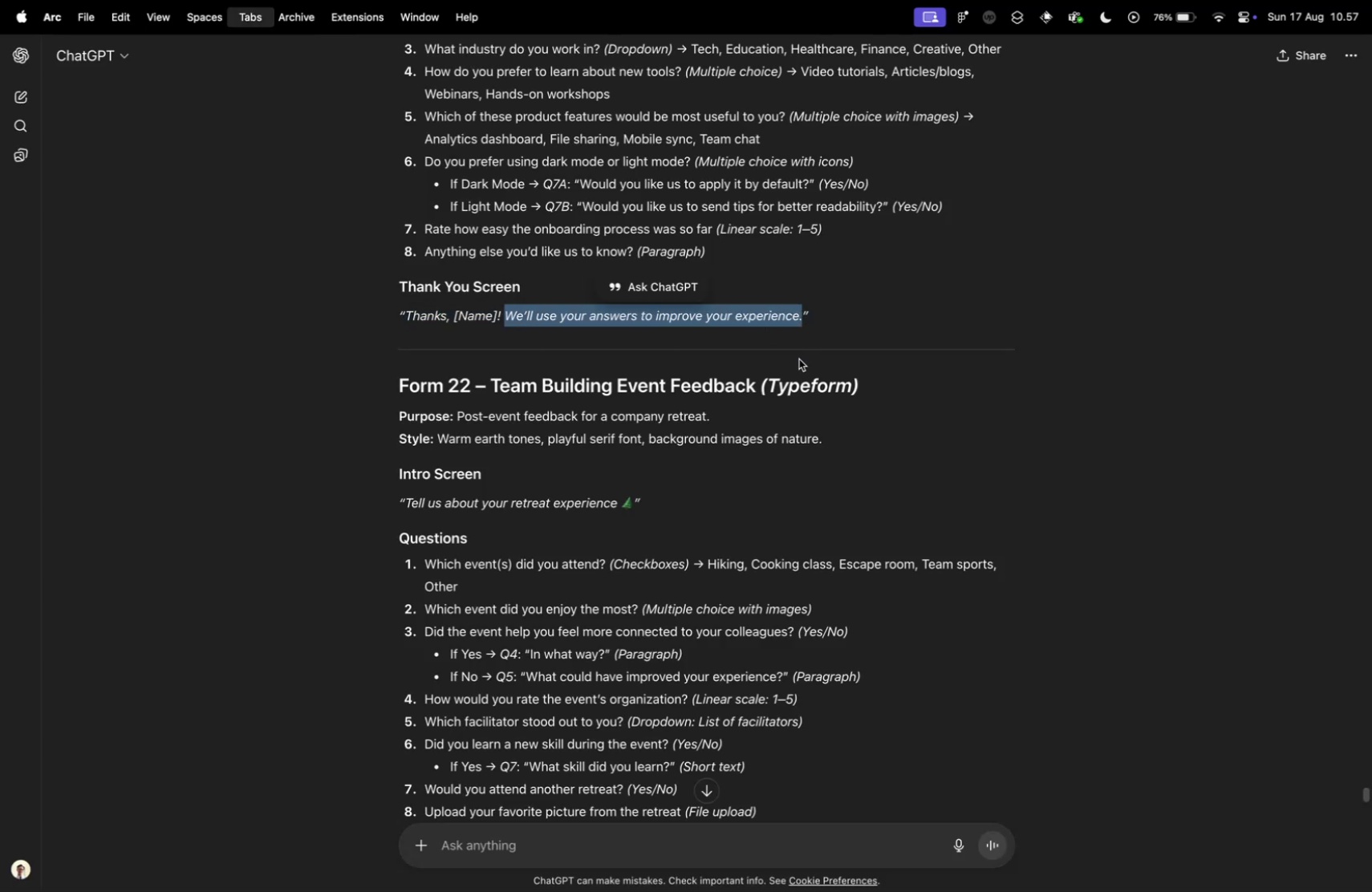 
key(Control+Tab)
 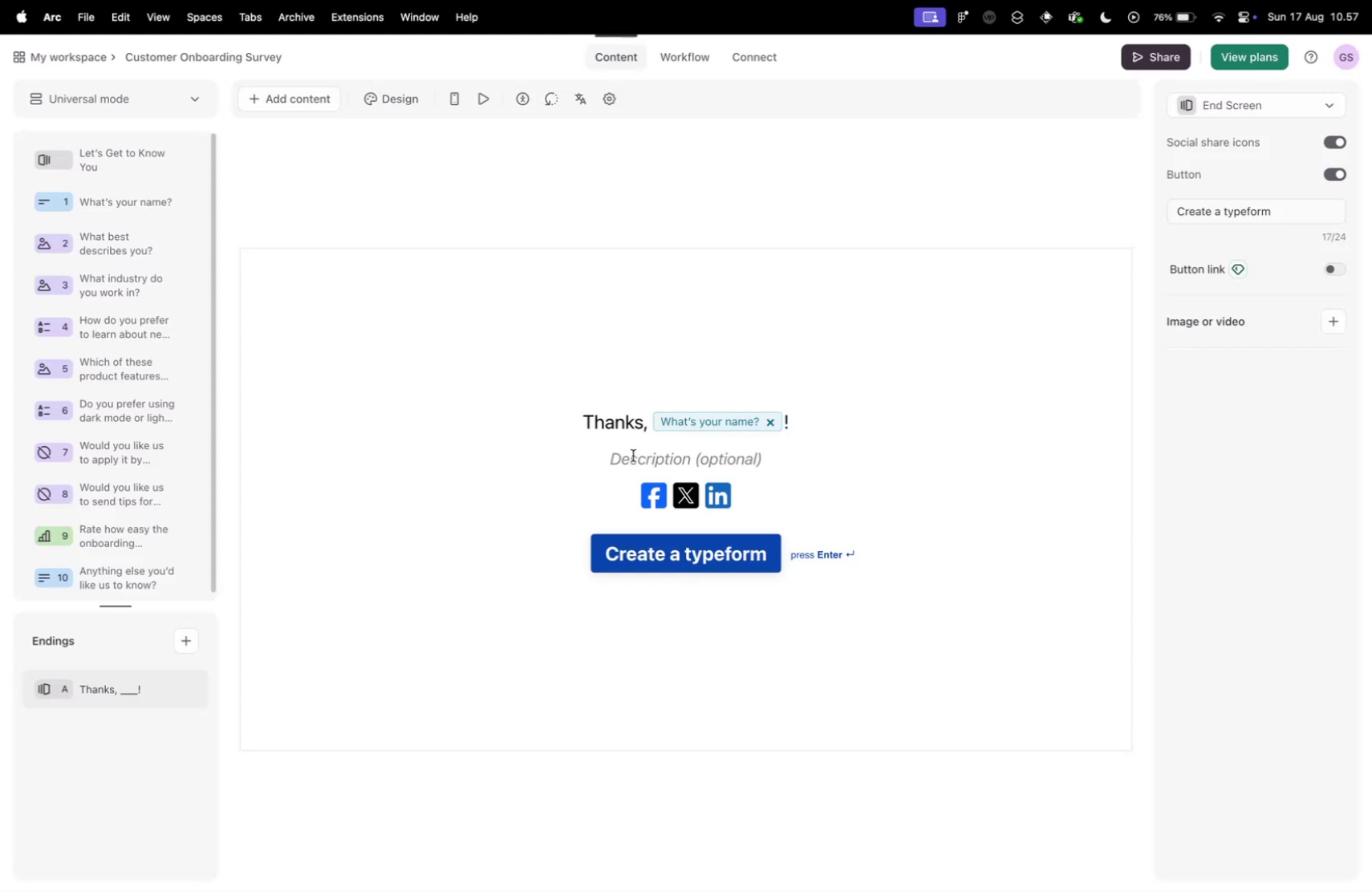 
left_click([633, 455])
 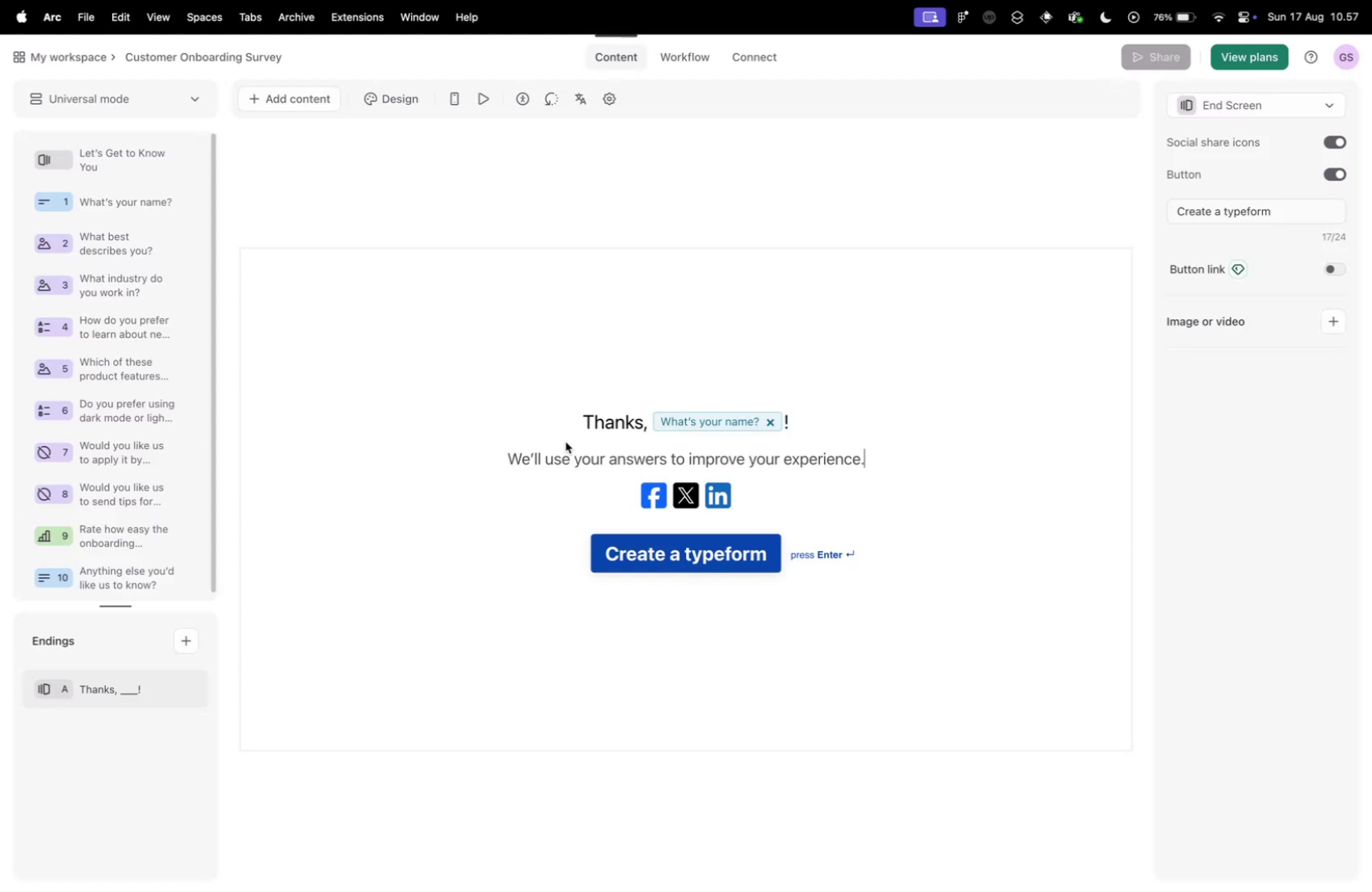 
key(Meta+V)
 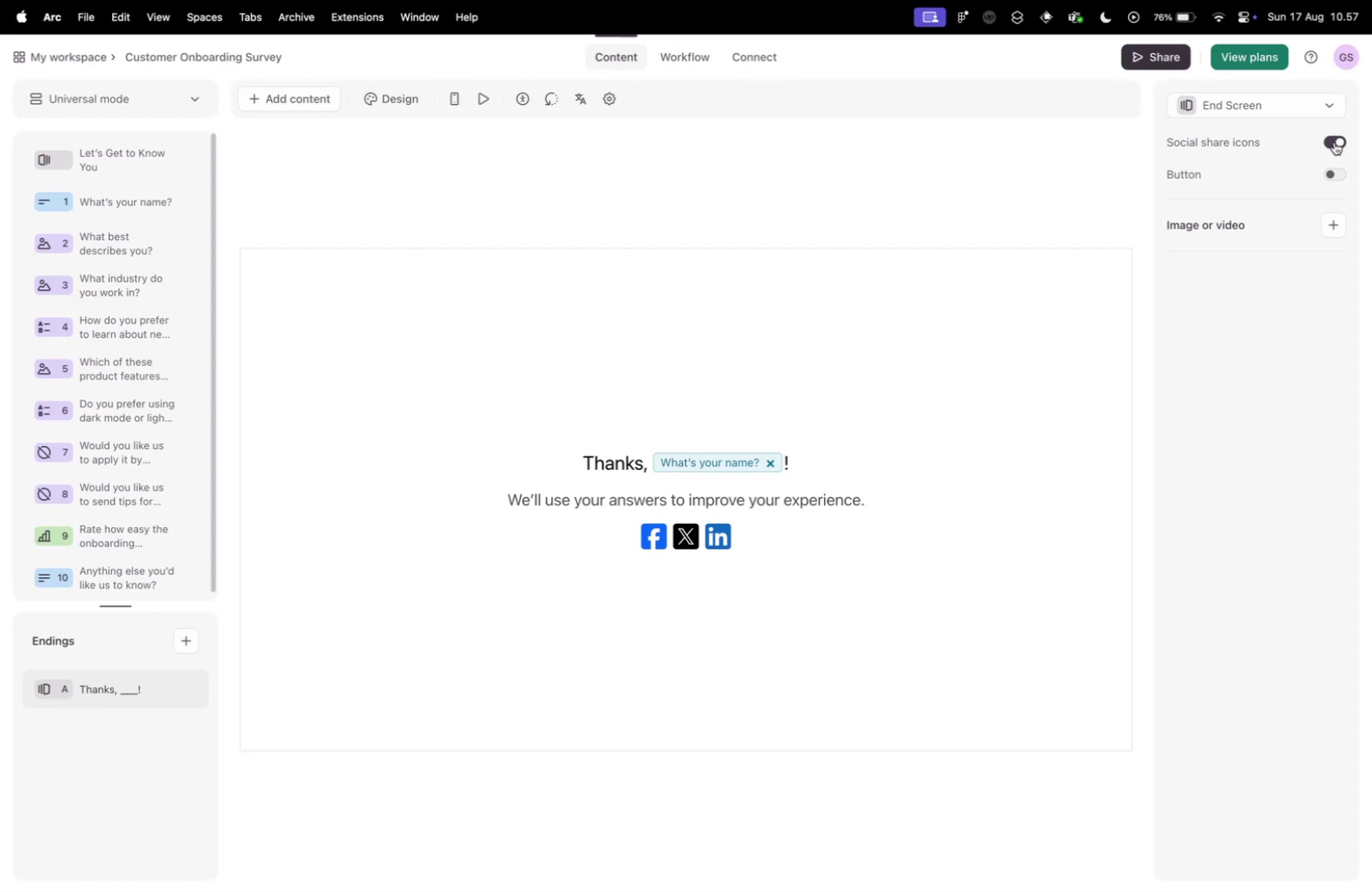 
wait(5.89)
 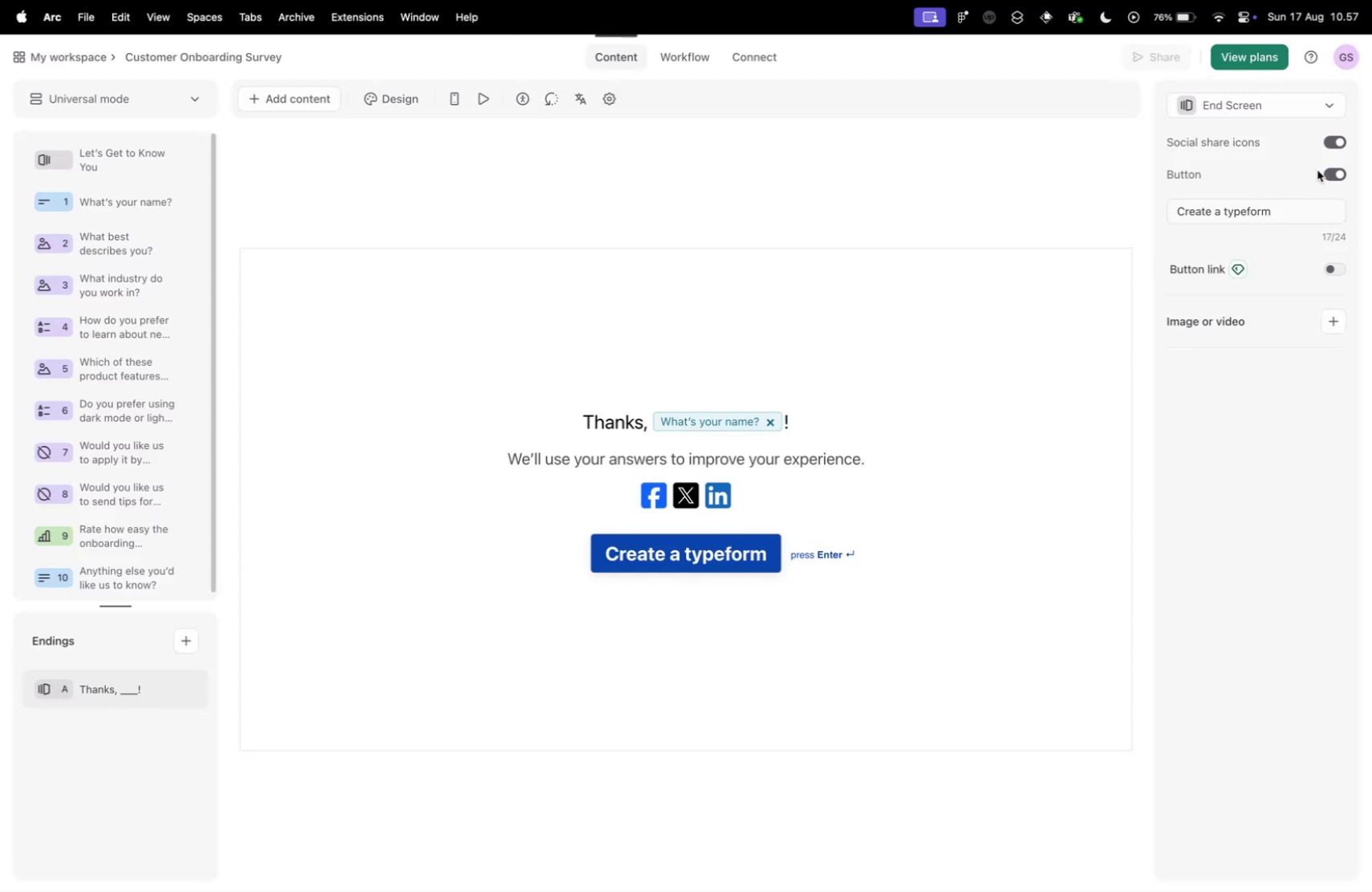 
left_click([738, 351])
 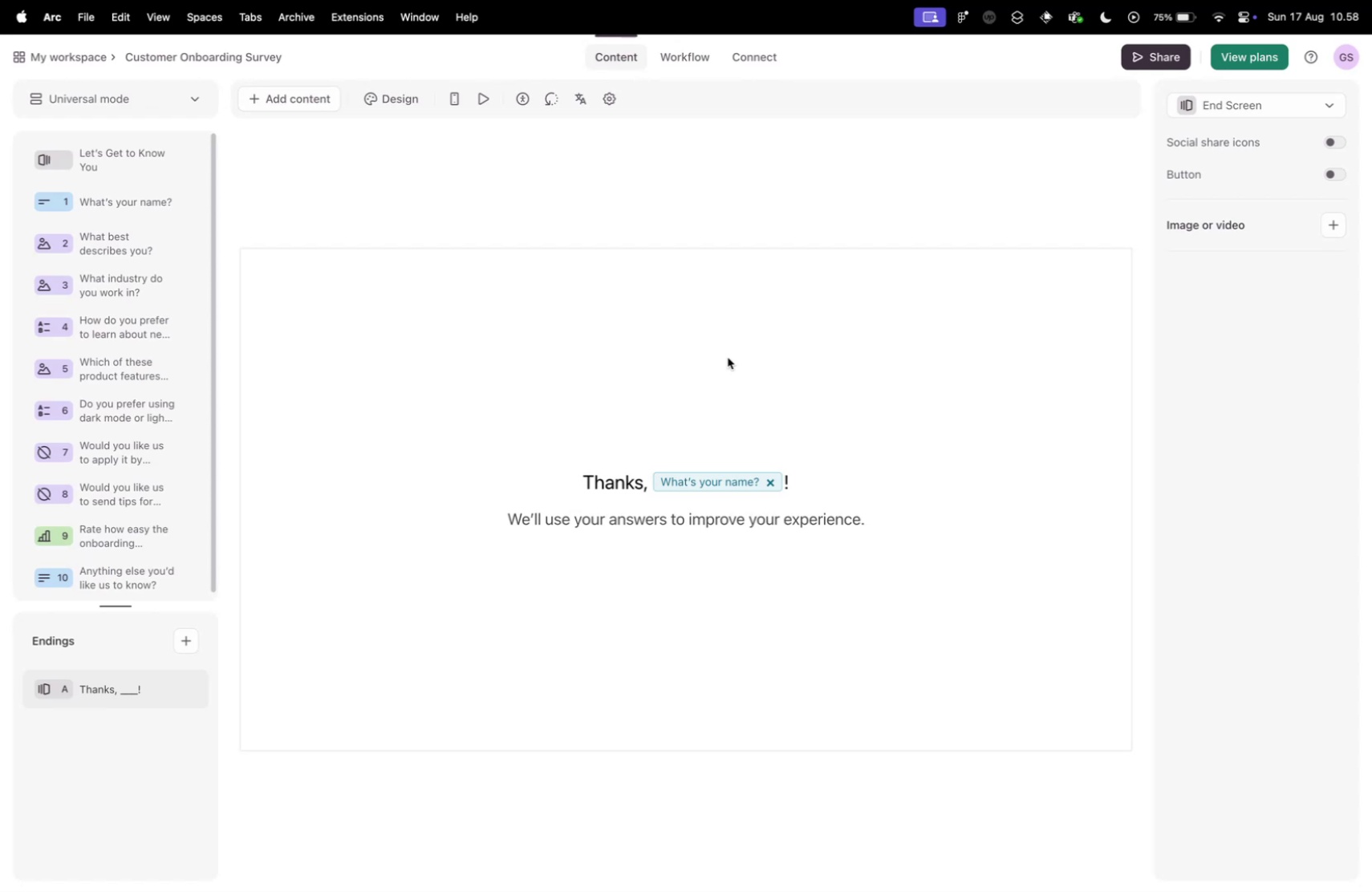 
wait(24.91)
 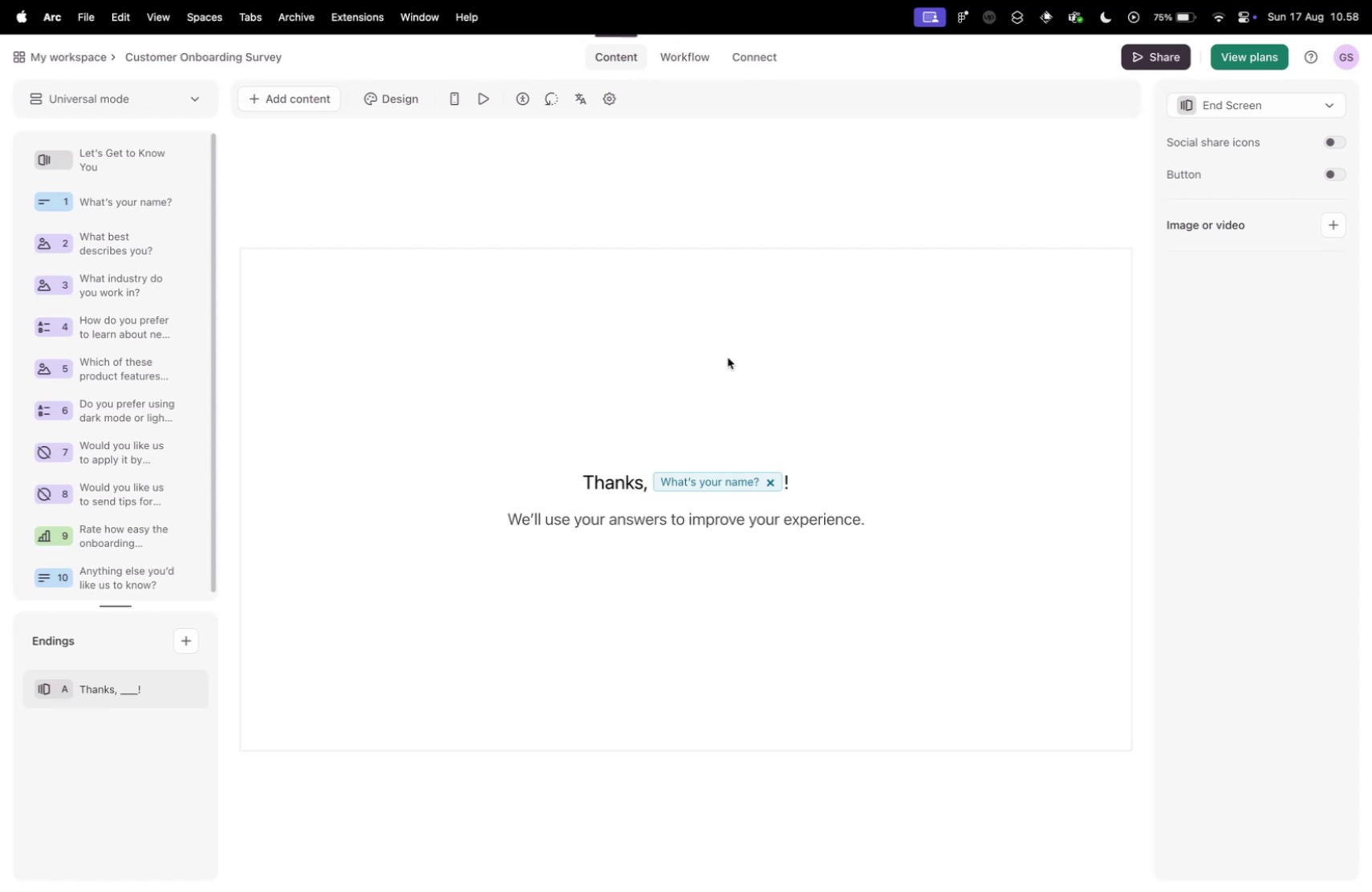 
scroll: coordinate [140, 493], scroll_direction: up, amount: 30.0
 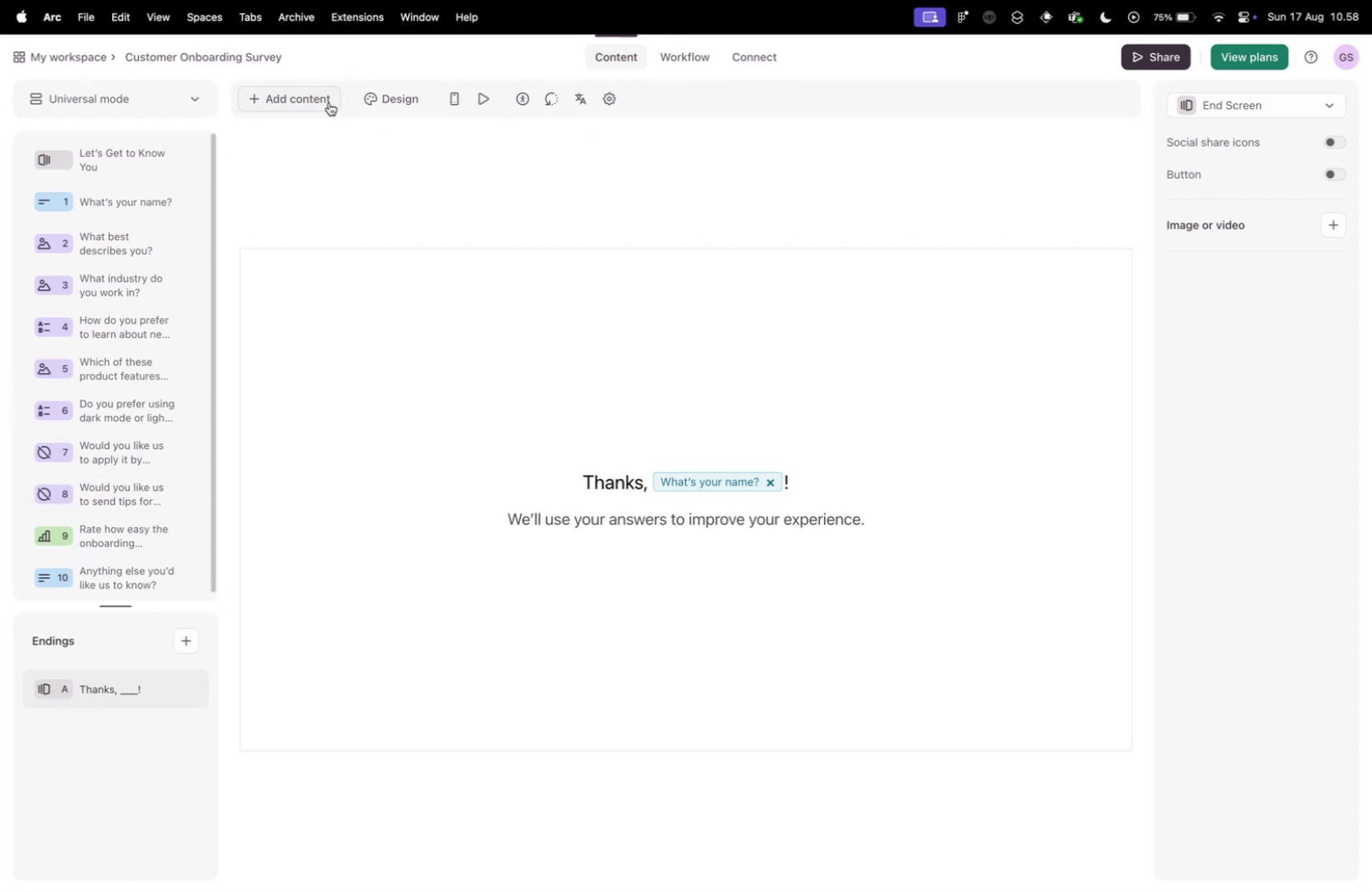 
left_click([329, 103])
 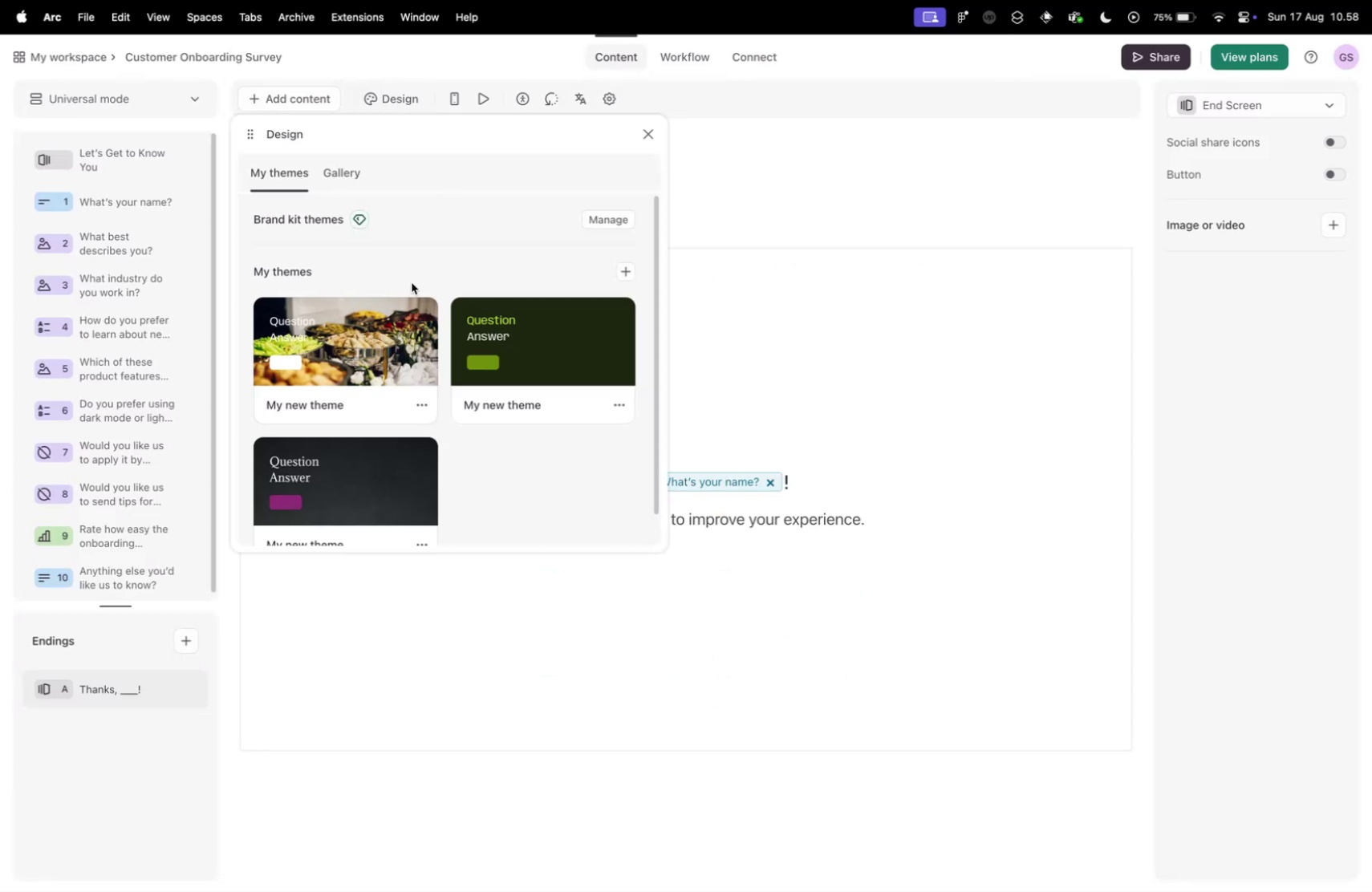 
left_click([358, 180])
 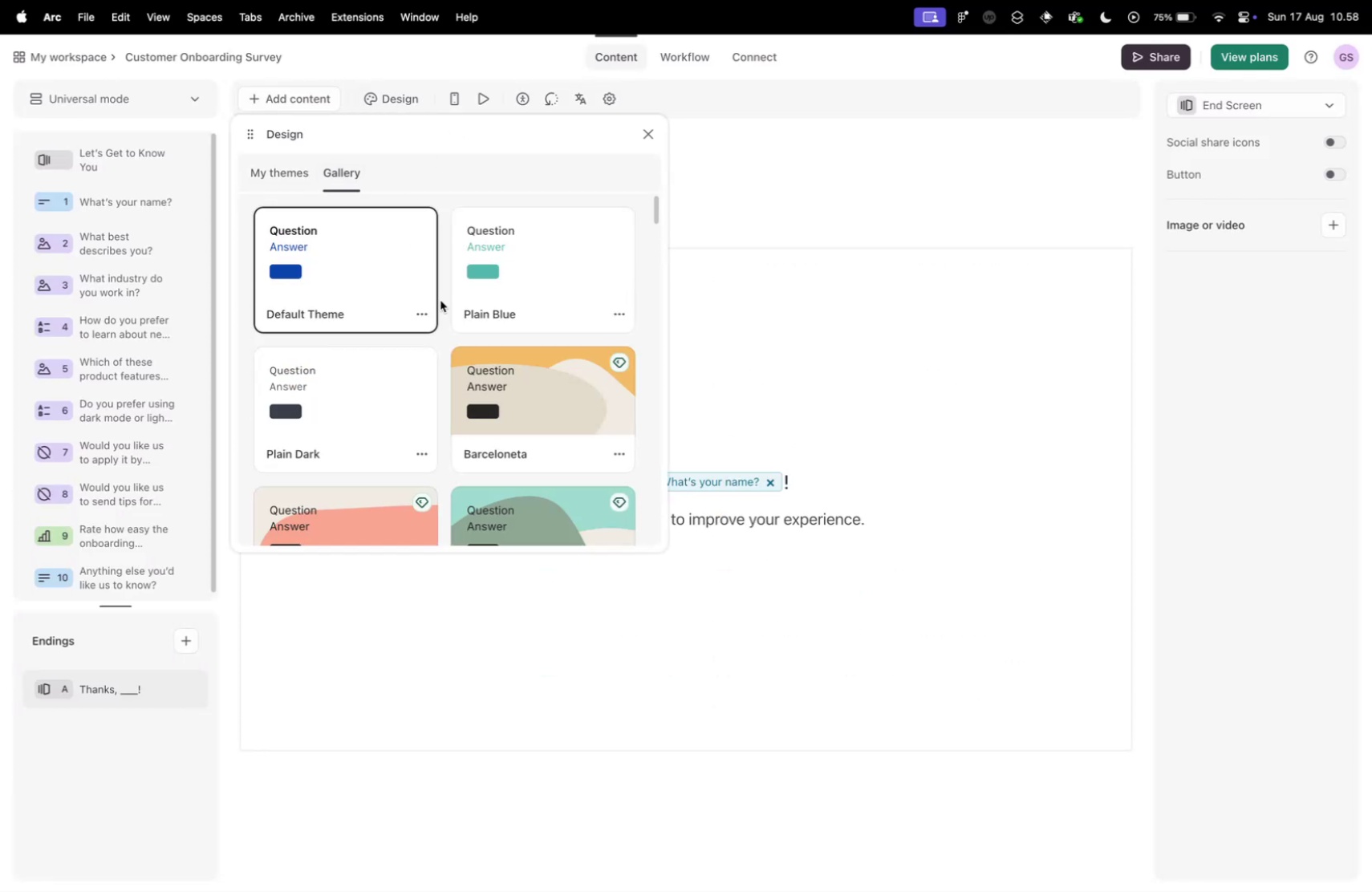 
scroll: coordinate [381, 326], scroll_direction: down, amount: 36.0
 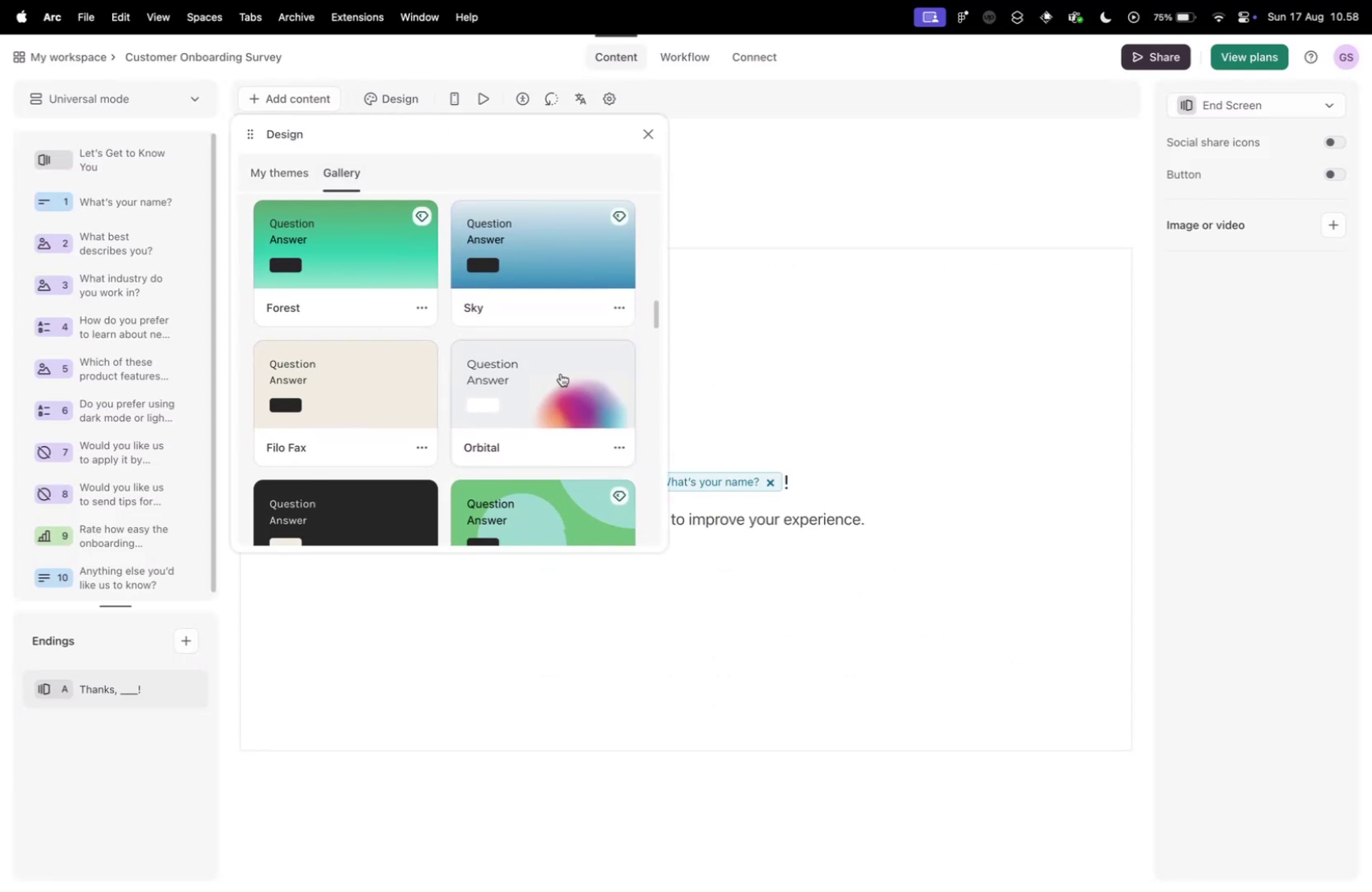 
left_click([561, 373])
 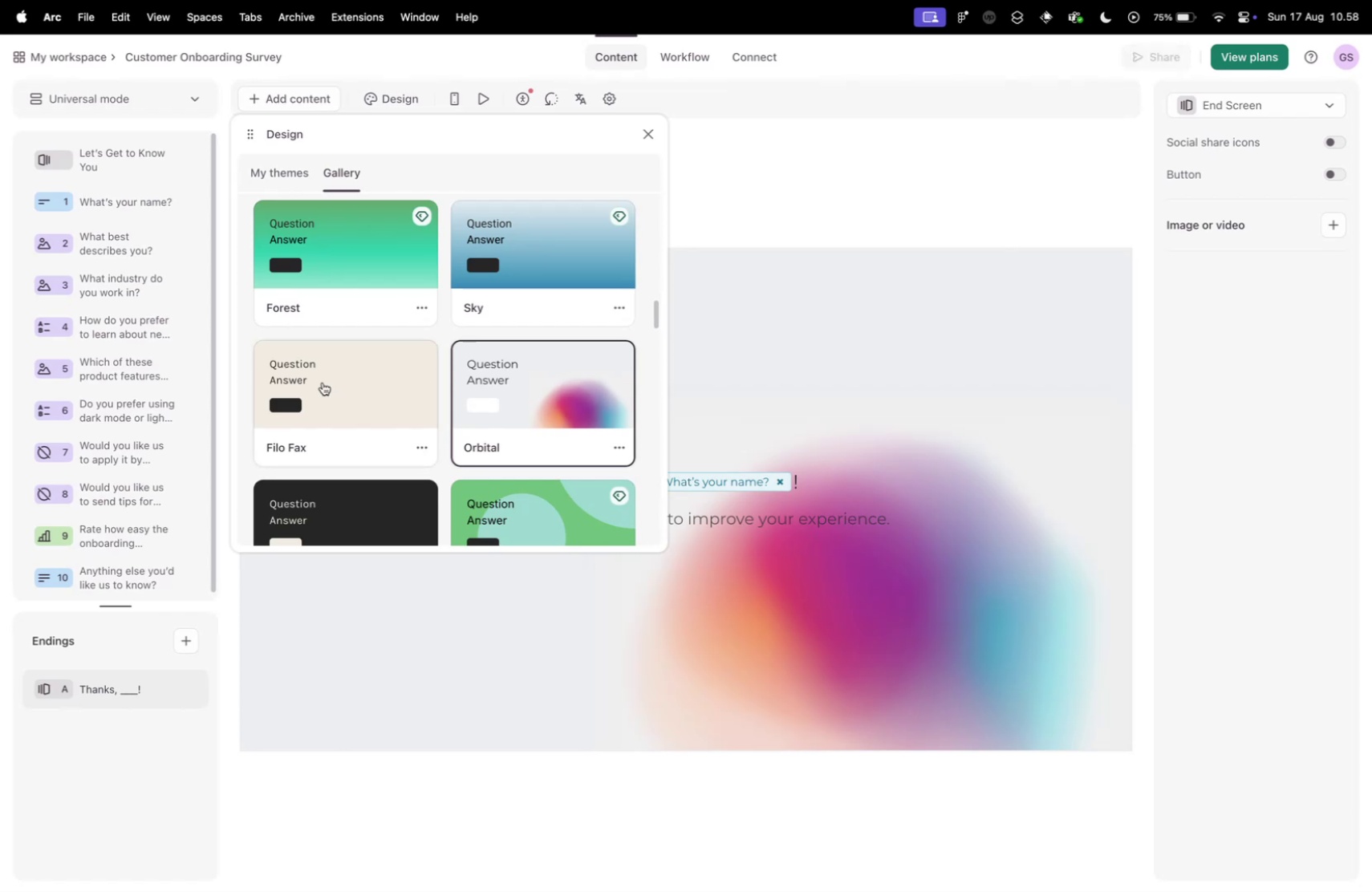 
scroll: coordinate [323, 382], scroll_direction: down, amount: 4.0
 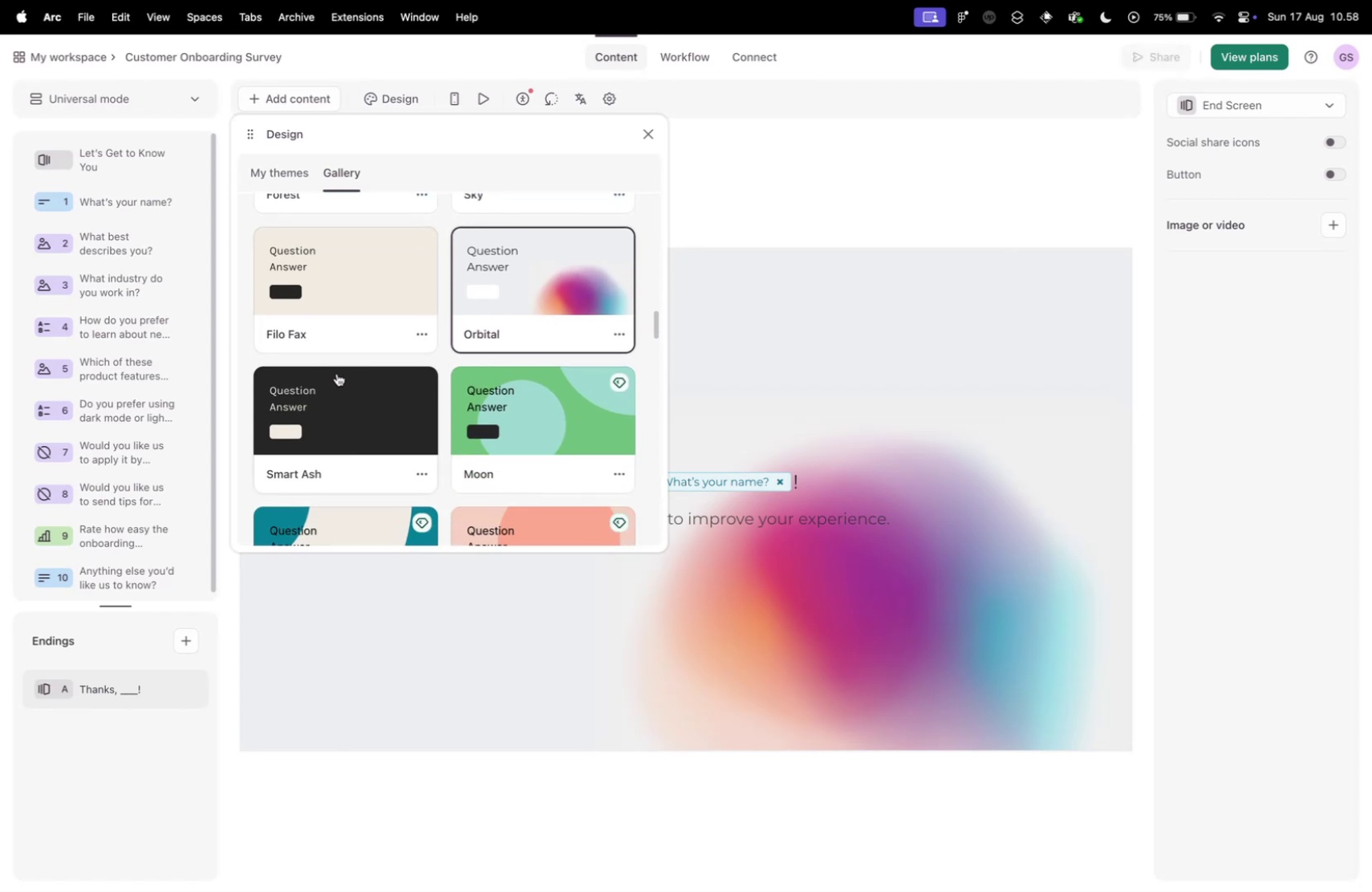 
left_click([337, 373])
 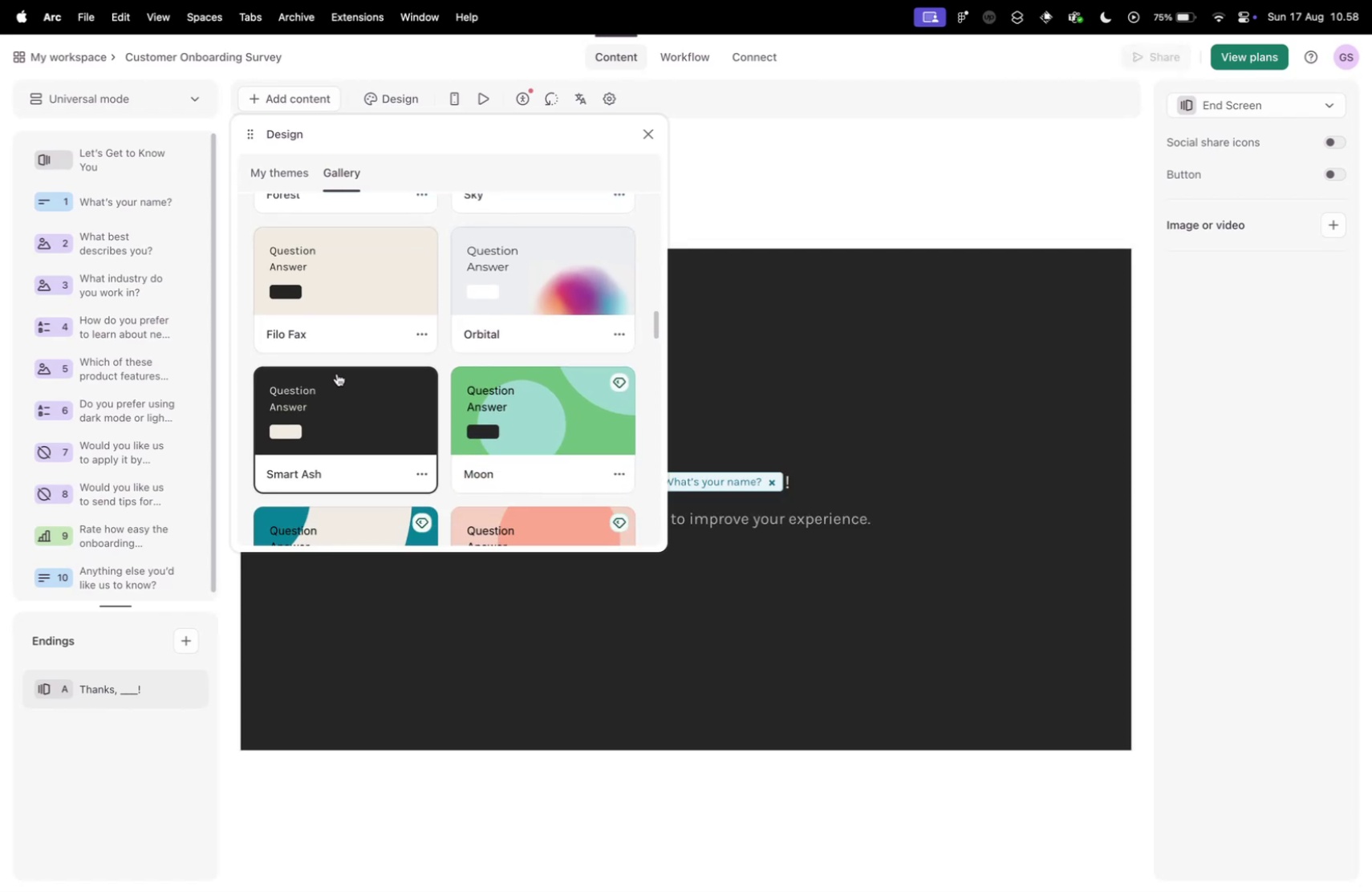 
scroll: coordinate [337, 373], scroll_direction: down, amount: 11.0
 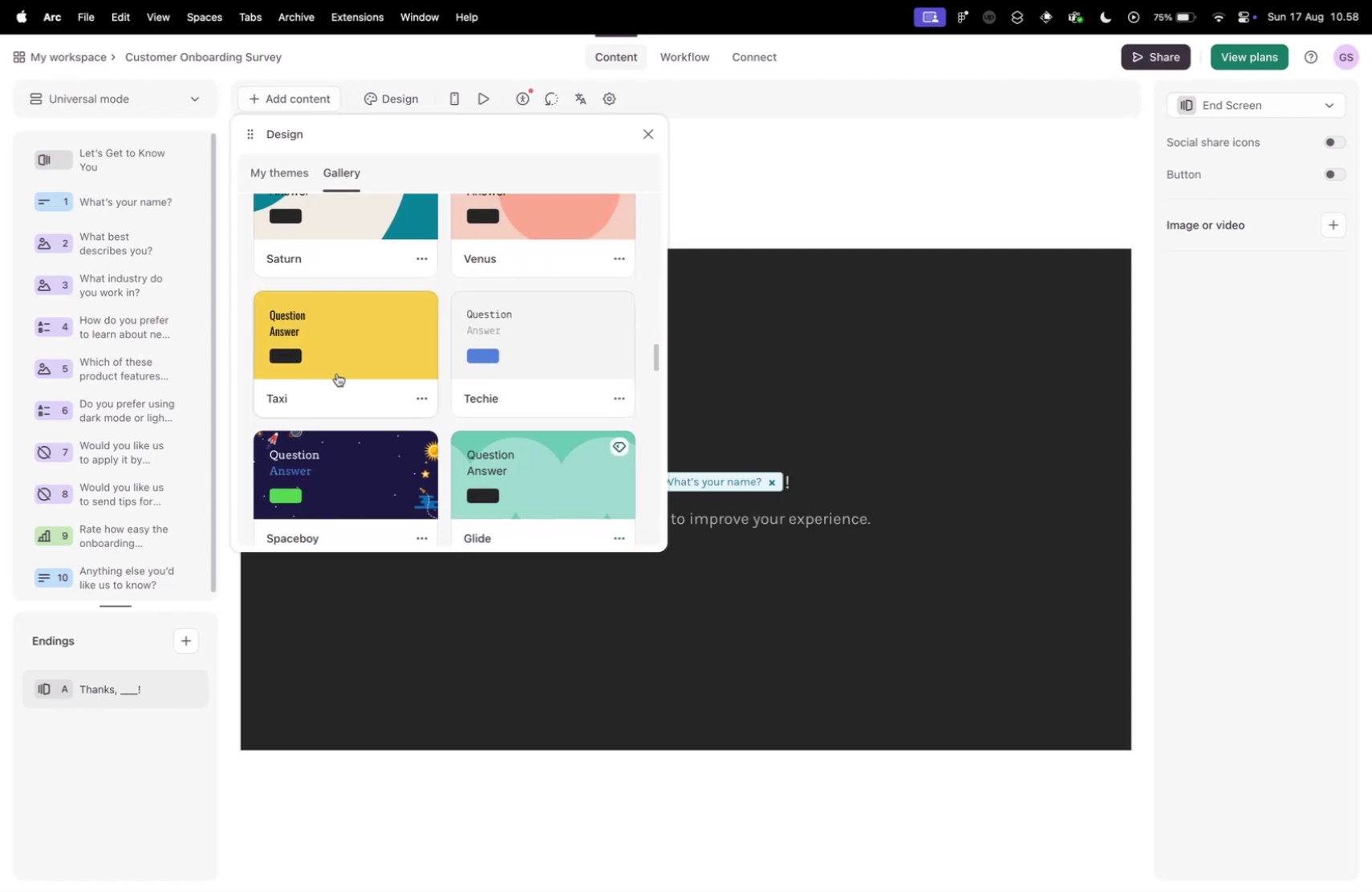 
scroll: coordinate [124, 338], scroll_direction: up, amount: 22.0
 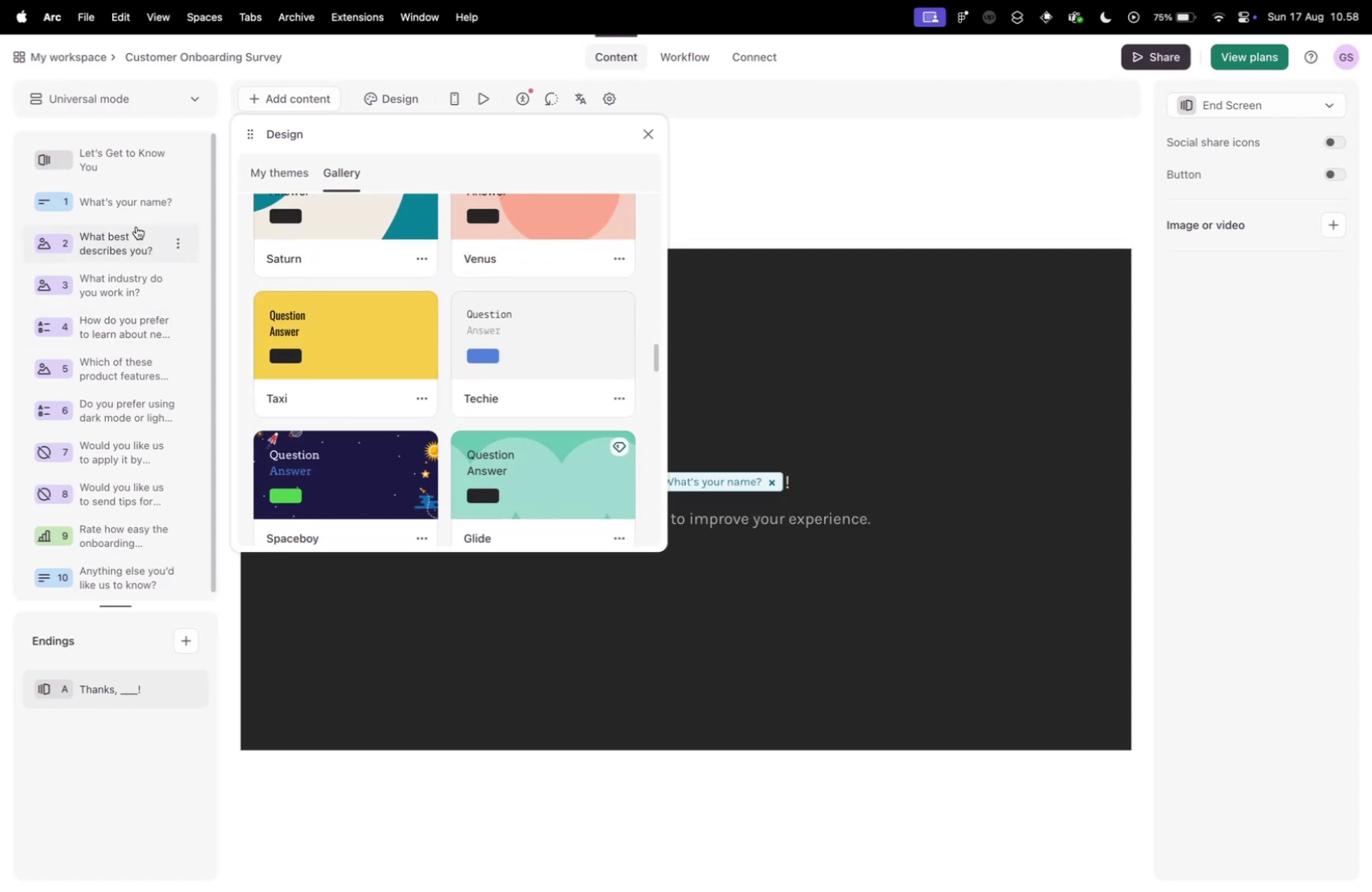 
left_click([136, 226])
 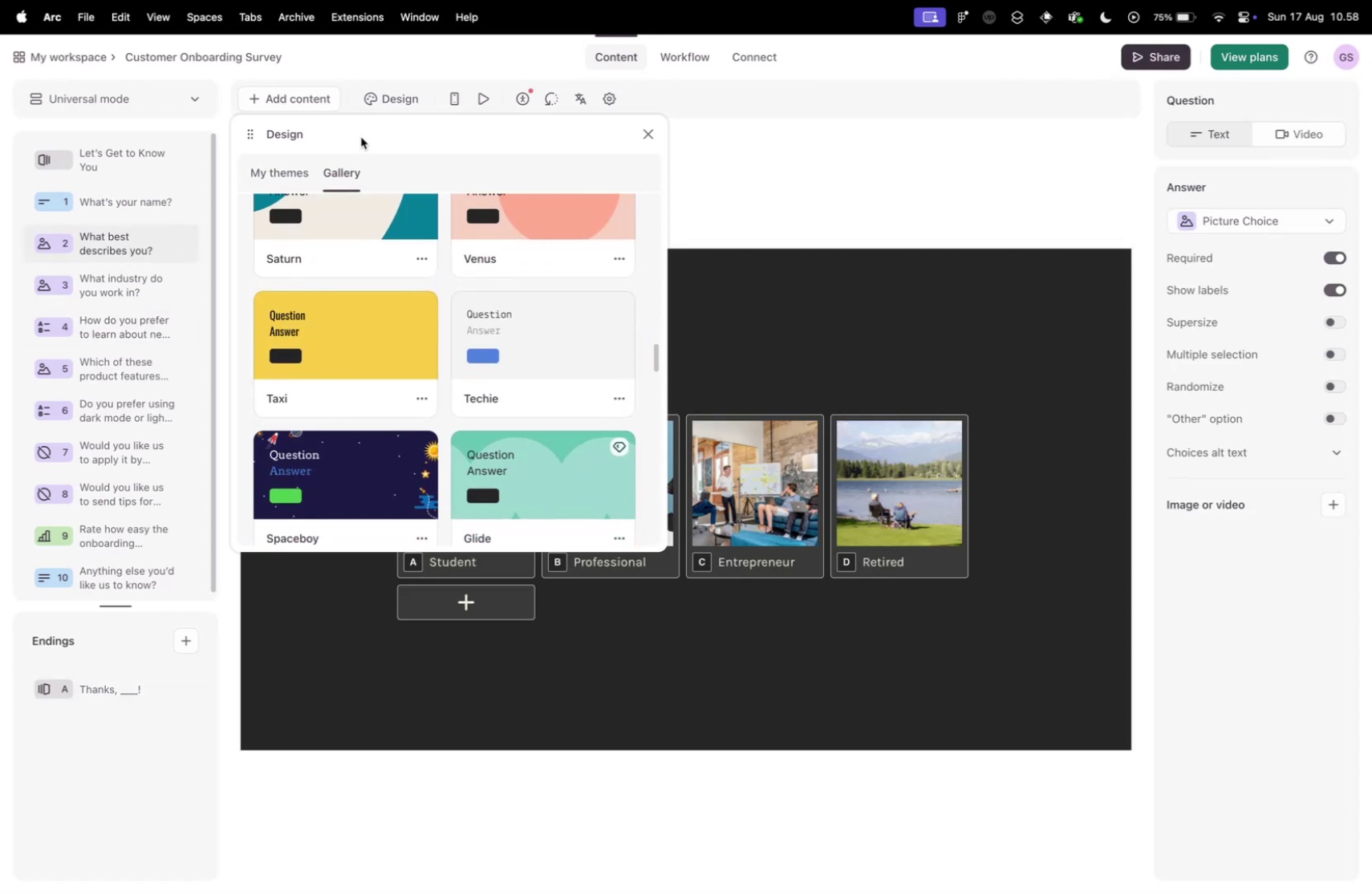 
left_click_drag(start_coordinate=[365, 135], to_coordinate=[746, 176])
 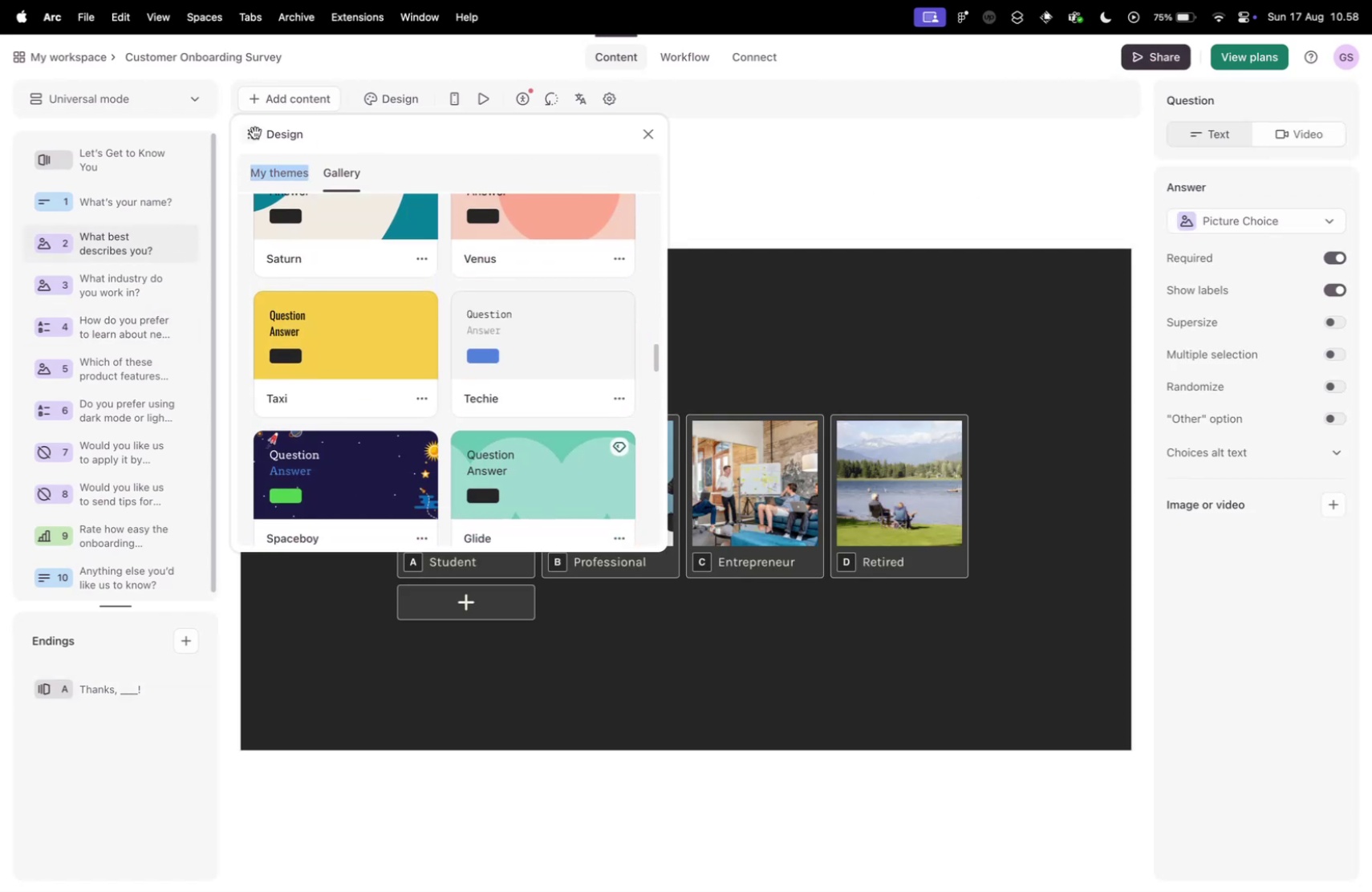 
left_click_drag(start_coordinate=[254, 132], to_coordinate=[858, 151])
 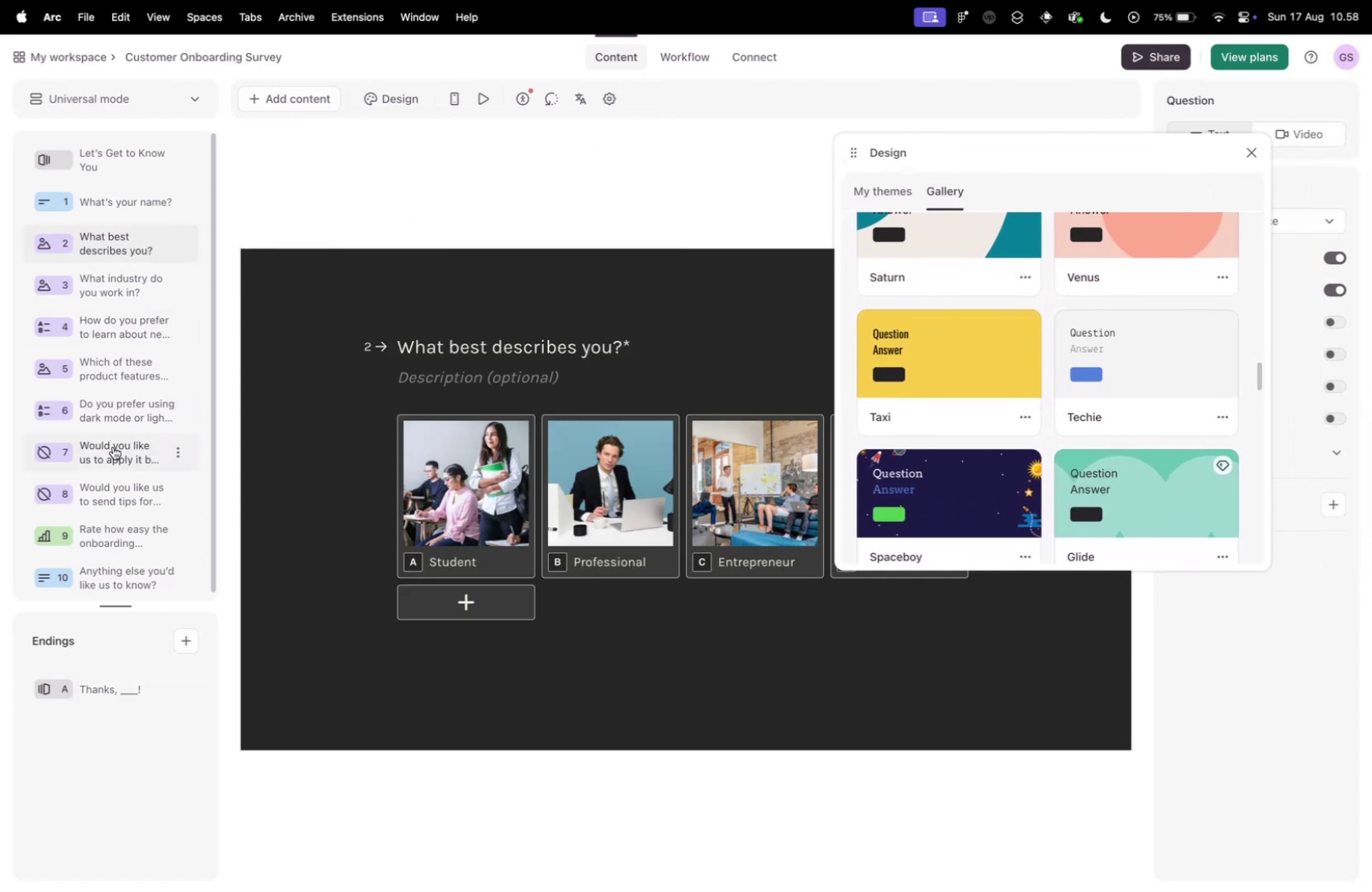 
left_click([113, 446])
 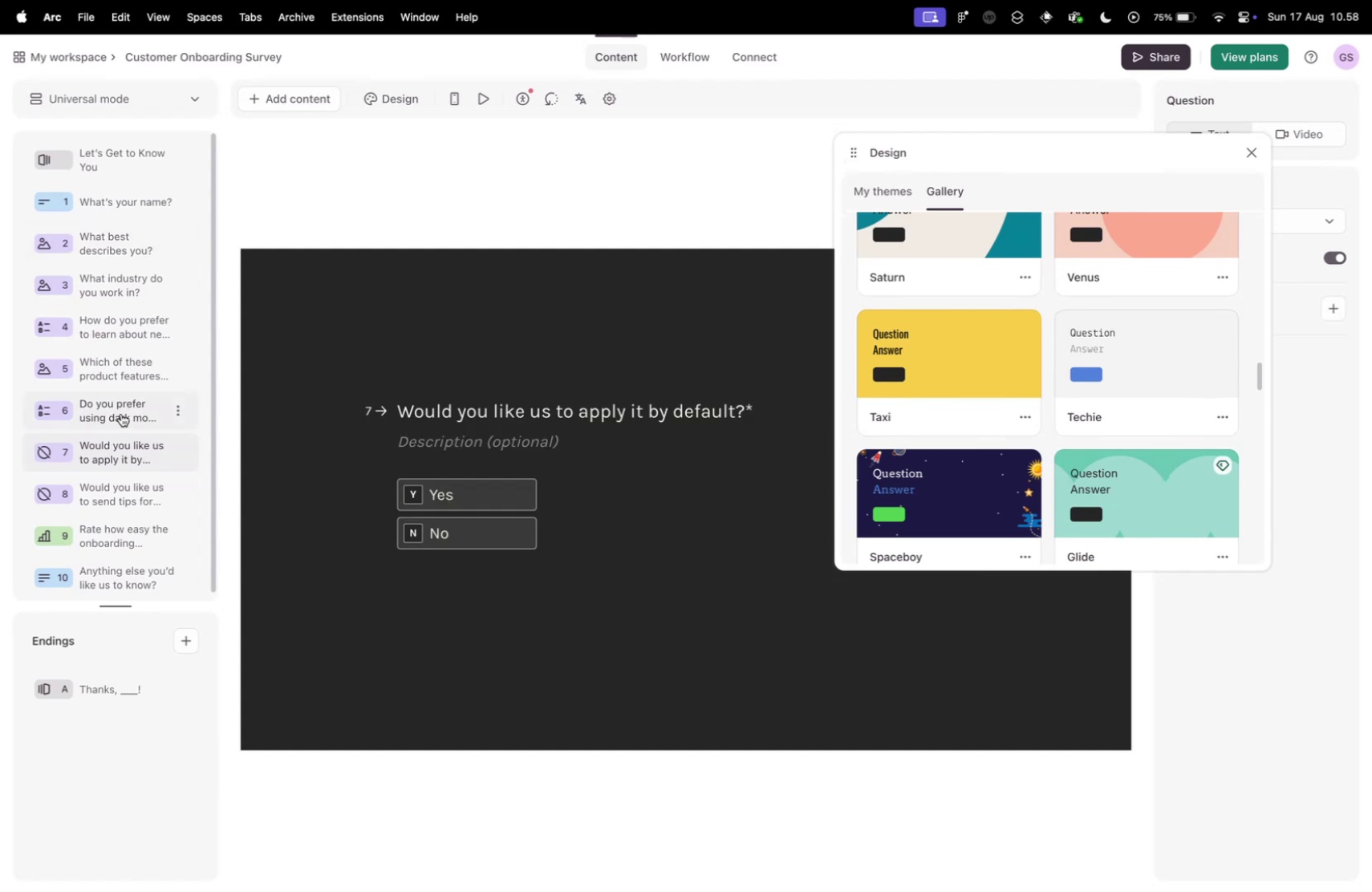 
left_click([121, 413])
 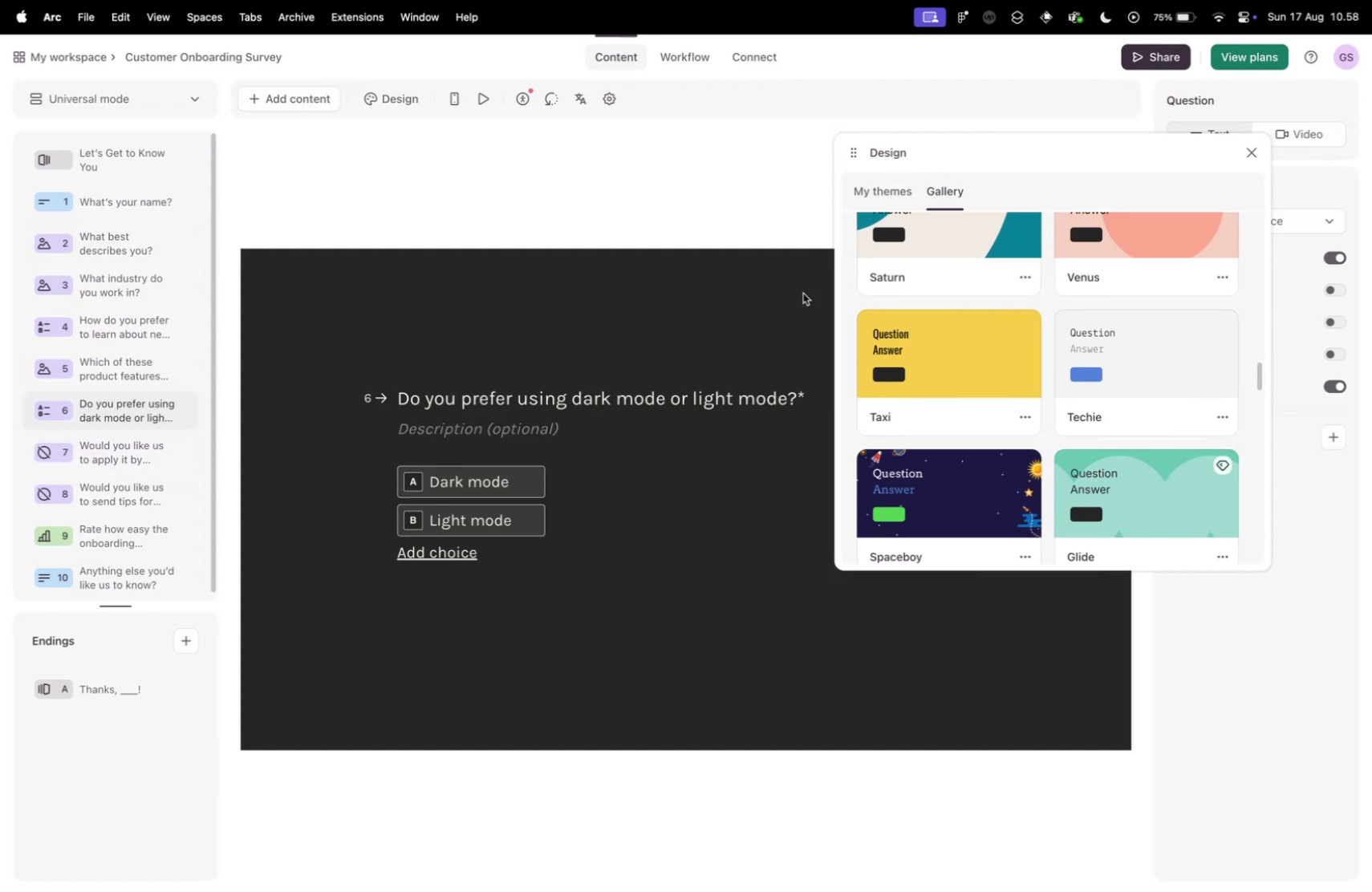 
scroll: coordinate [977, 363], scroll_direction: up, amount: 10.0
 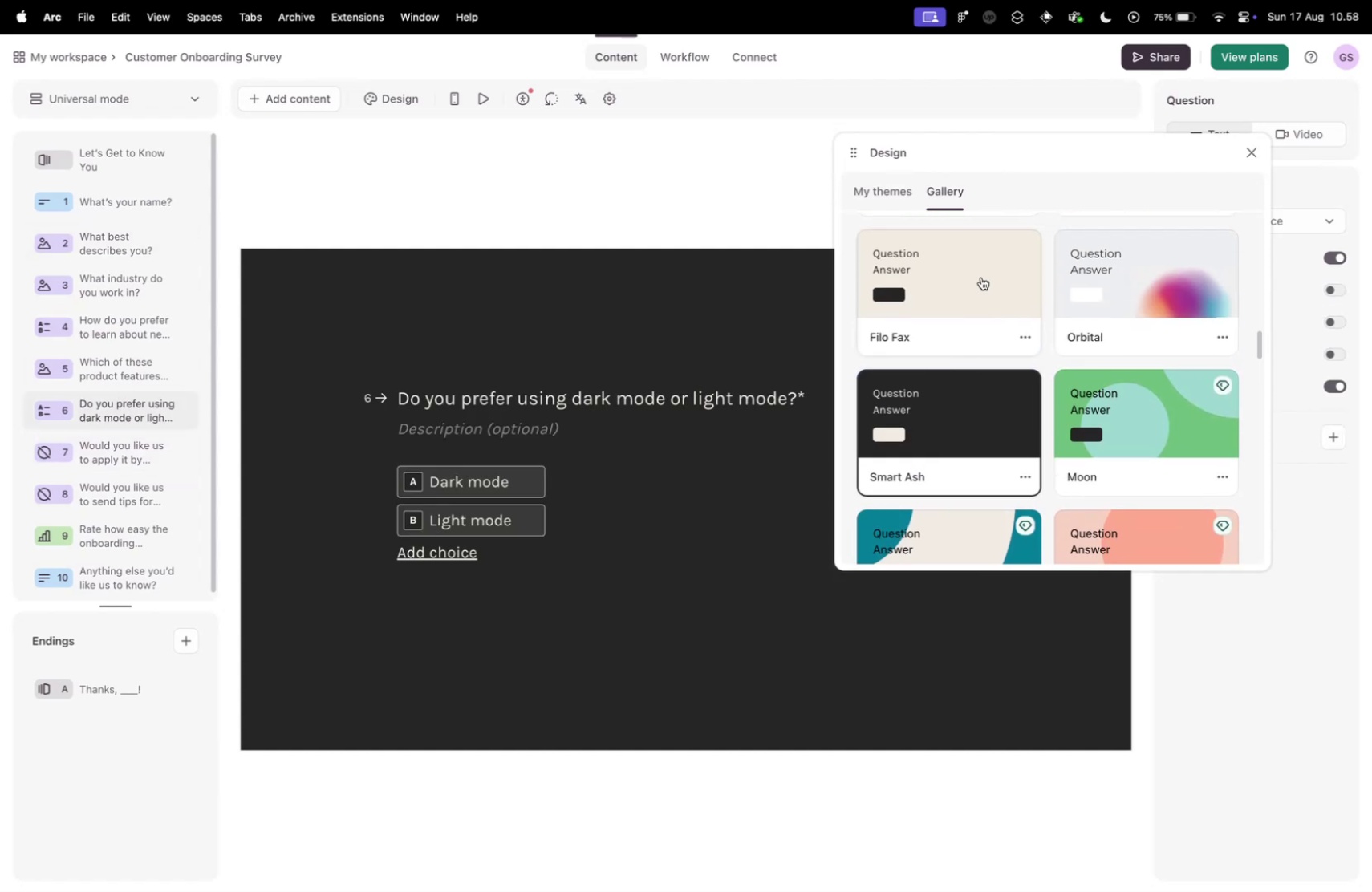 
left_click([981, 277])
 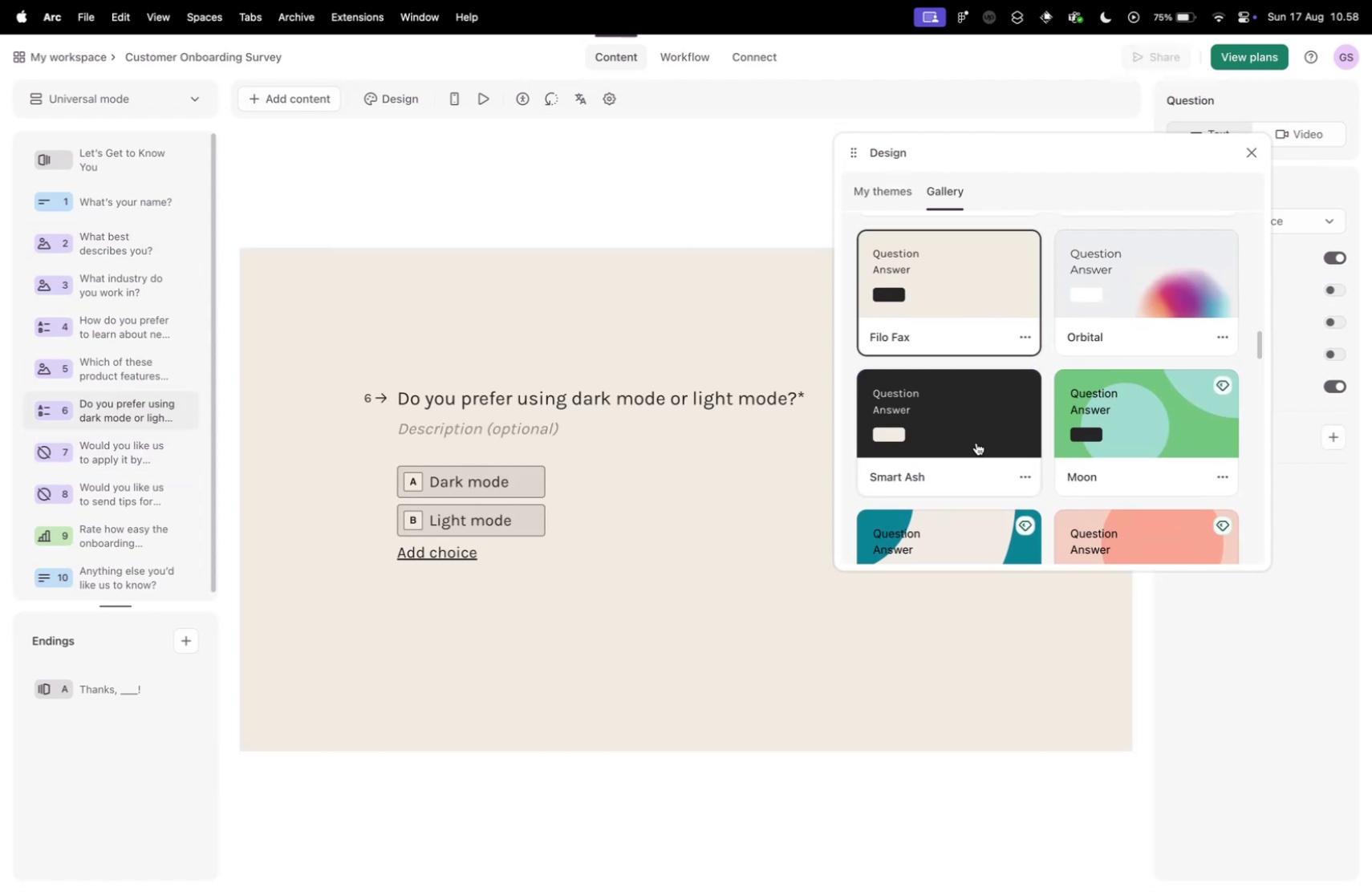 
scroll: coordinate [976, 442], scroll_direction: up, amount: 18.0
 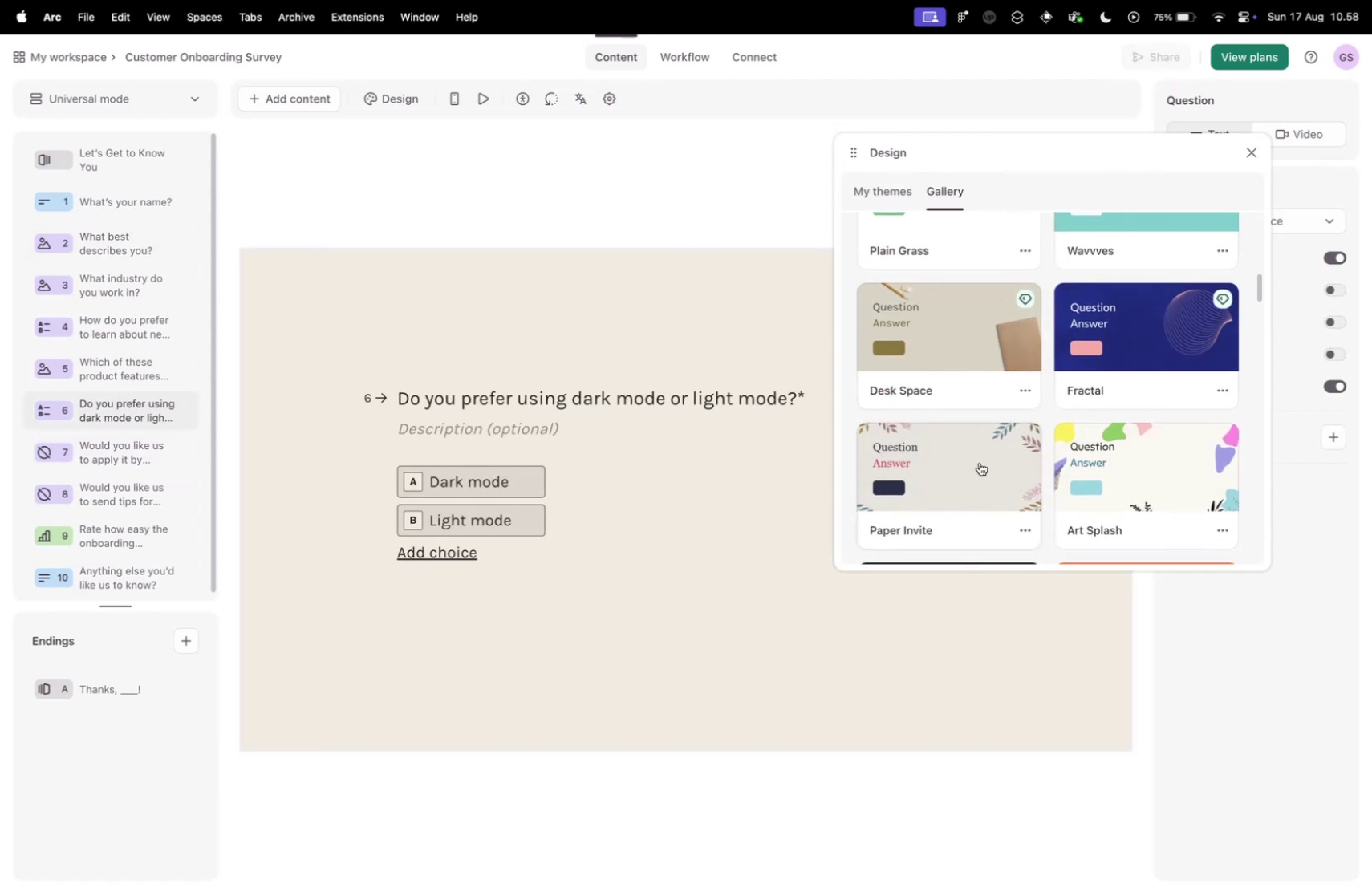 
left_click([1161, 466])
 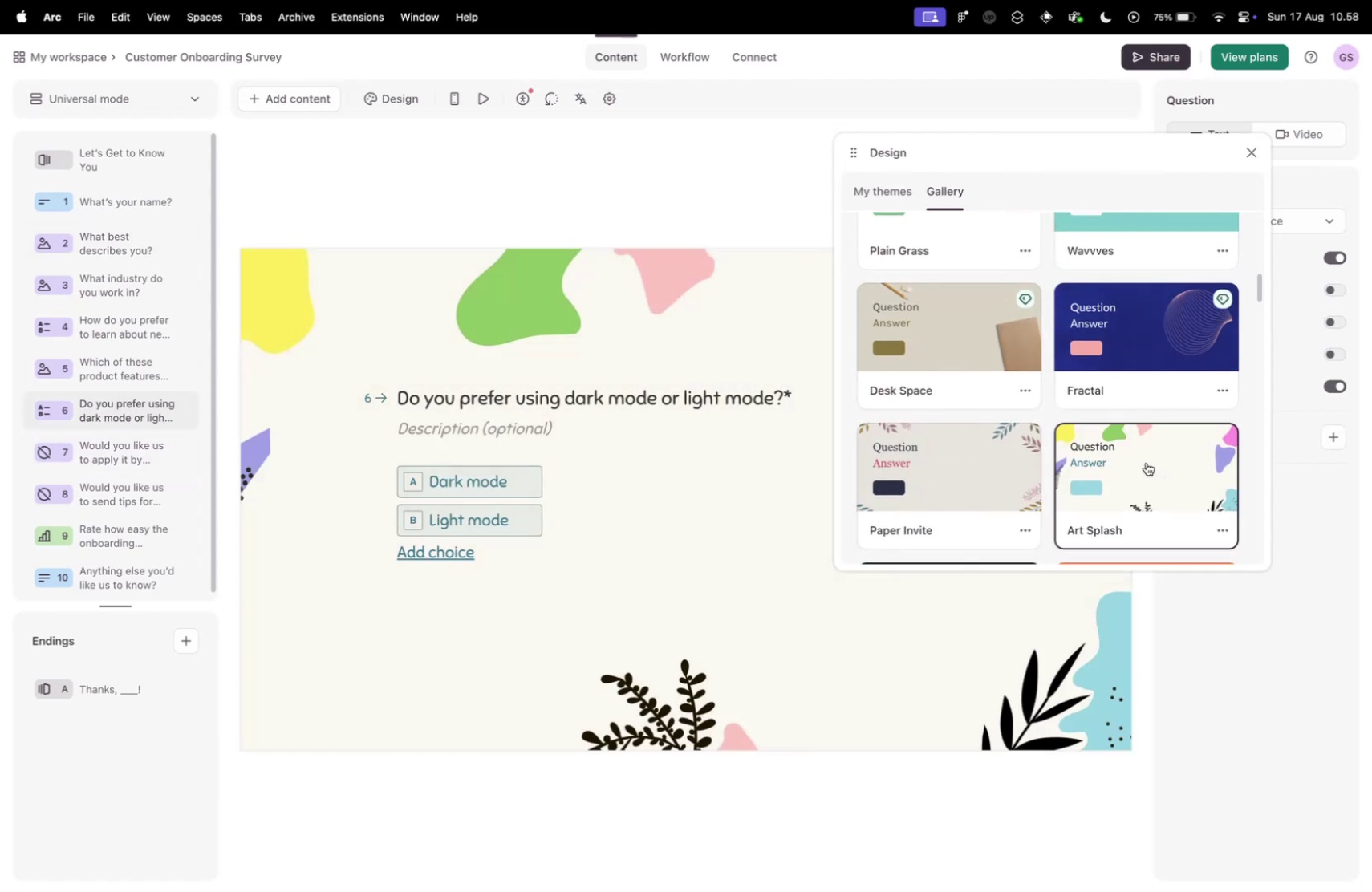 
scroll: coordinate [1118, 442], scroll_direction: up, amount: 19.0
 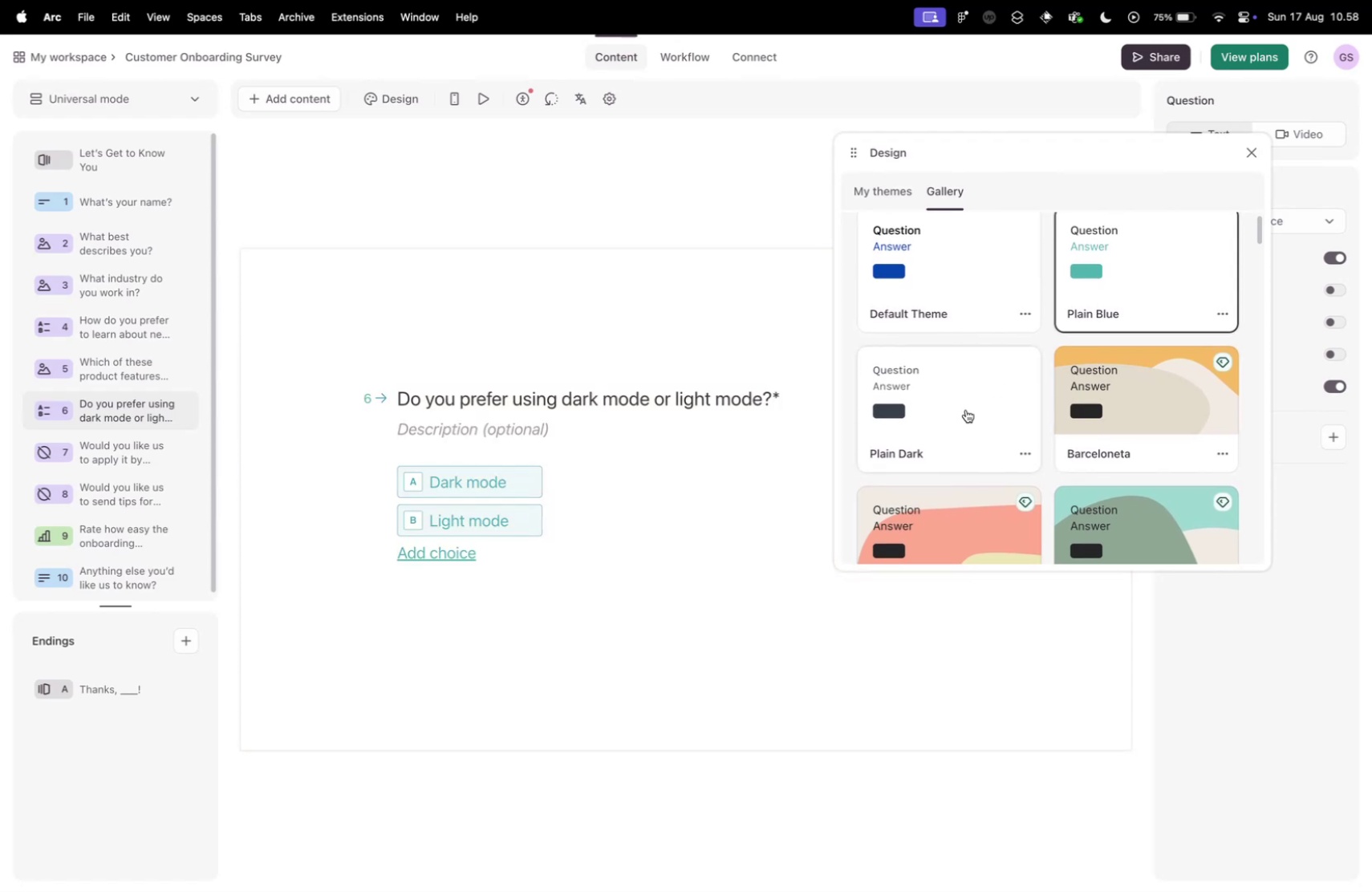 
left_click([966, 409])
 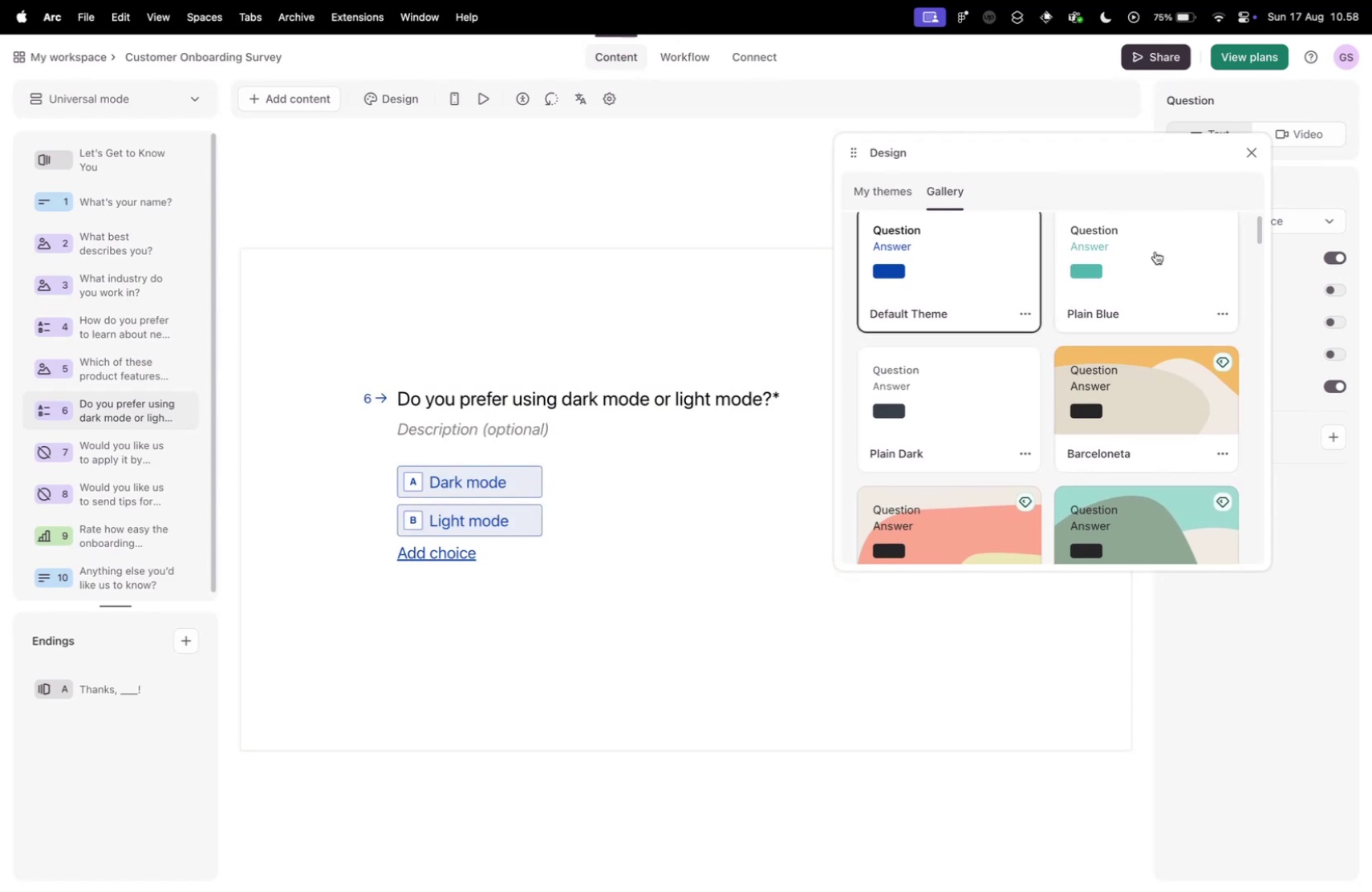 
double_click([1167, 251])
 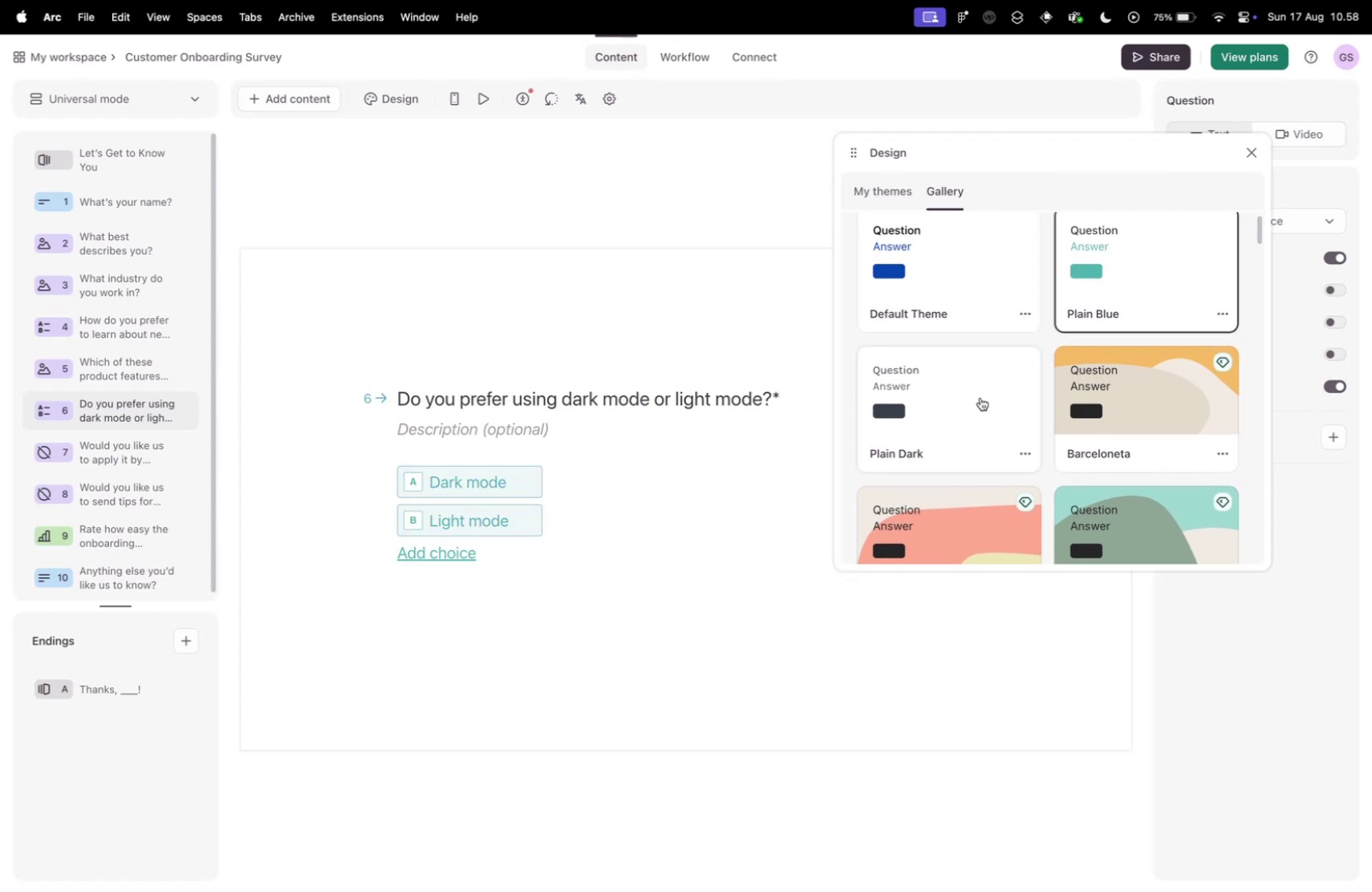 
left_click([980, 397])
 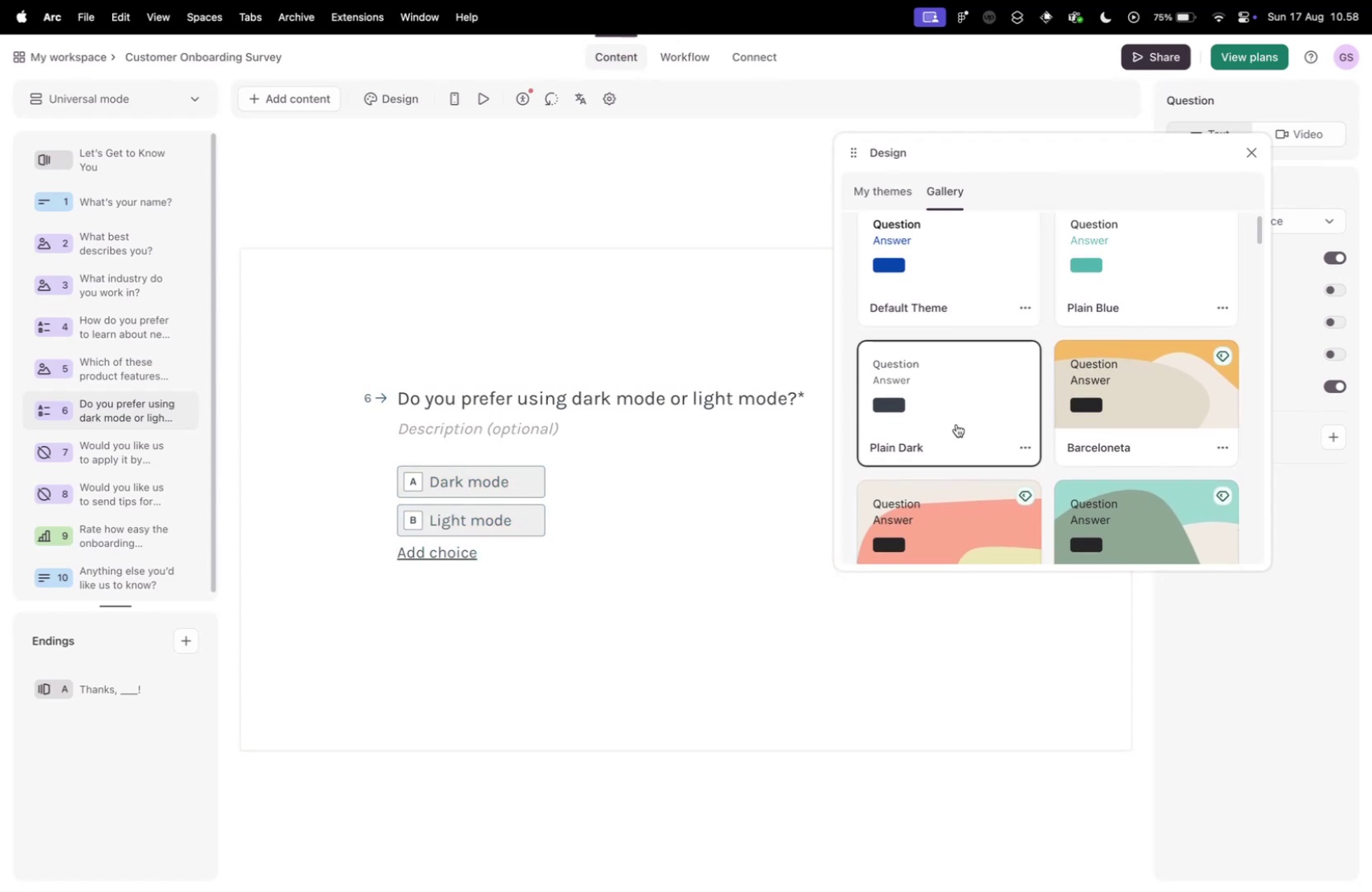 
scroll: coordinate [956, 424], scroll_direction: down, amount: 7.0
 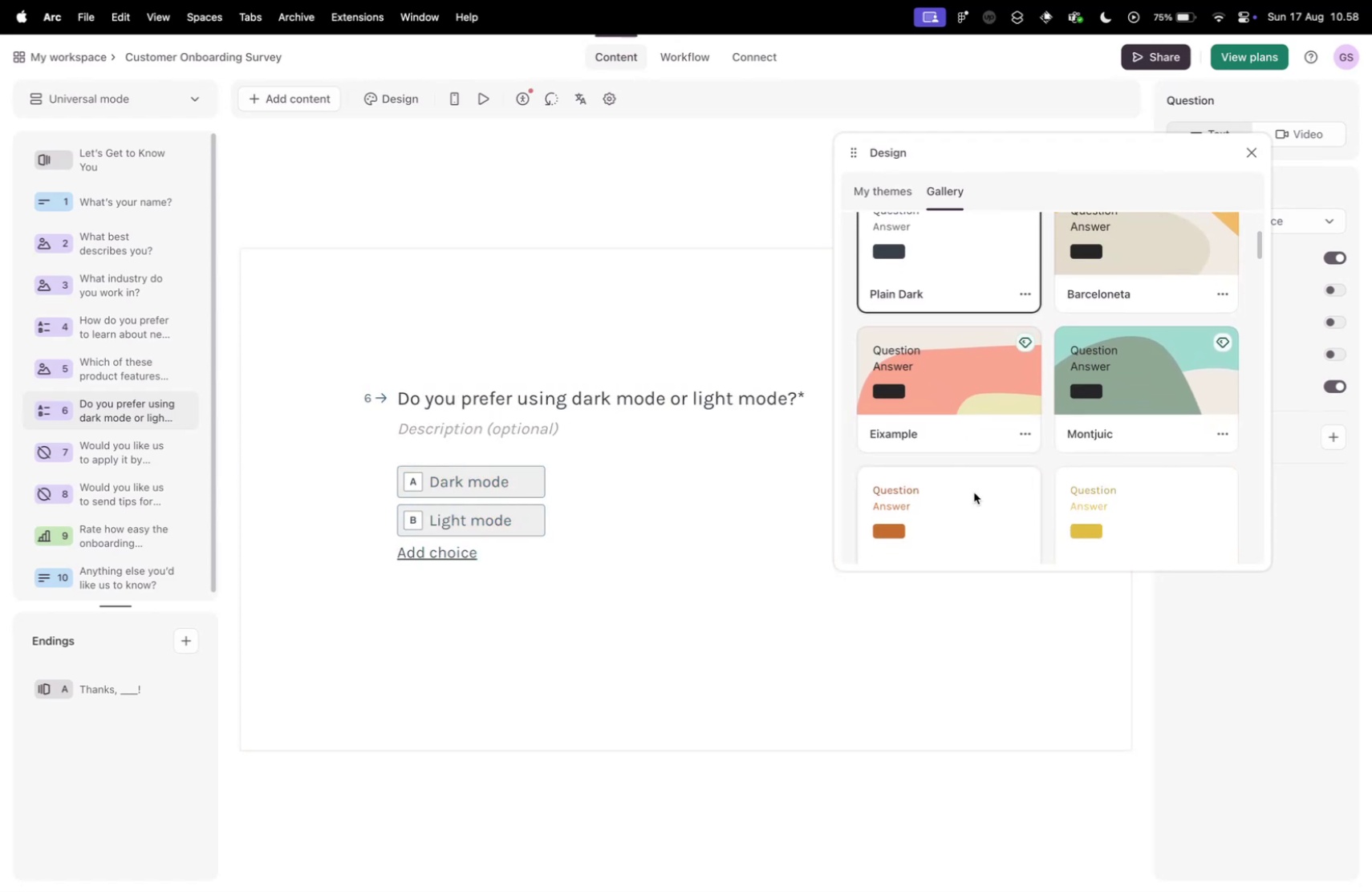 
left_click([974, 492])
 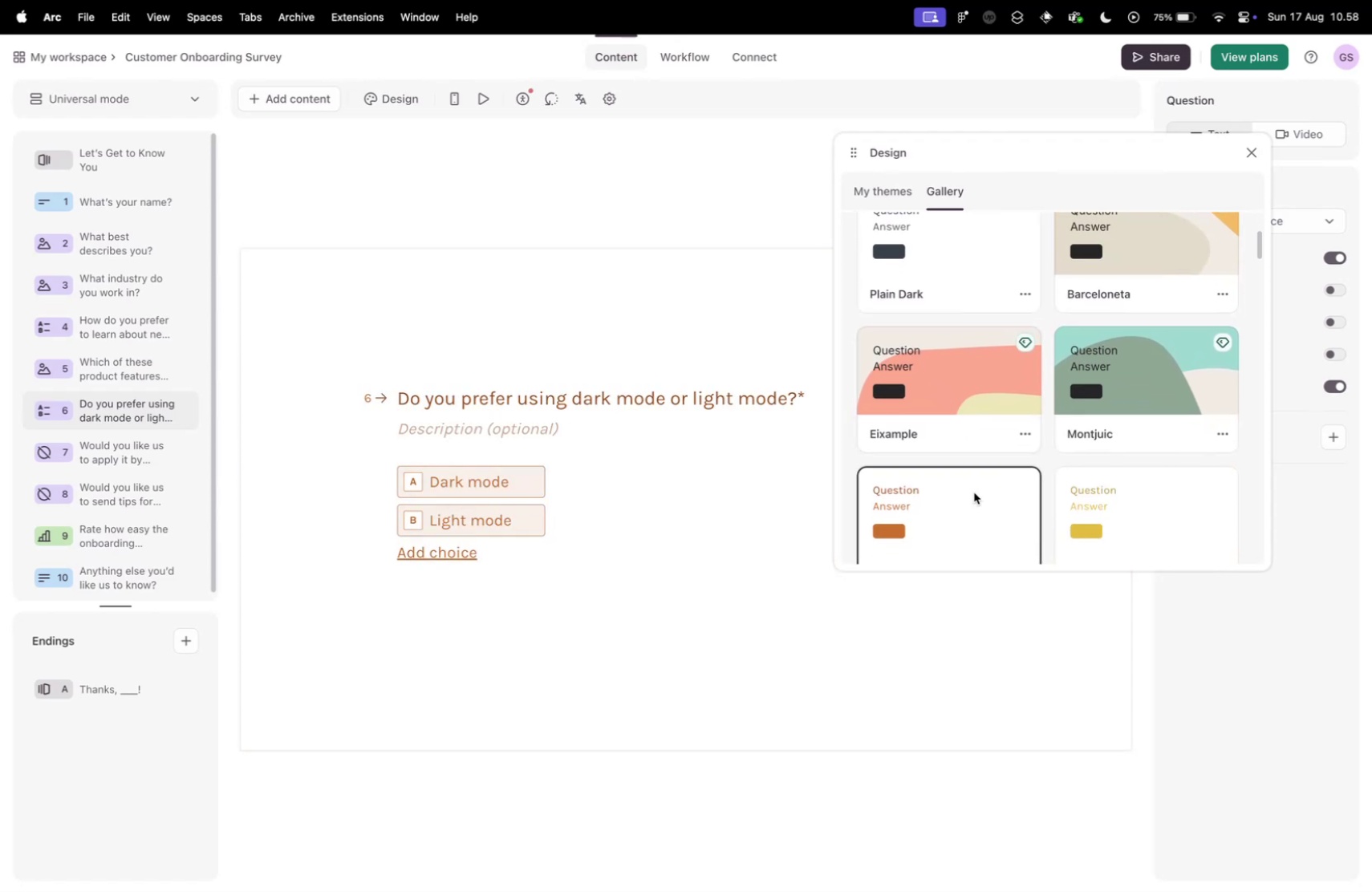 
scroll: coordinate [974, 492], scroll_direction: down, amount: 5.0
 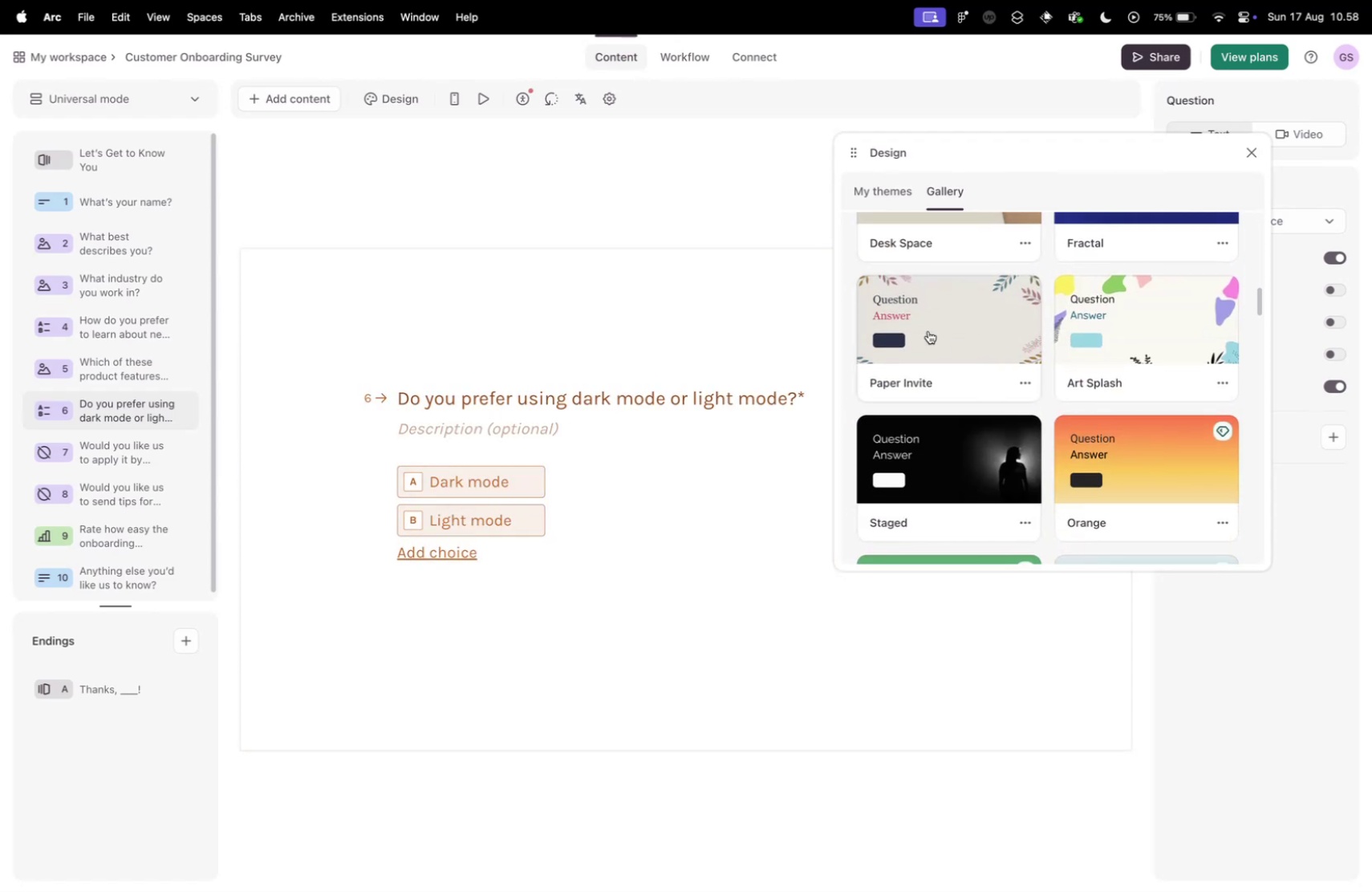 
left_click([928, 330])
 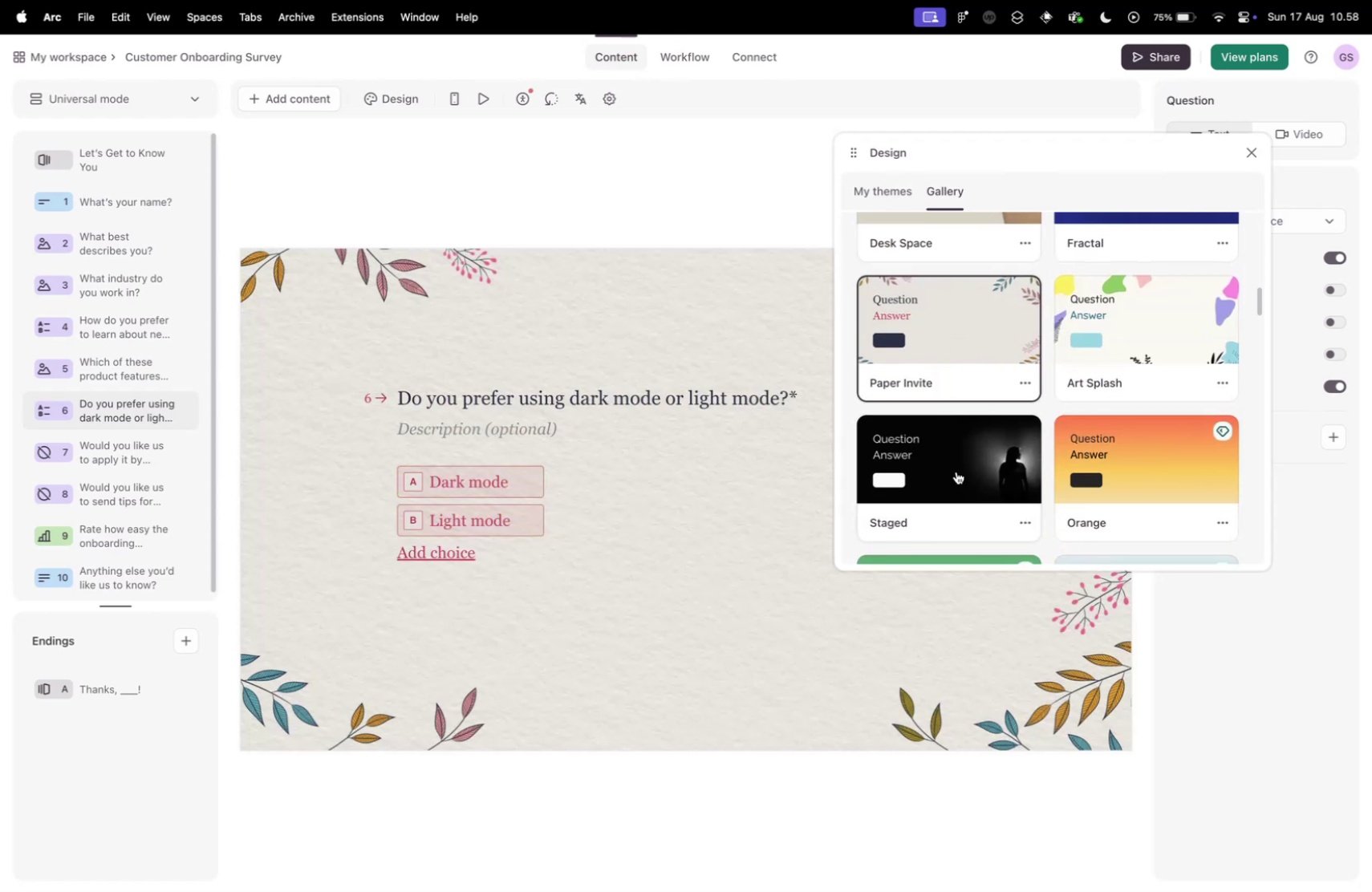 
left_click([956, 471])
 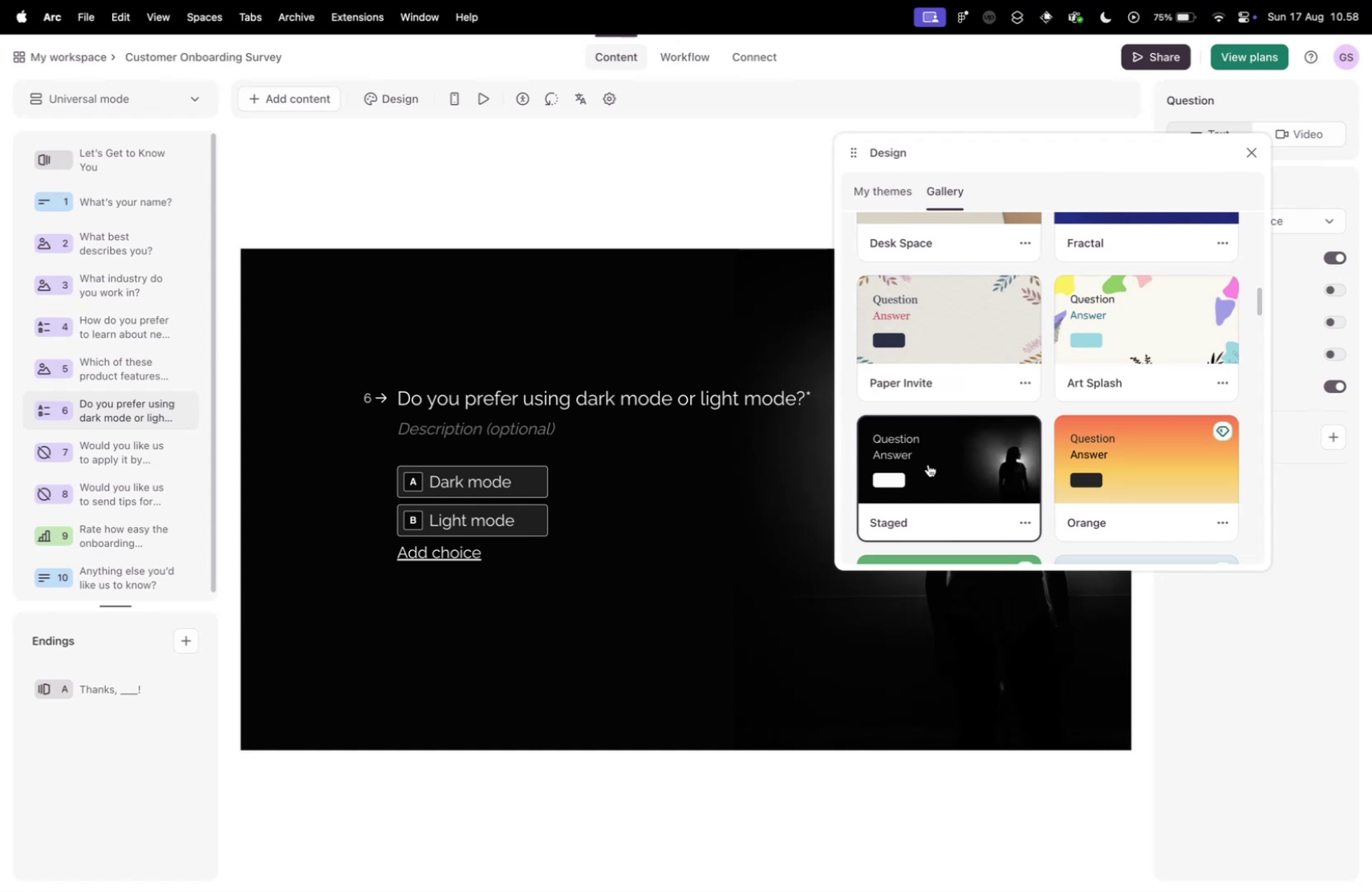 
scroll: coordinate [936, 461], scroll_direction: down, amount: 6.0
 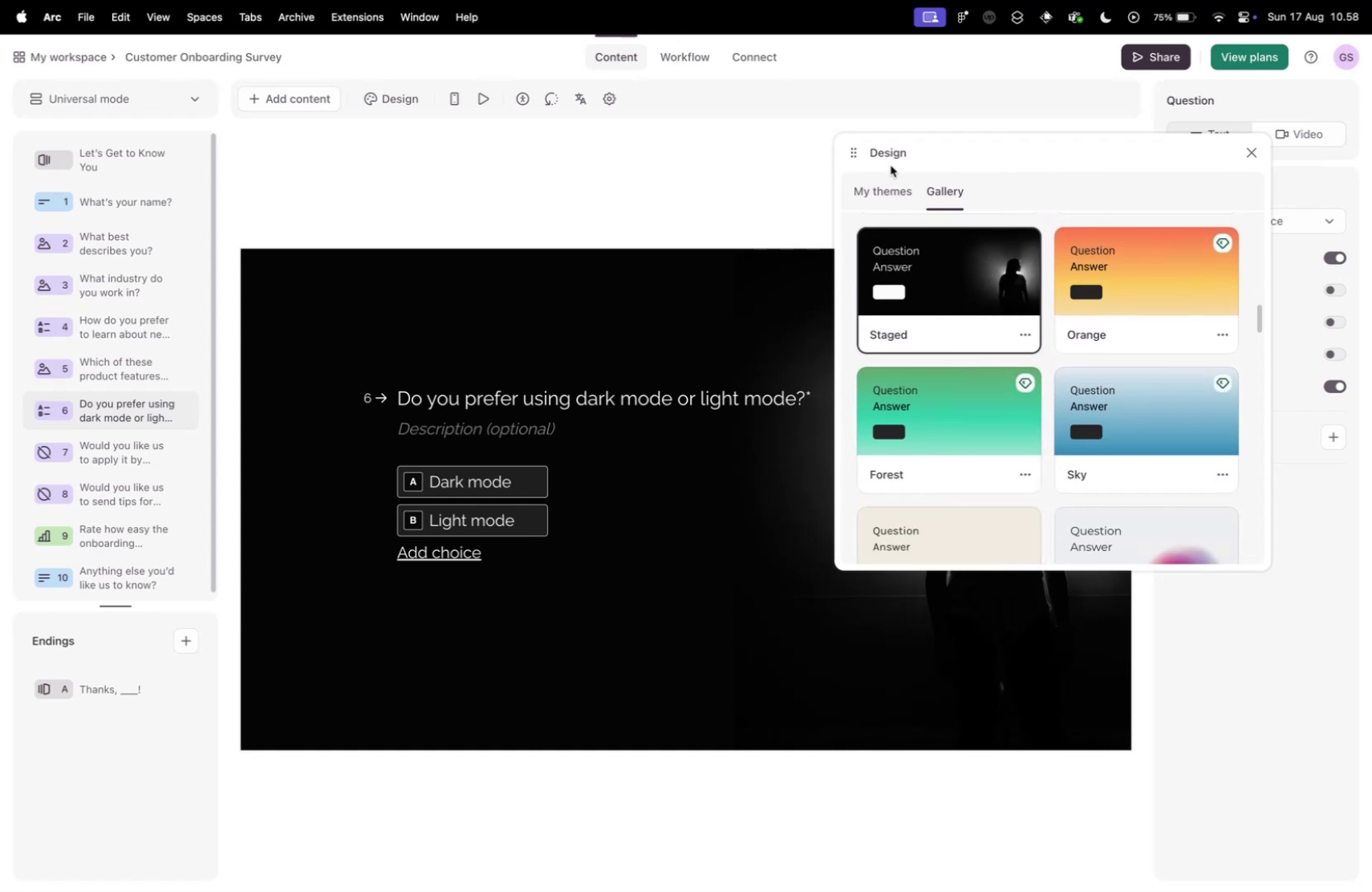 
left_click_drag(start_coordinate=[857, 156], to_coordinate=[823, 201])
 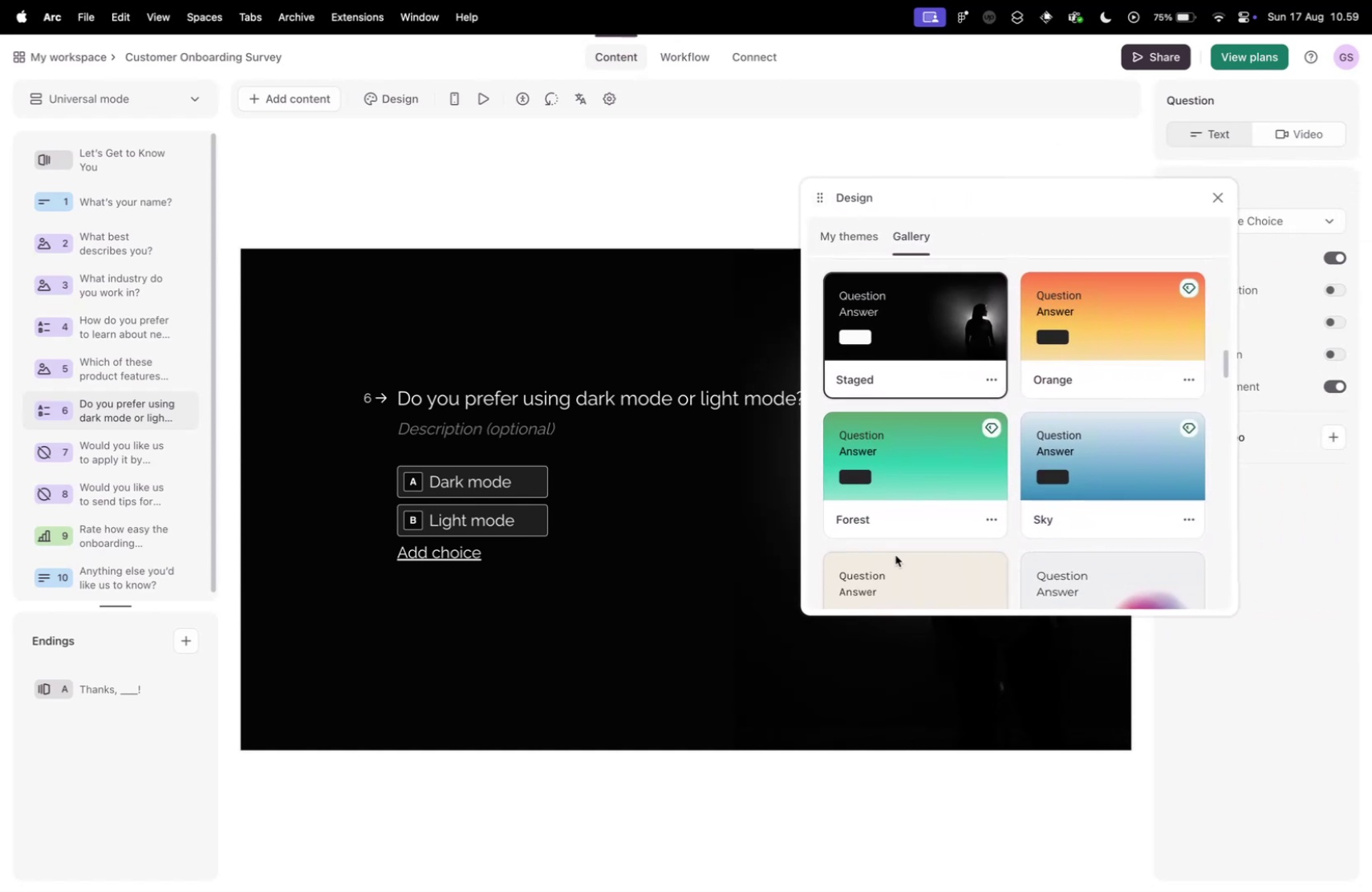 
scroll: coordinate [878, 495], scroll_direction: down, amount: 11.0
 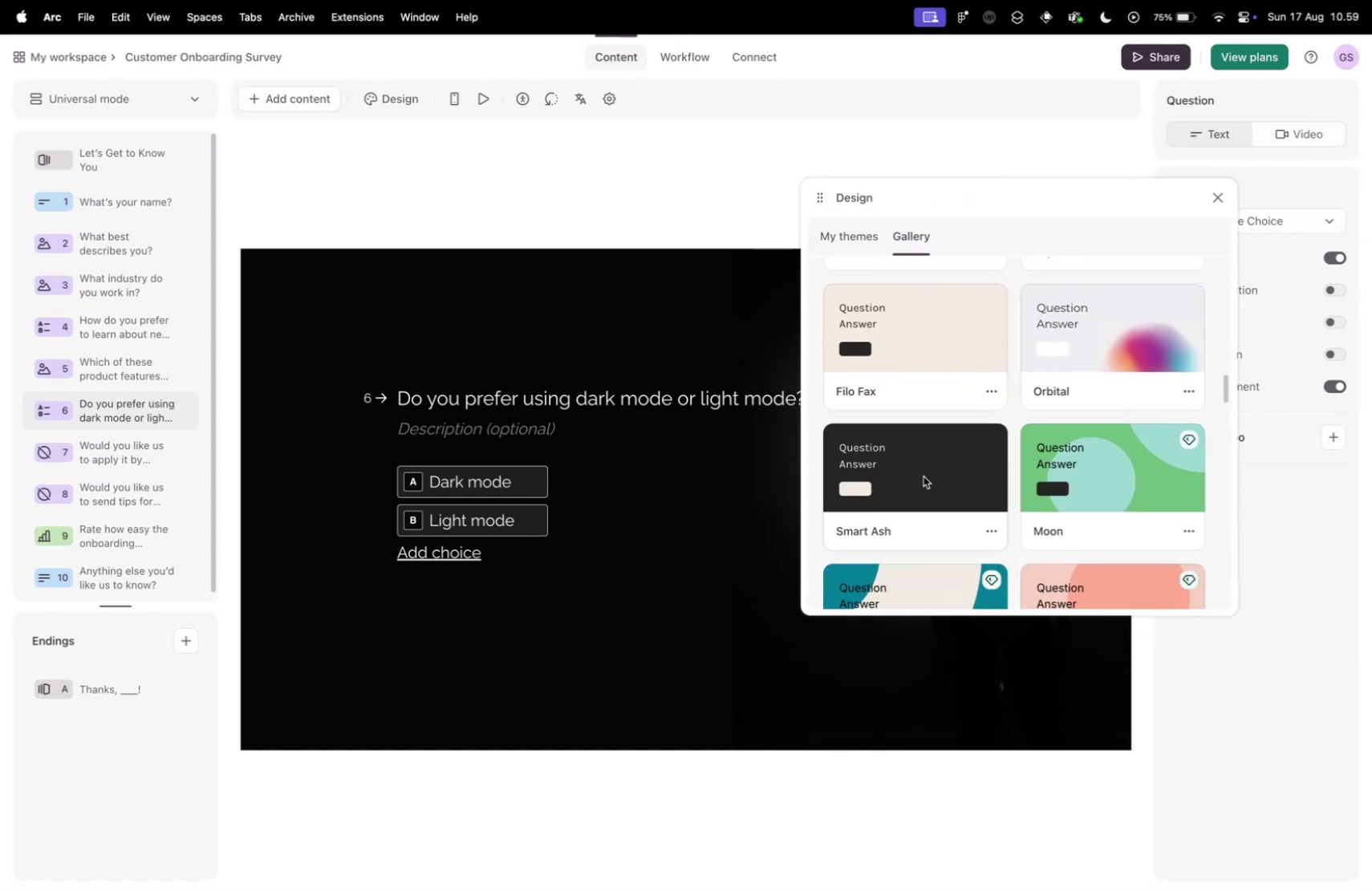 
left_click([923, 476])
 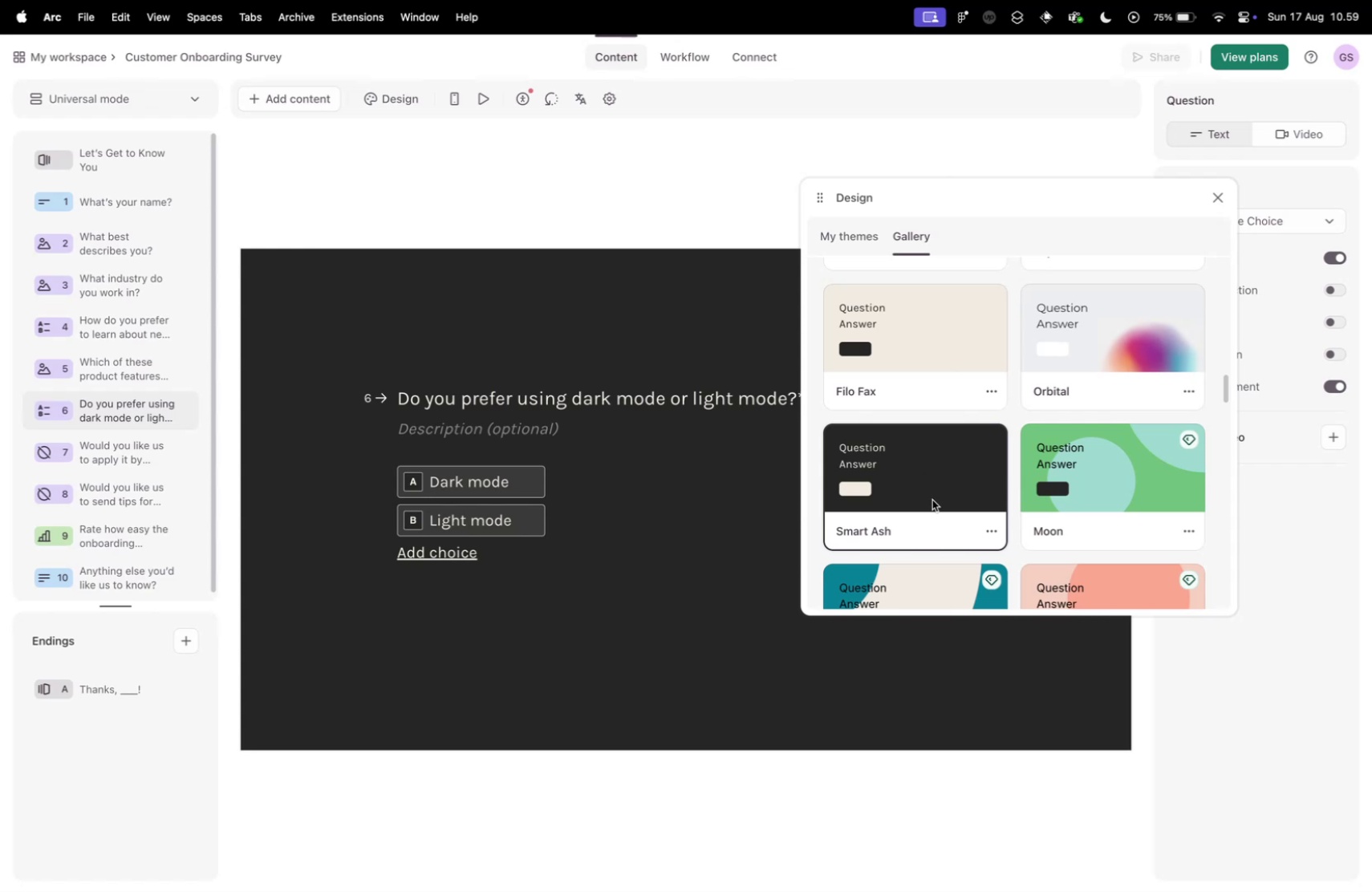 
scroll: coordinate [933, 500], scroll_direction: down, amount: 5.0
 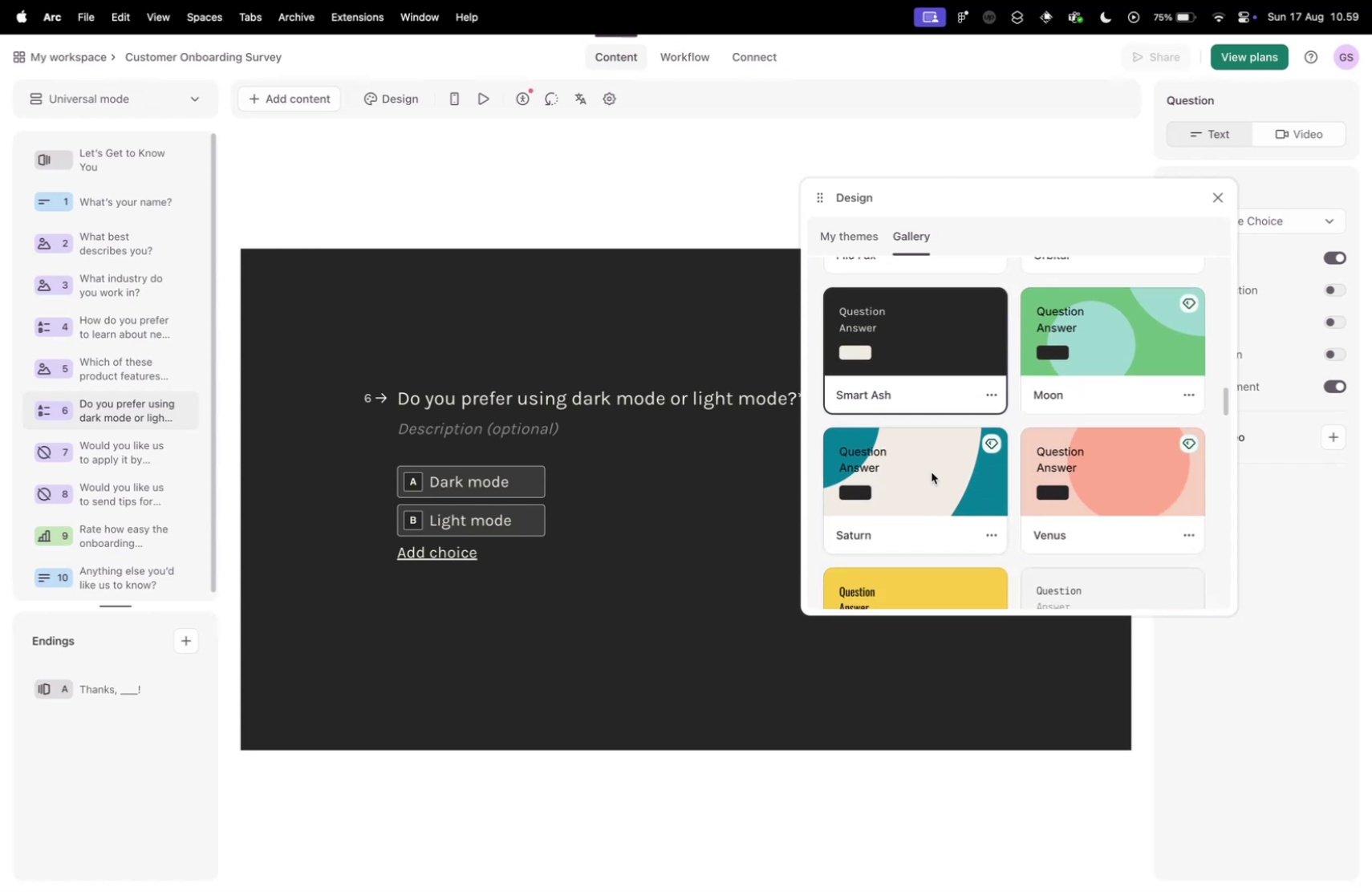 
left_click([932, 472])
 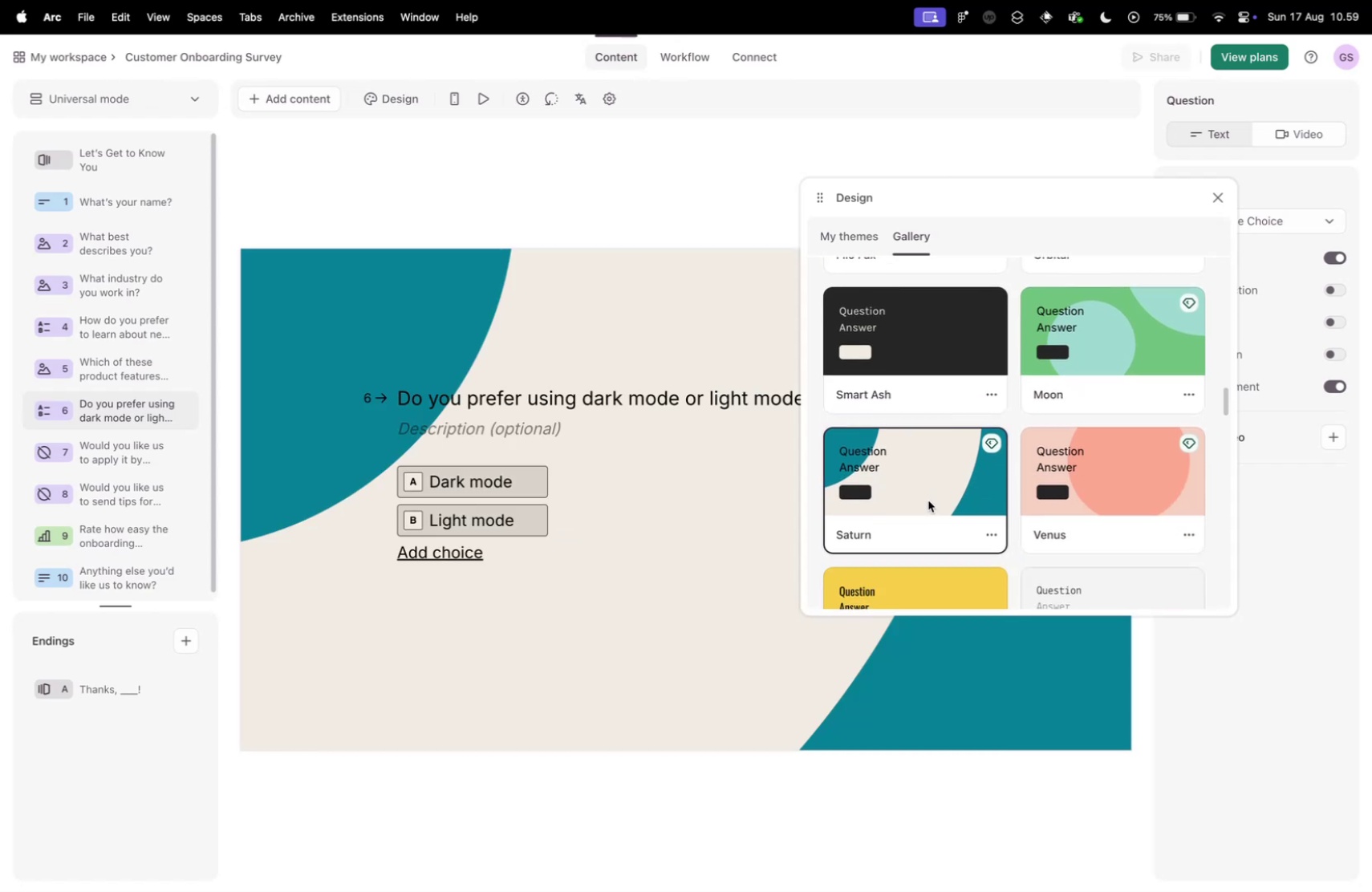 
scroll: coordinate [928, 500], scroll_direction: down, amount: 5.0
 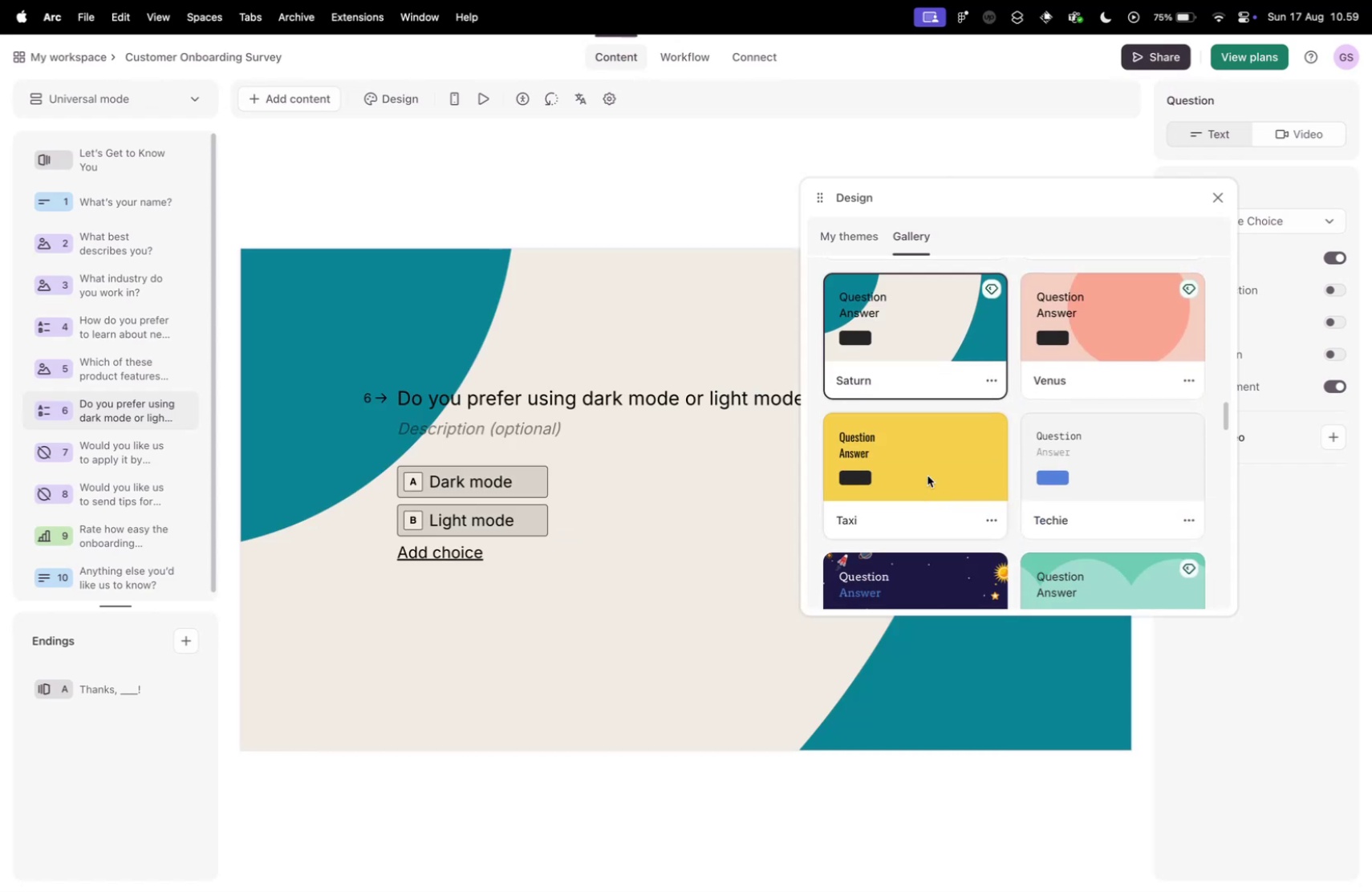 
left_click([927, 475])
 